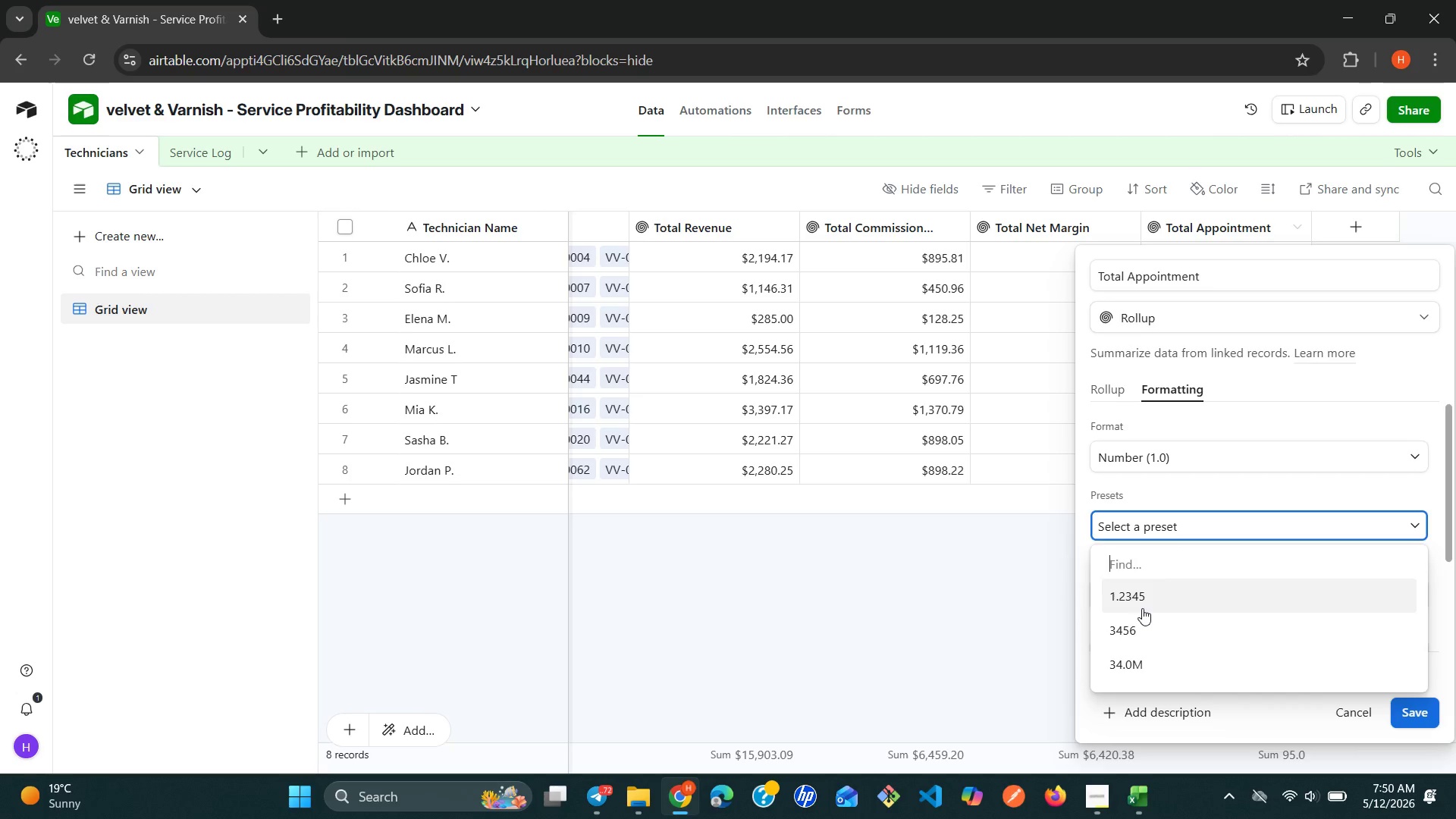 
left_click([1136, 623])
 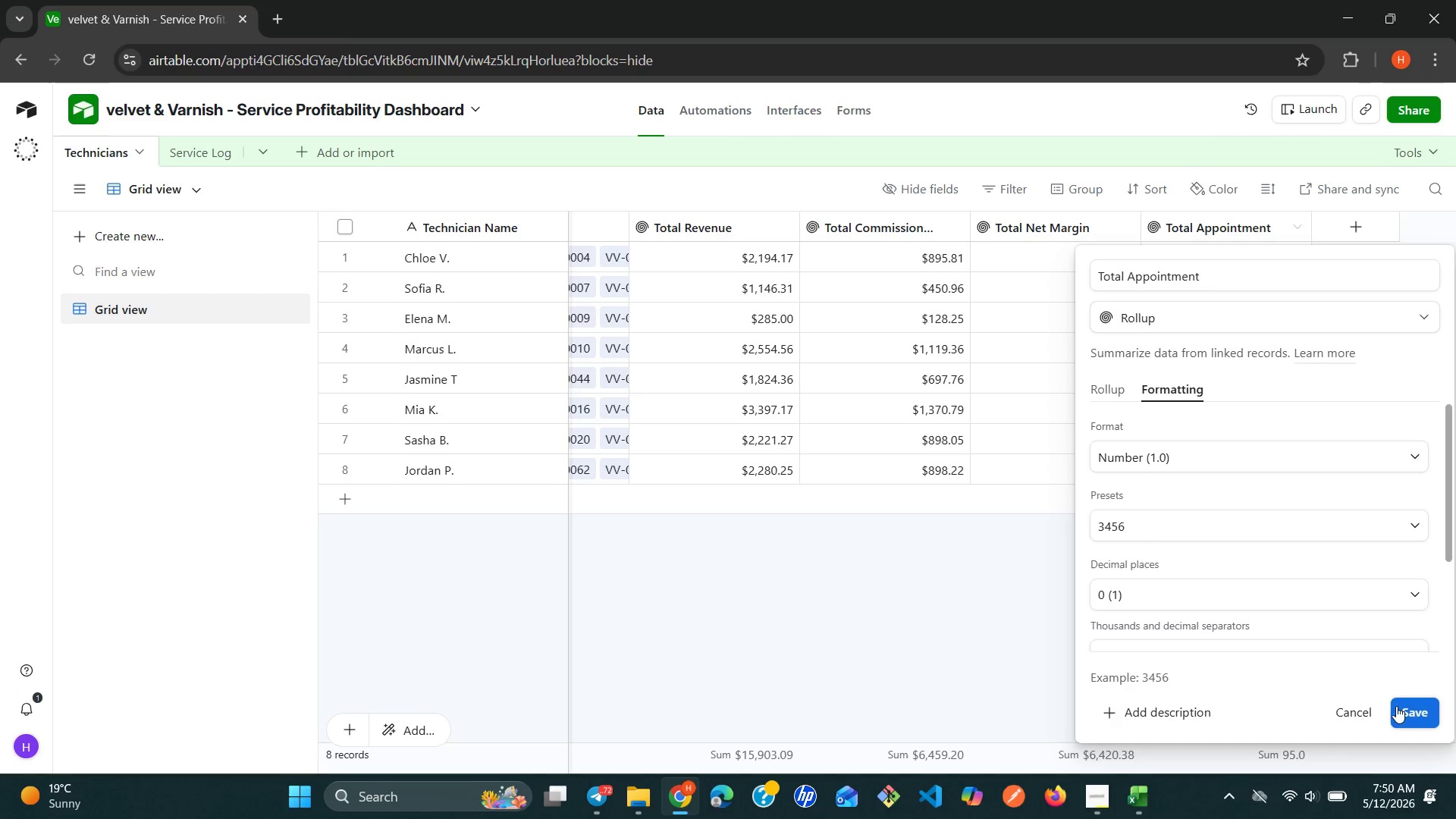 
left_click([1414, 715])
 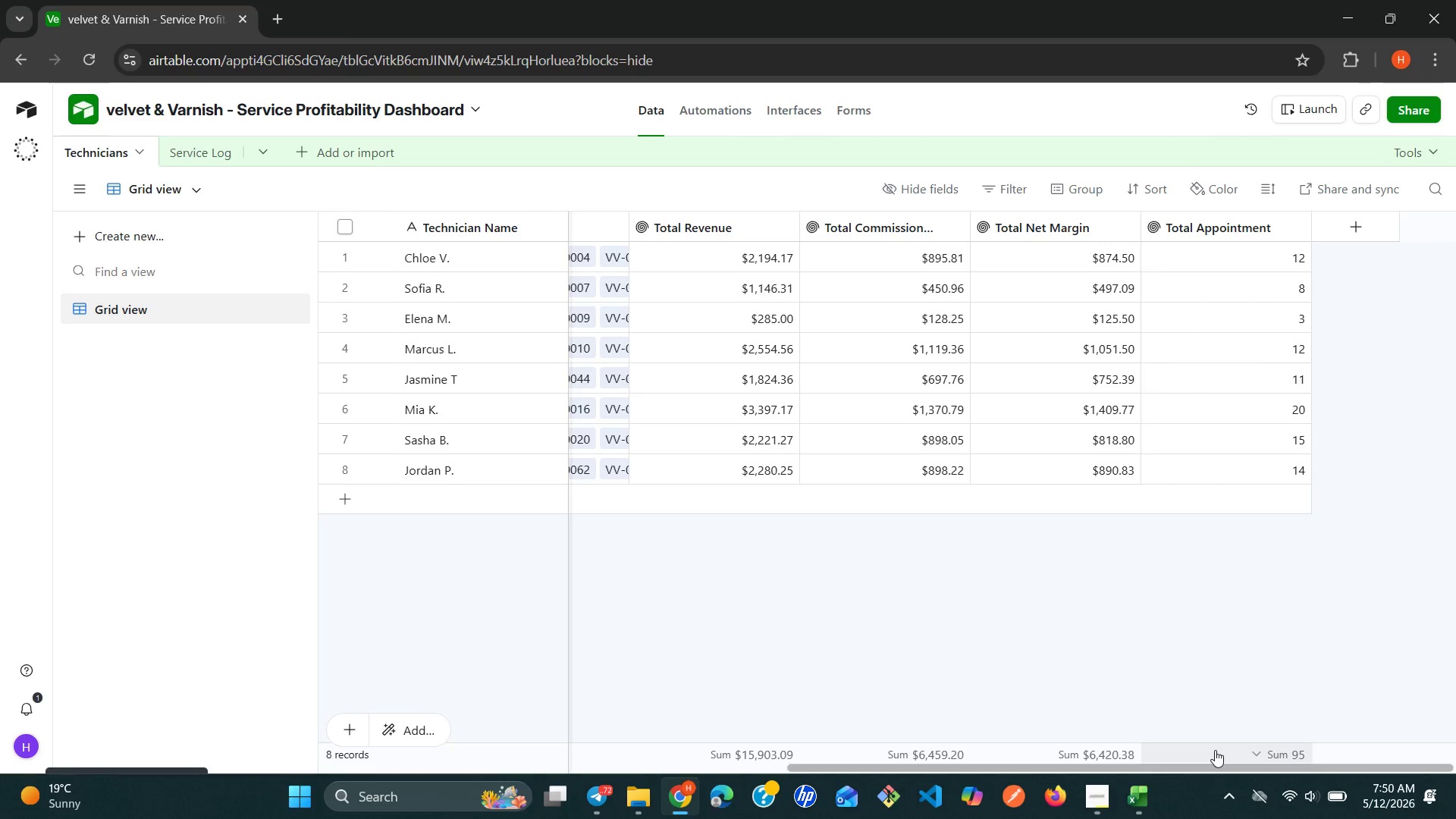 
wait(13.88)
 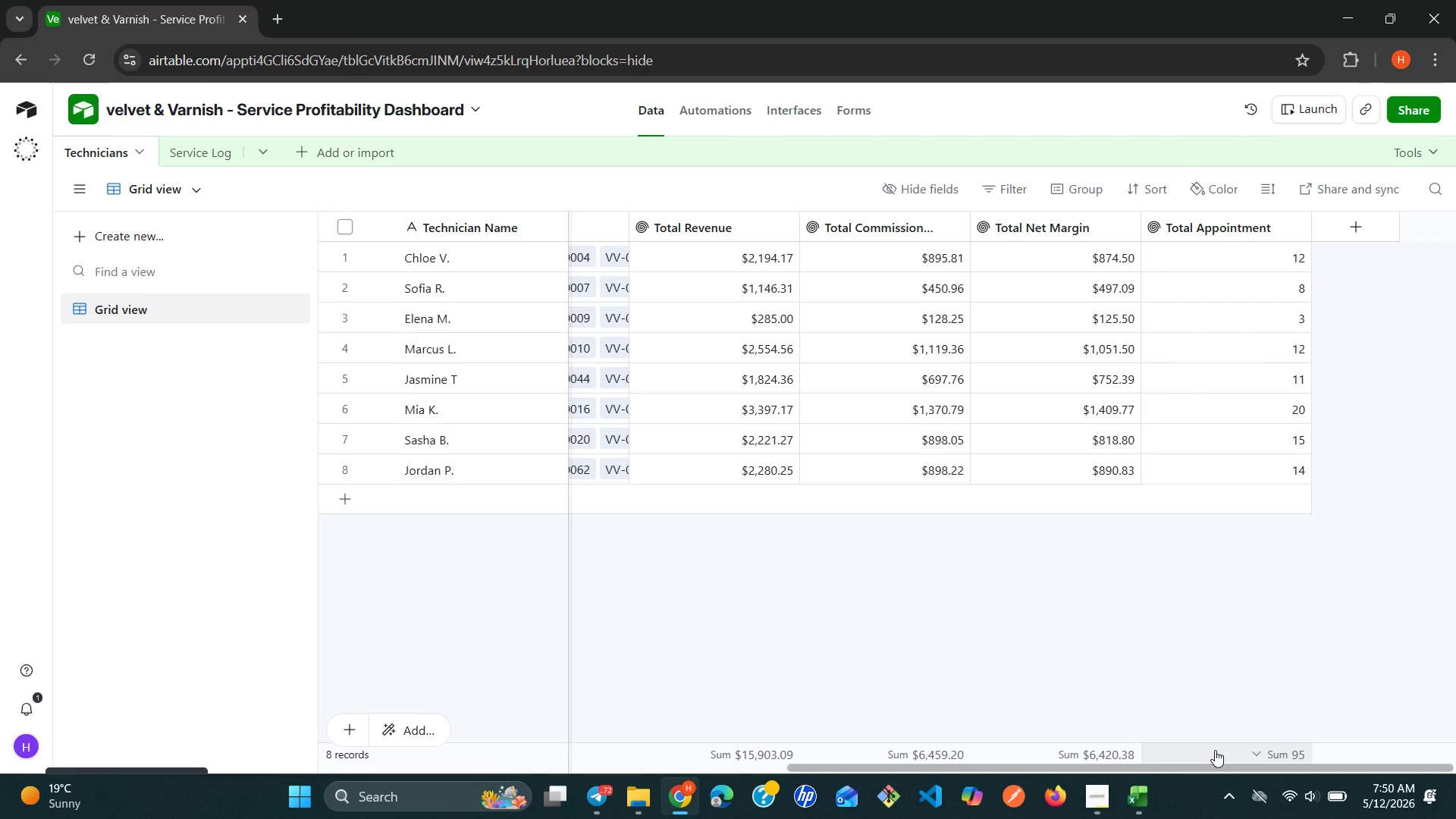 
left_click([214, 156])
 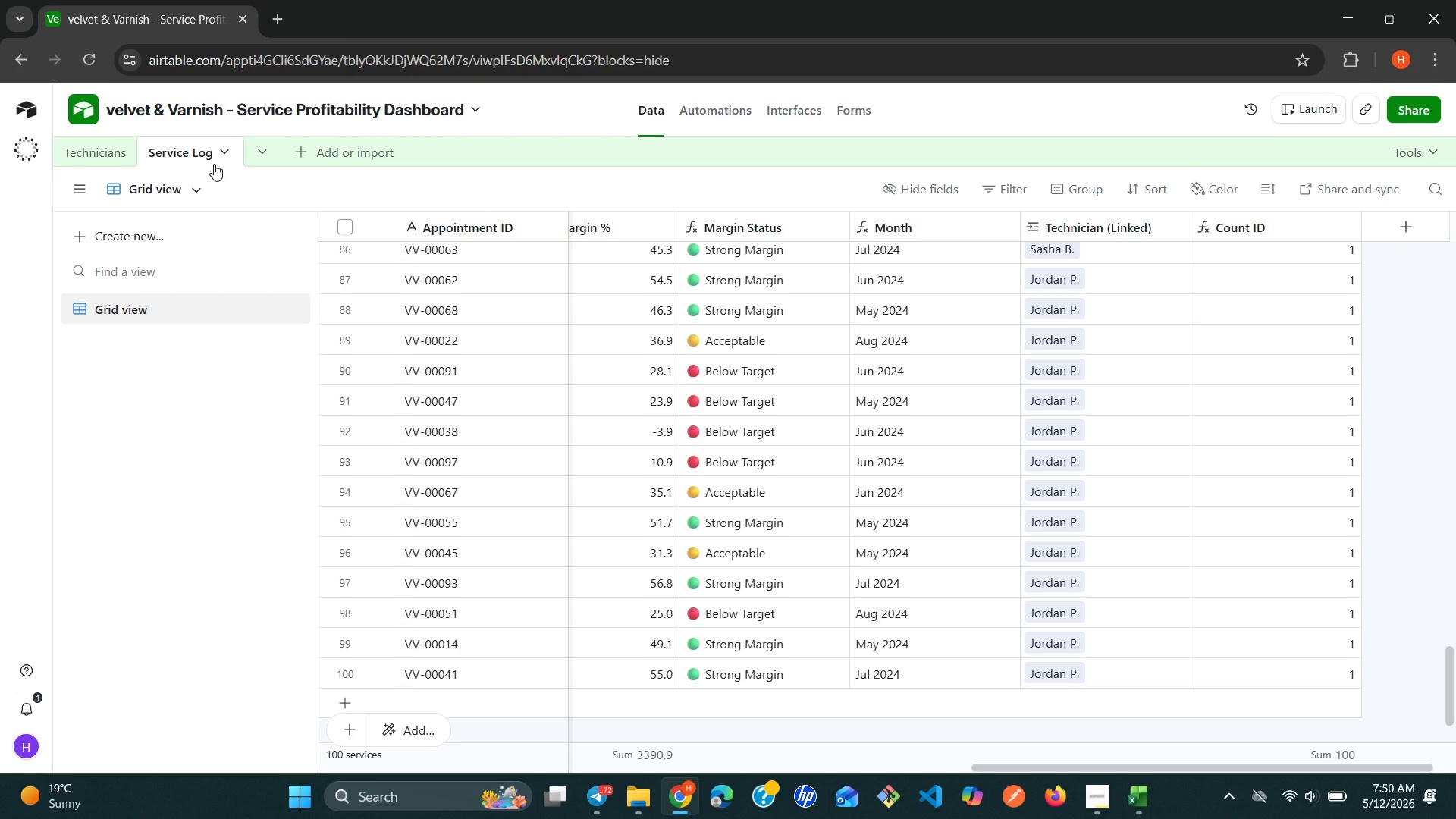 
wait(10.94)
 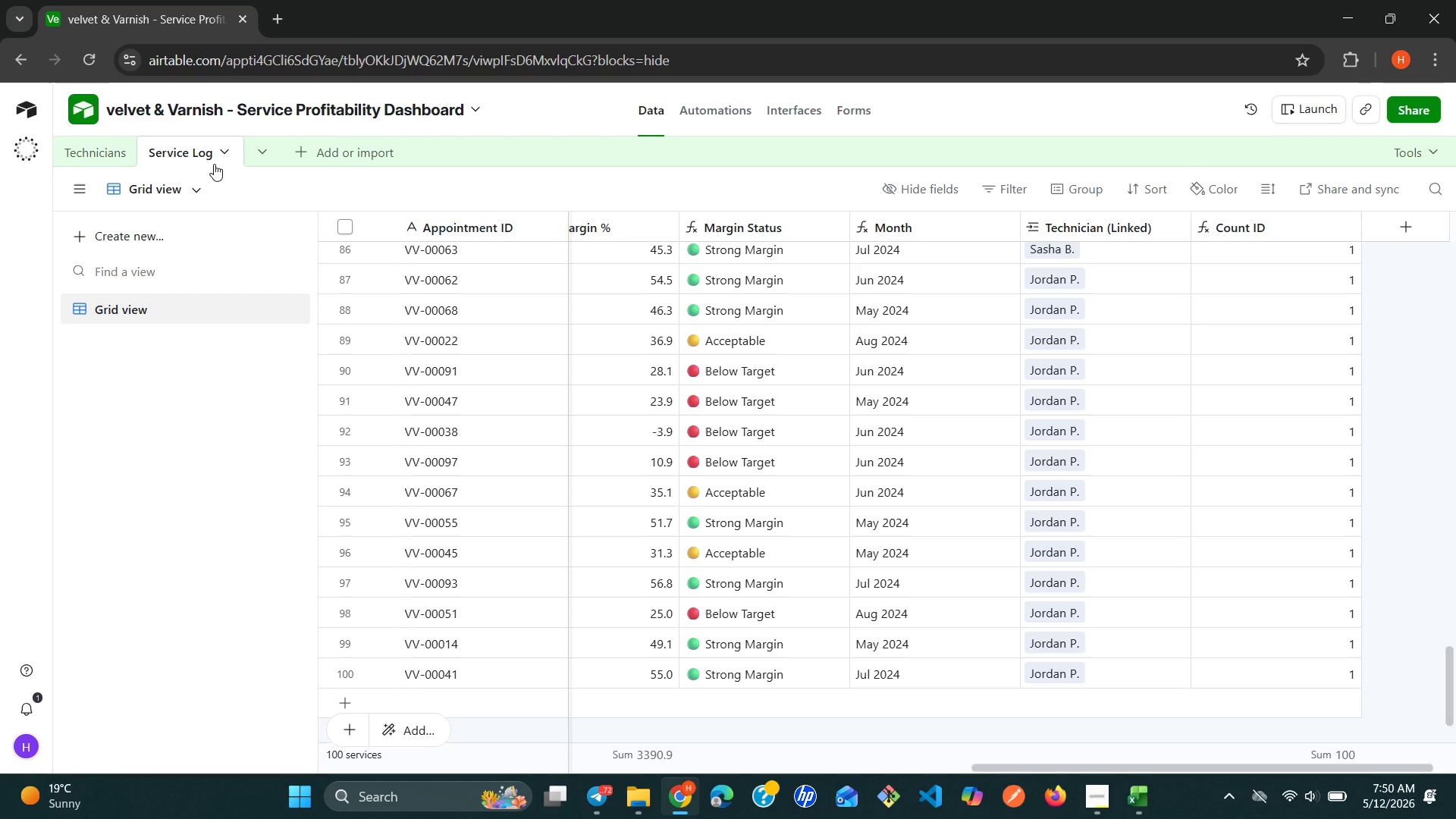 
left_click([169, 305])
 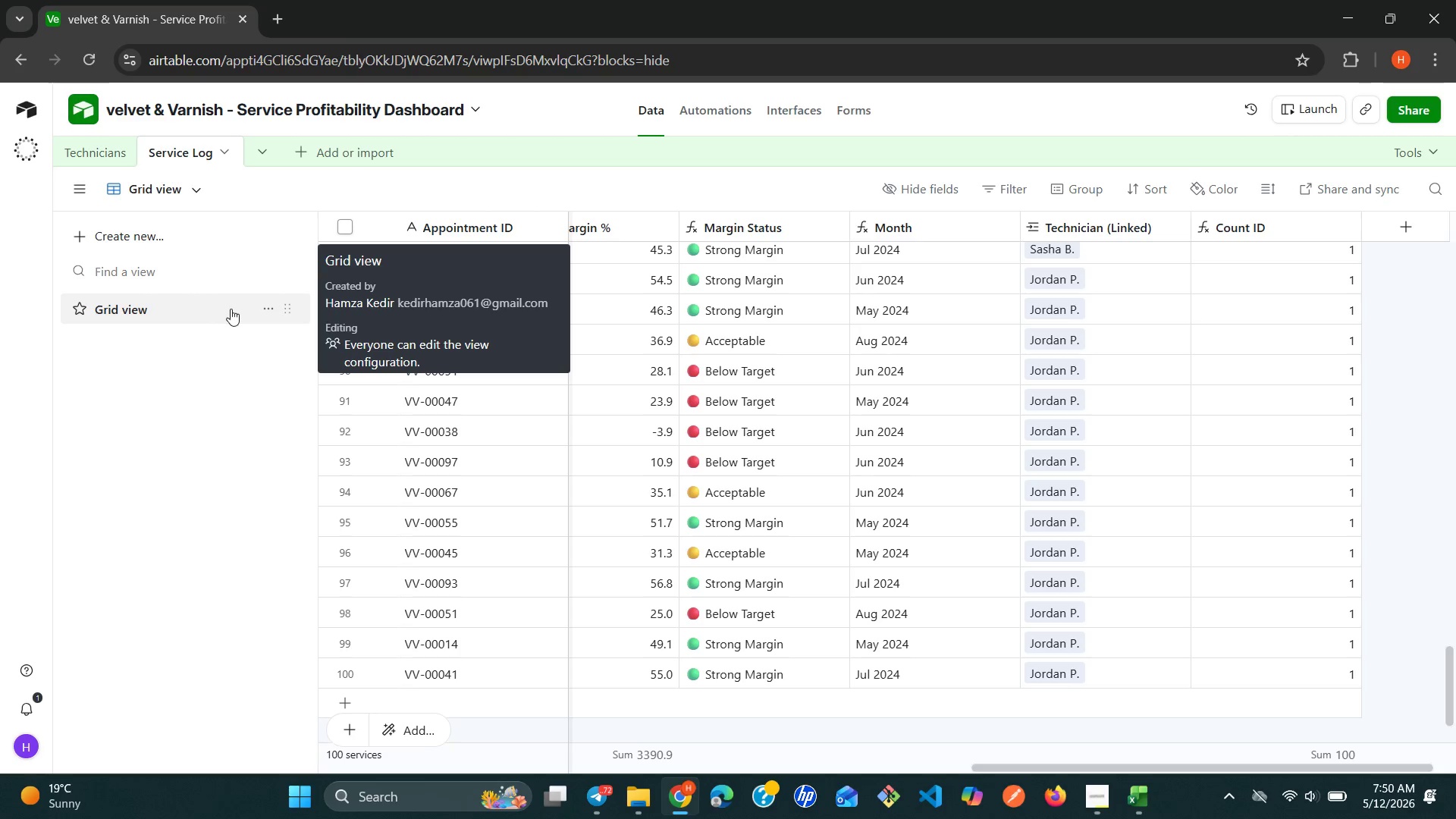 
left_click([257, 312])
 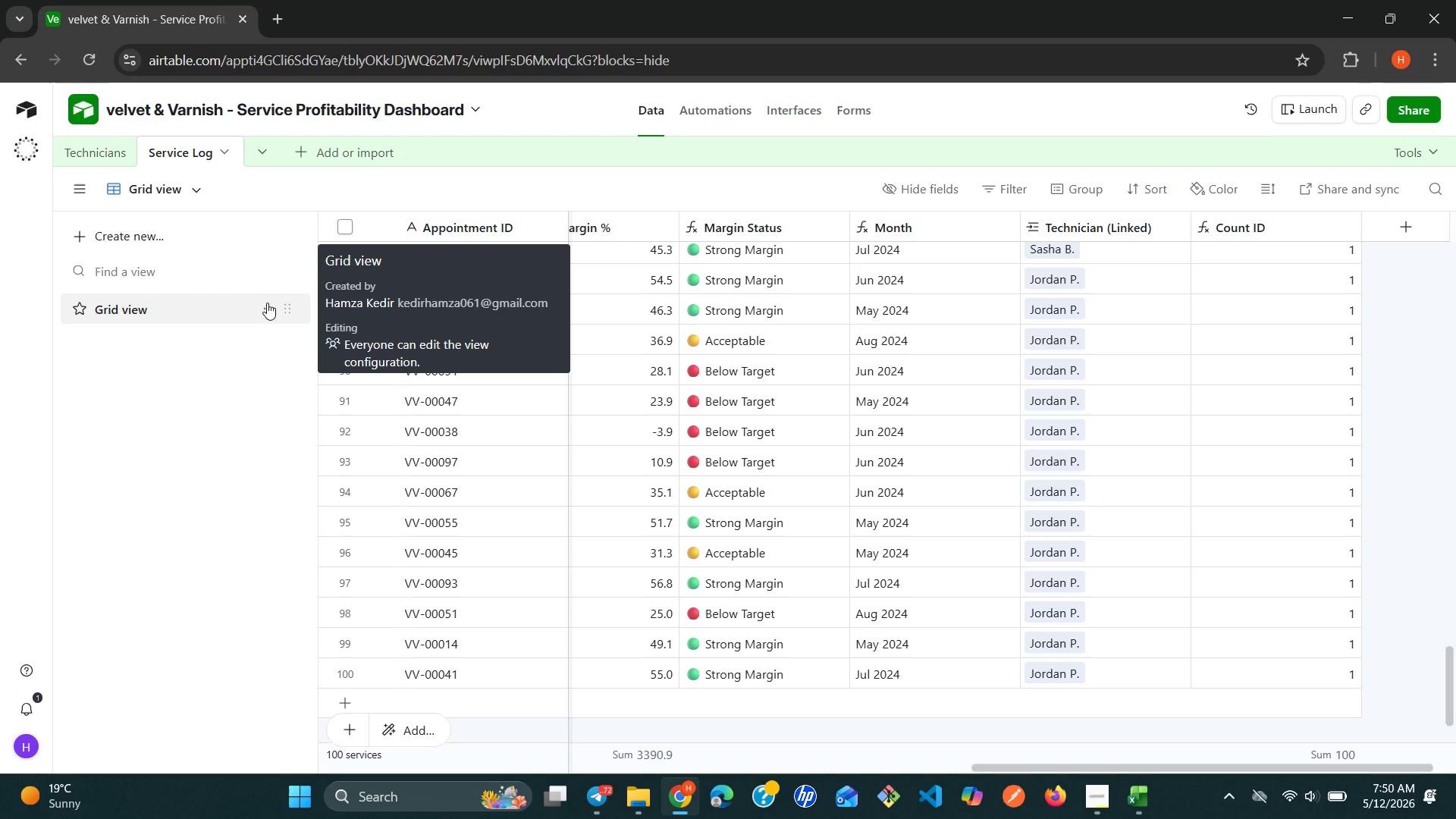 
left_click([267, 303])
 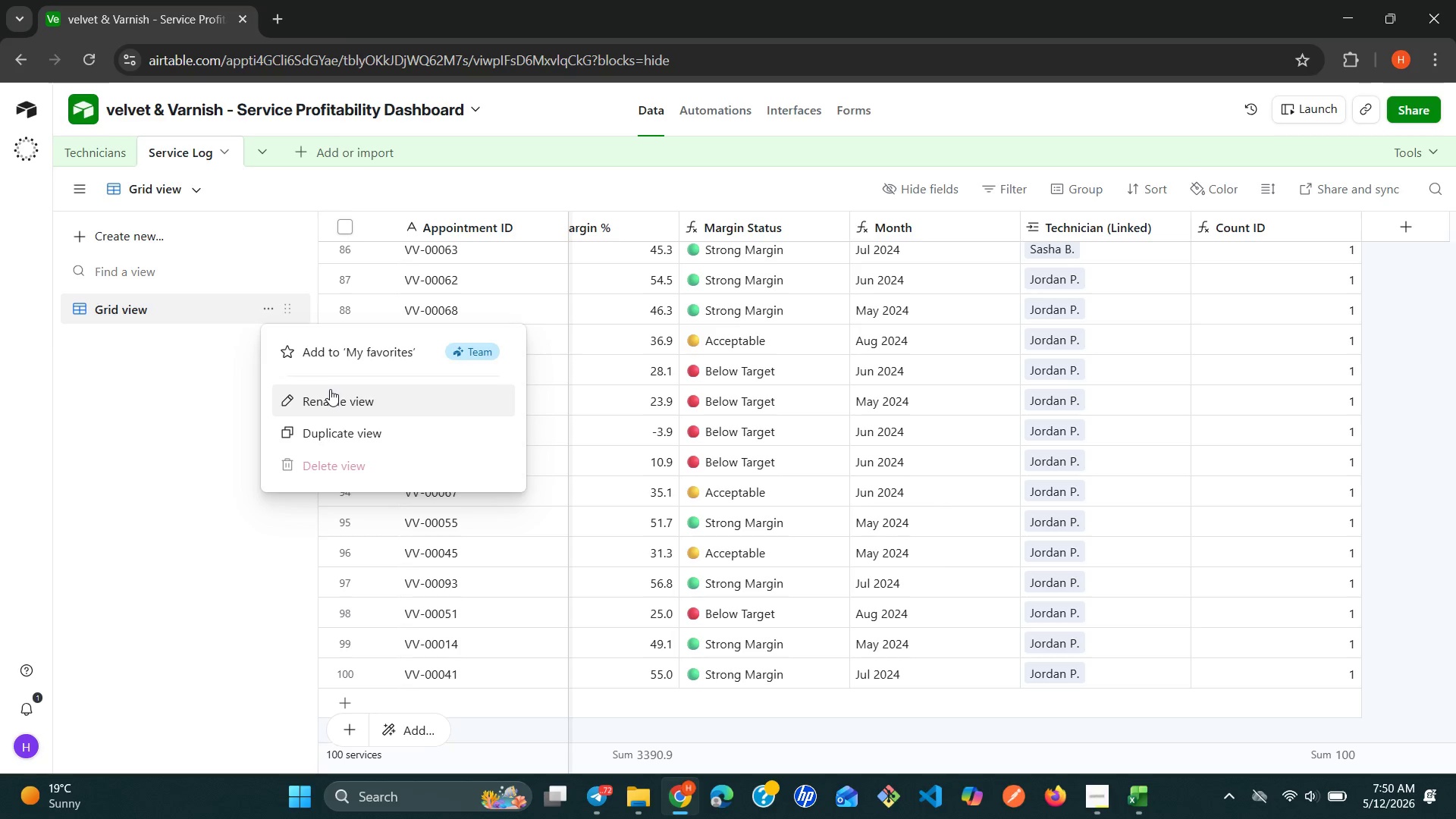 
left_click([330, 391])
 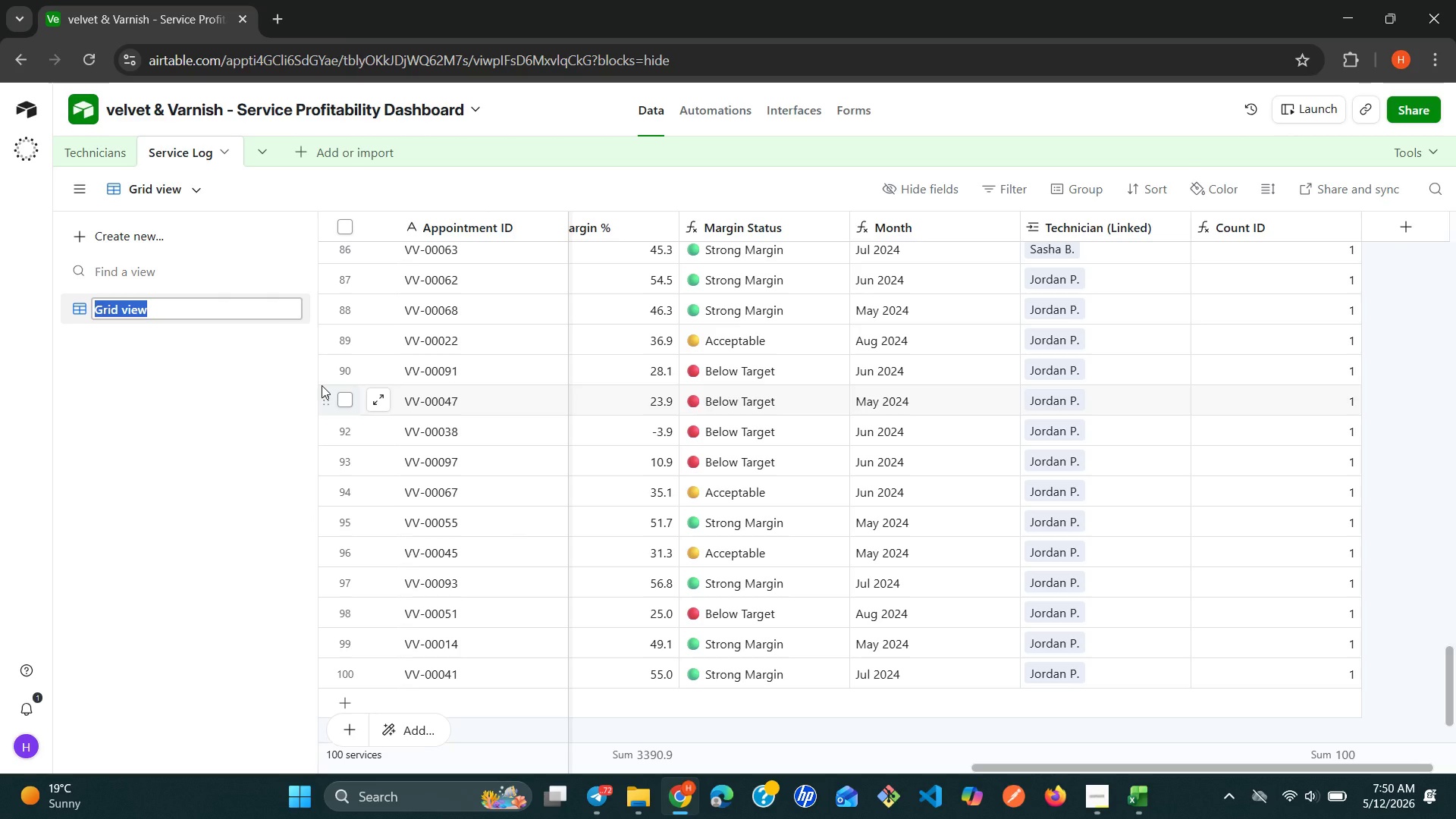 
type(Profitablity Dashboard)
 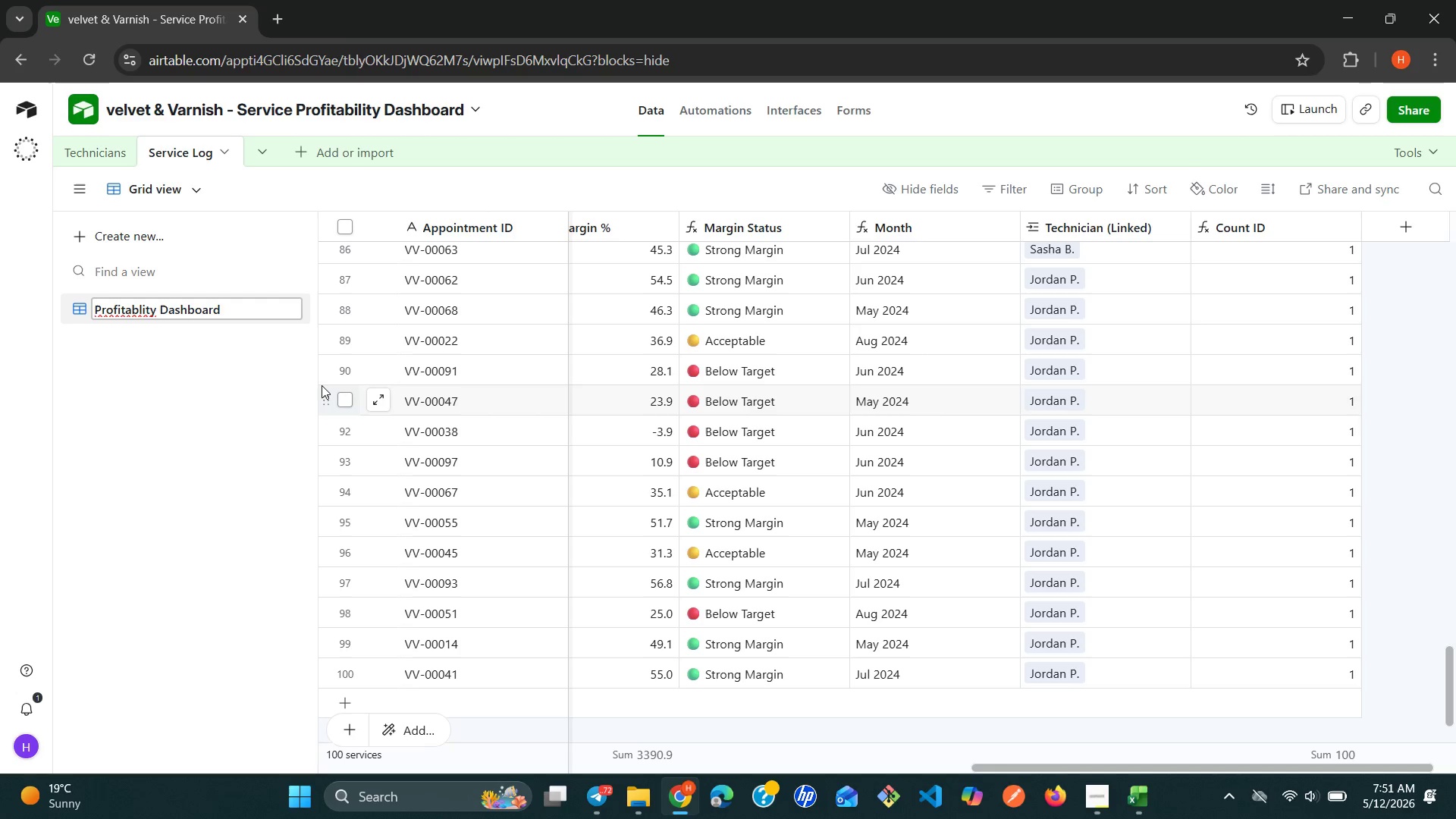 
wait(5.5)
 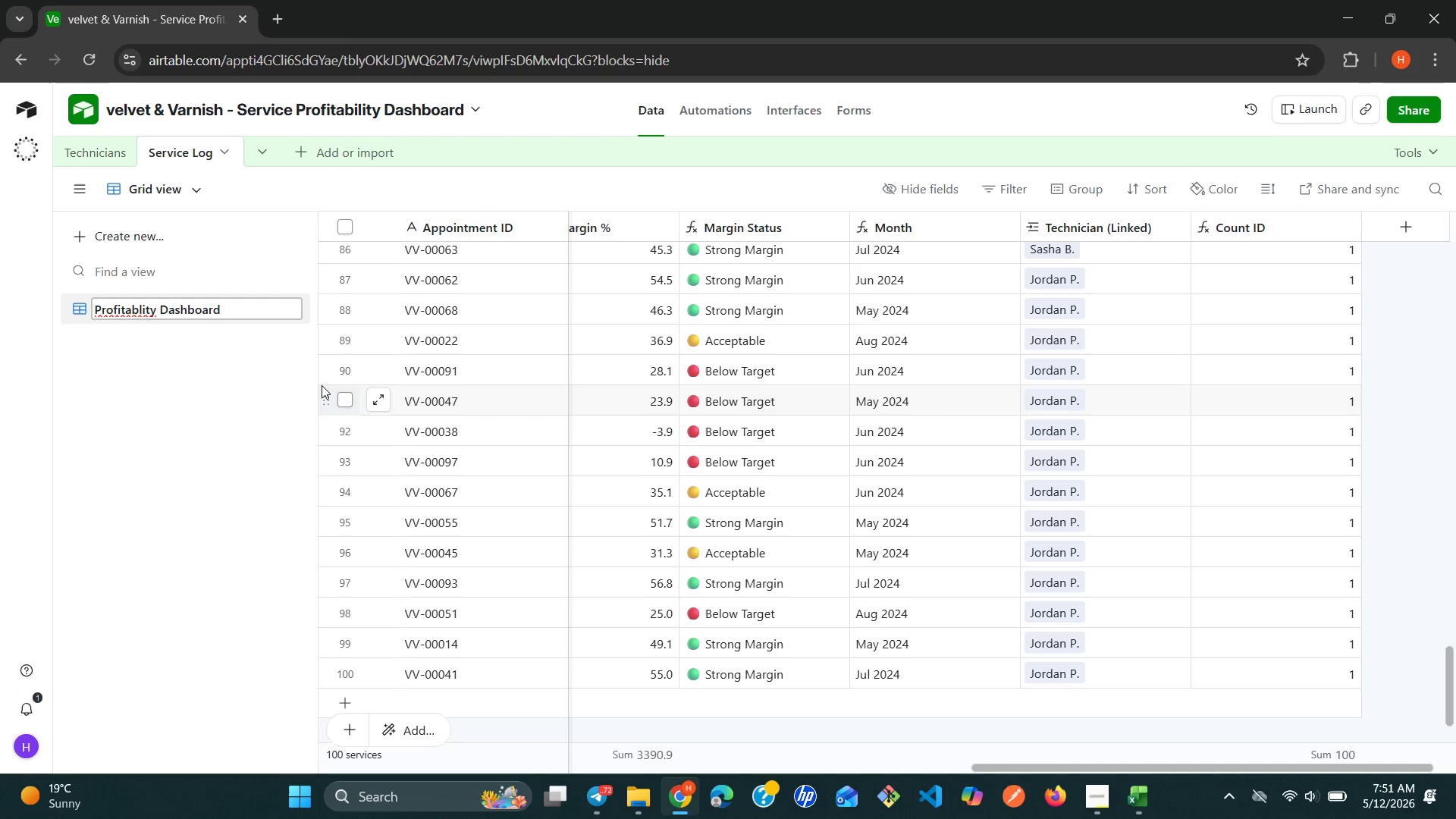 
left_click([163, 307])
 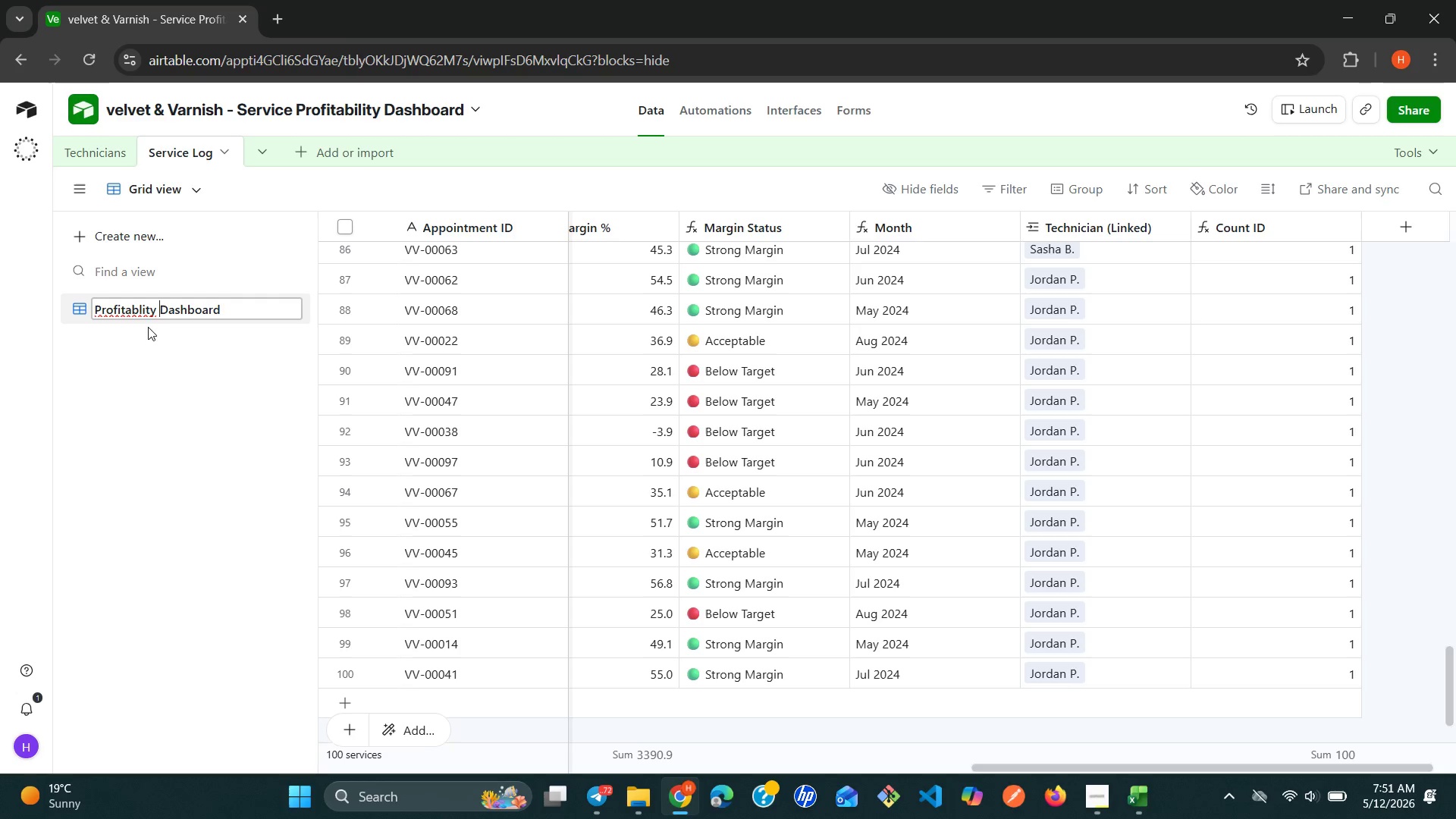 
key(ArrowLeft)
 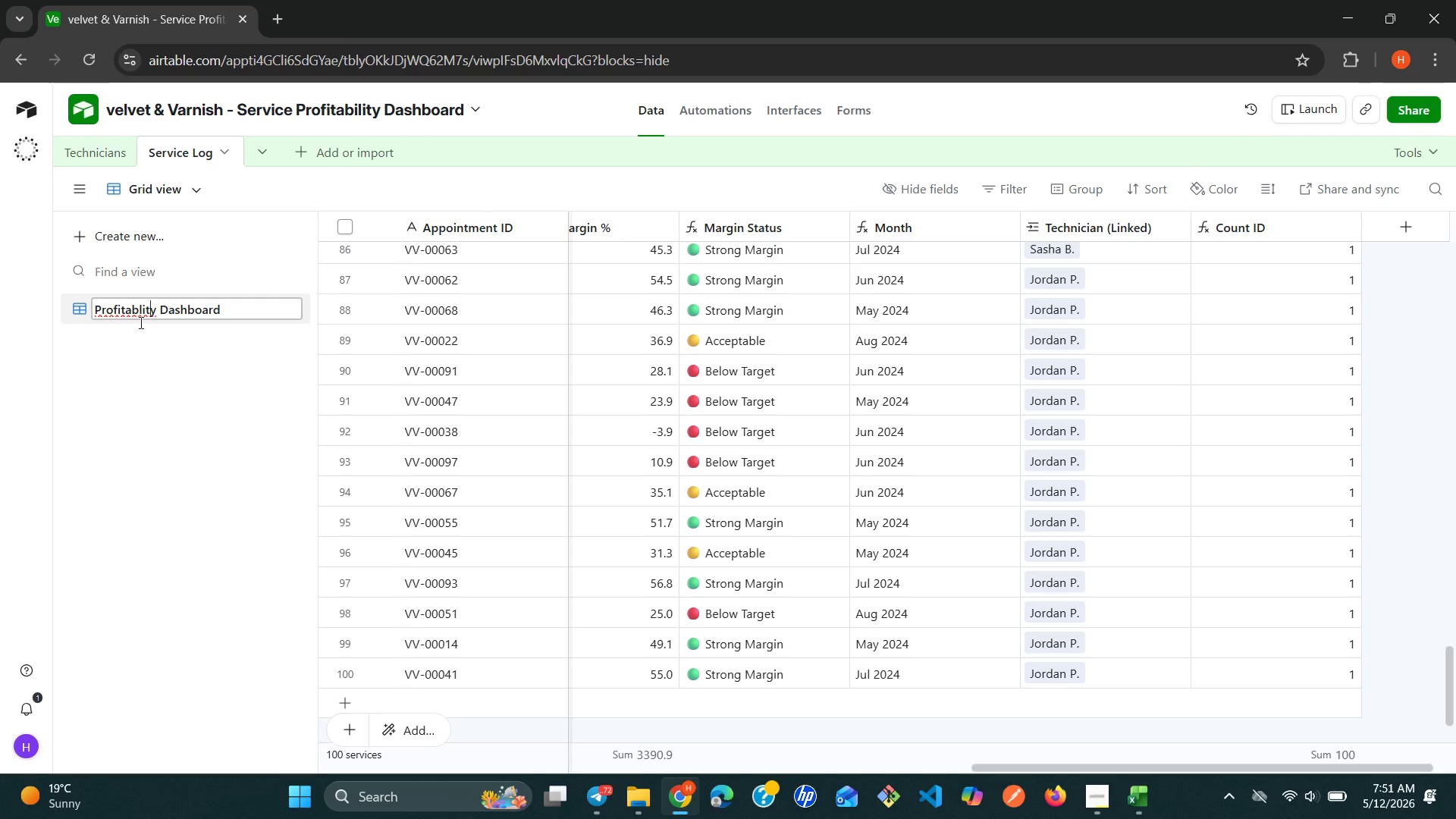 
hold_key(key=ArrowLeft, duration=0.31)
 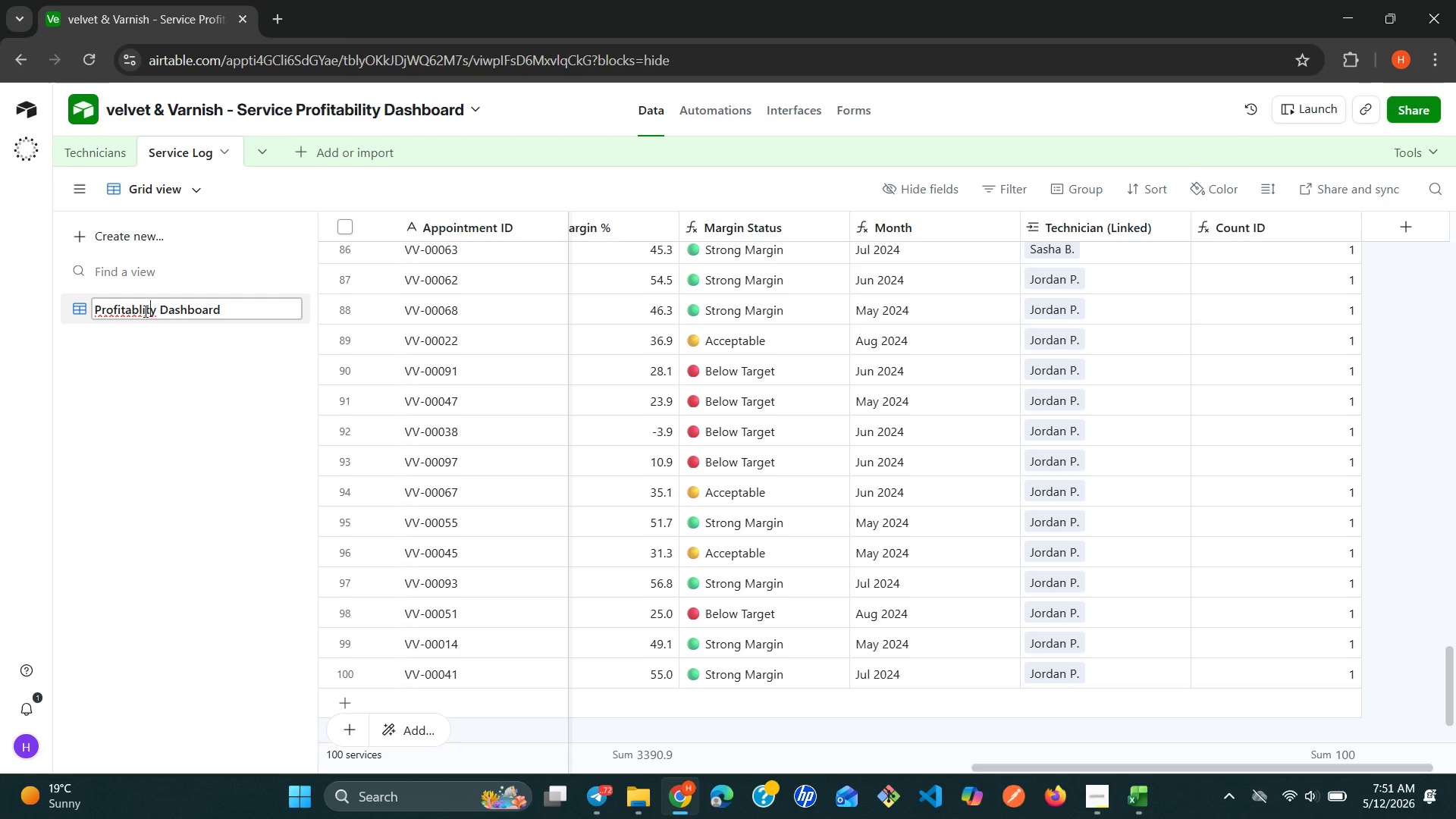 
key(ArrowLeft)
 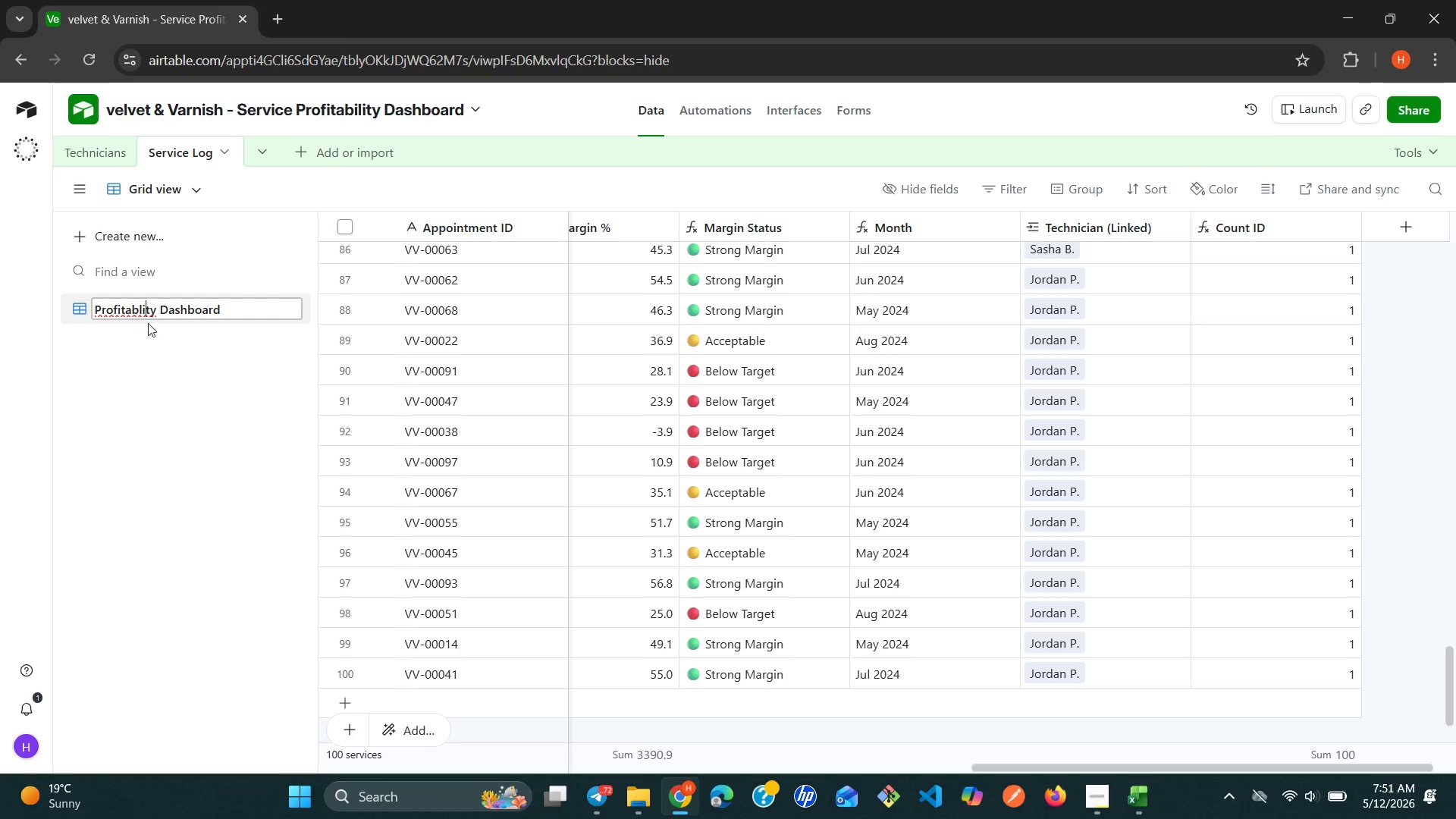 
key(ArrowLeft)
 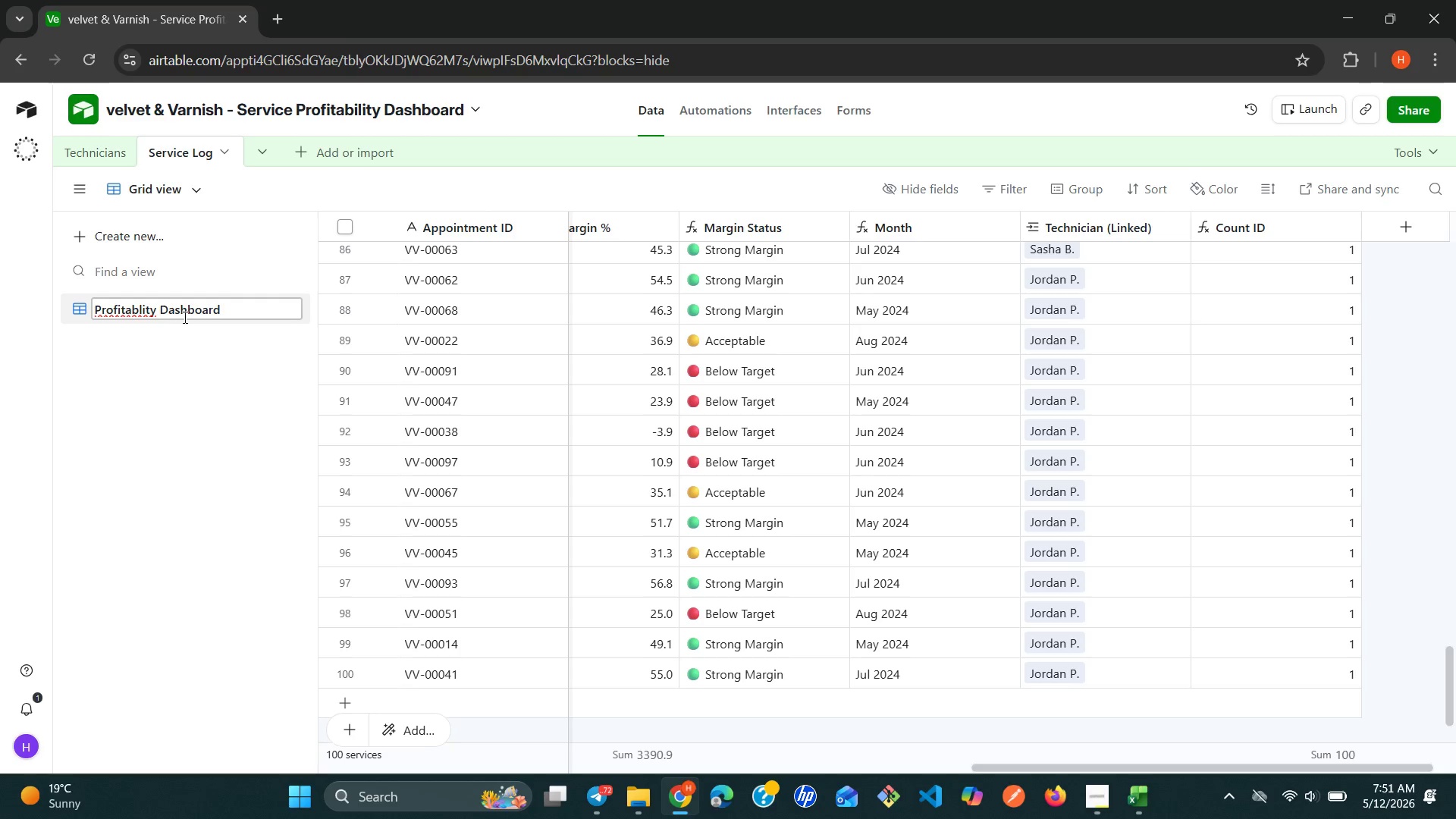 
wait(6.66)
 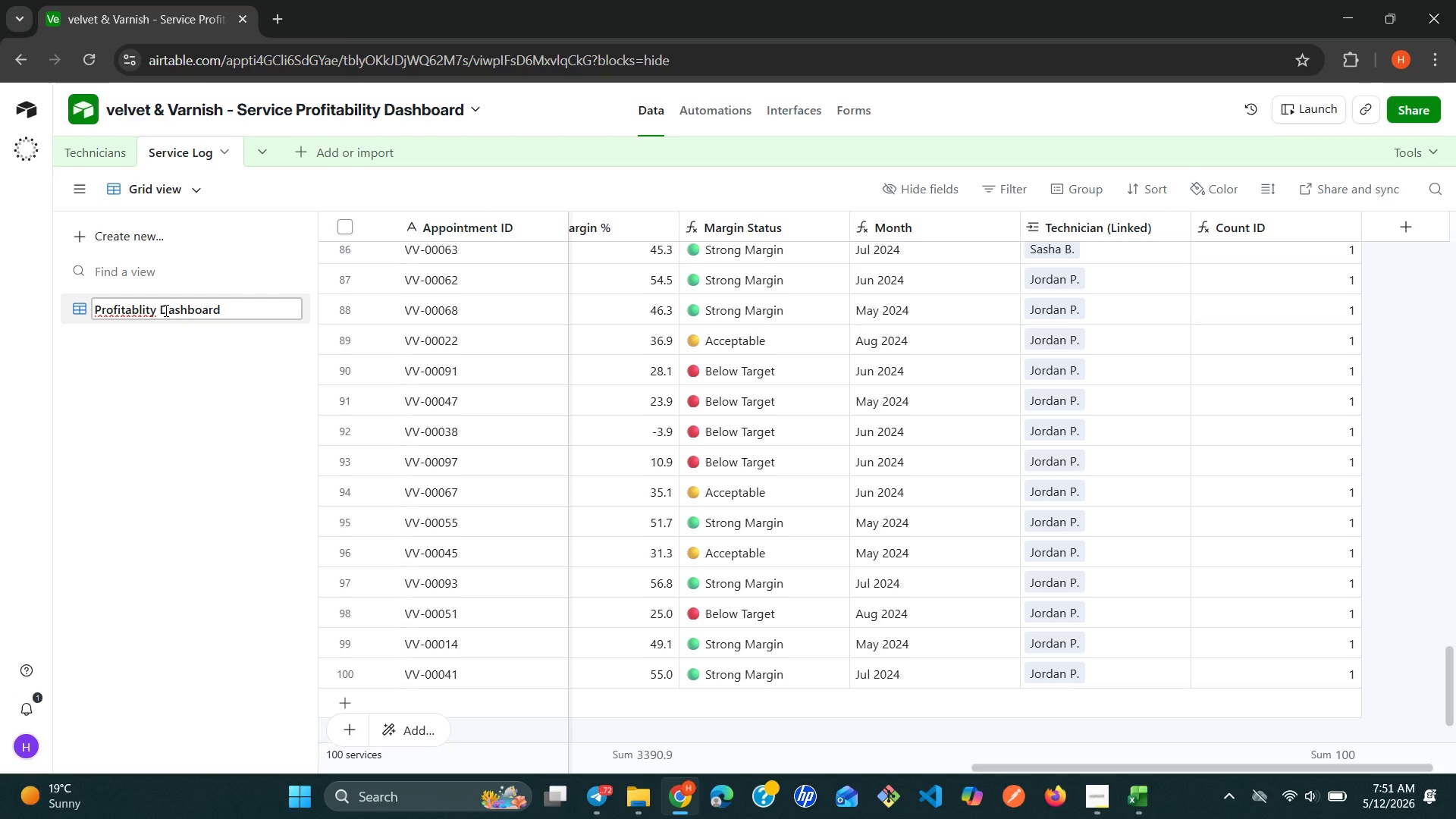 
key(I)
 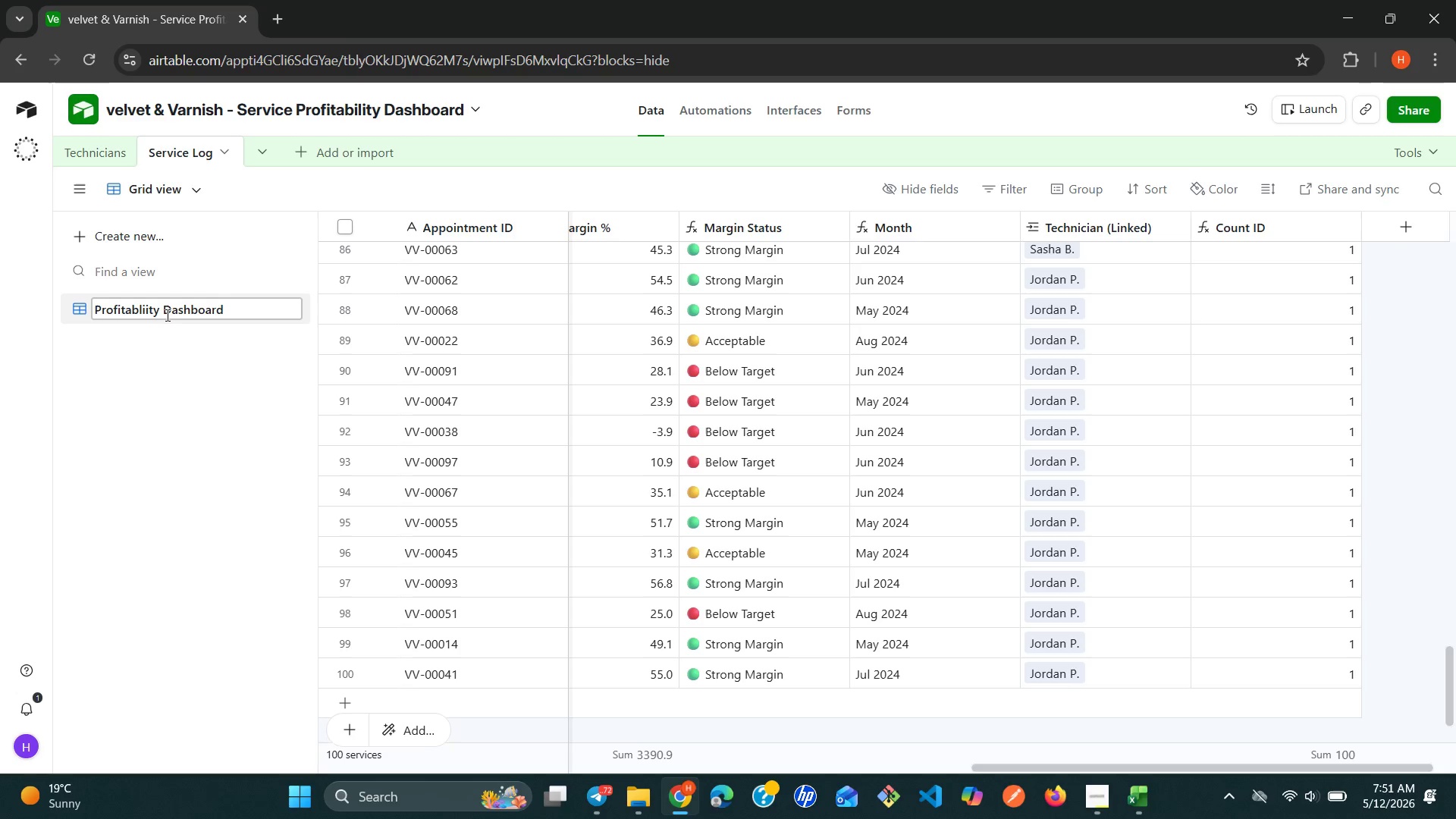 
hold_key(key=ArrowRight, duration=1.09)
 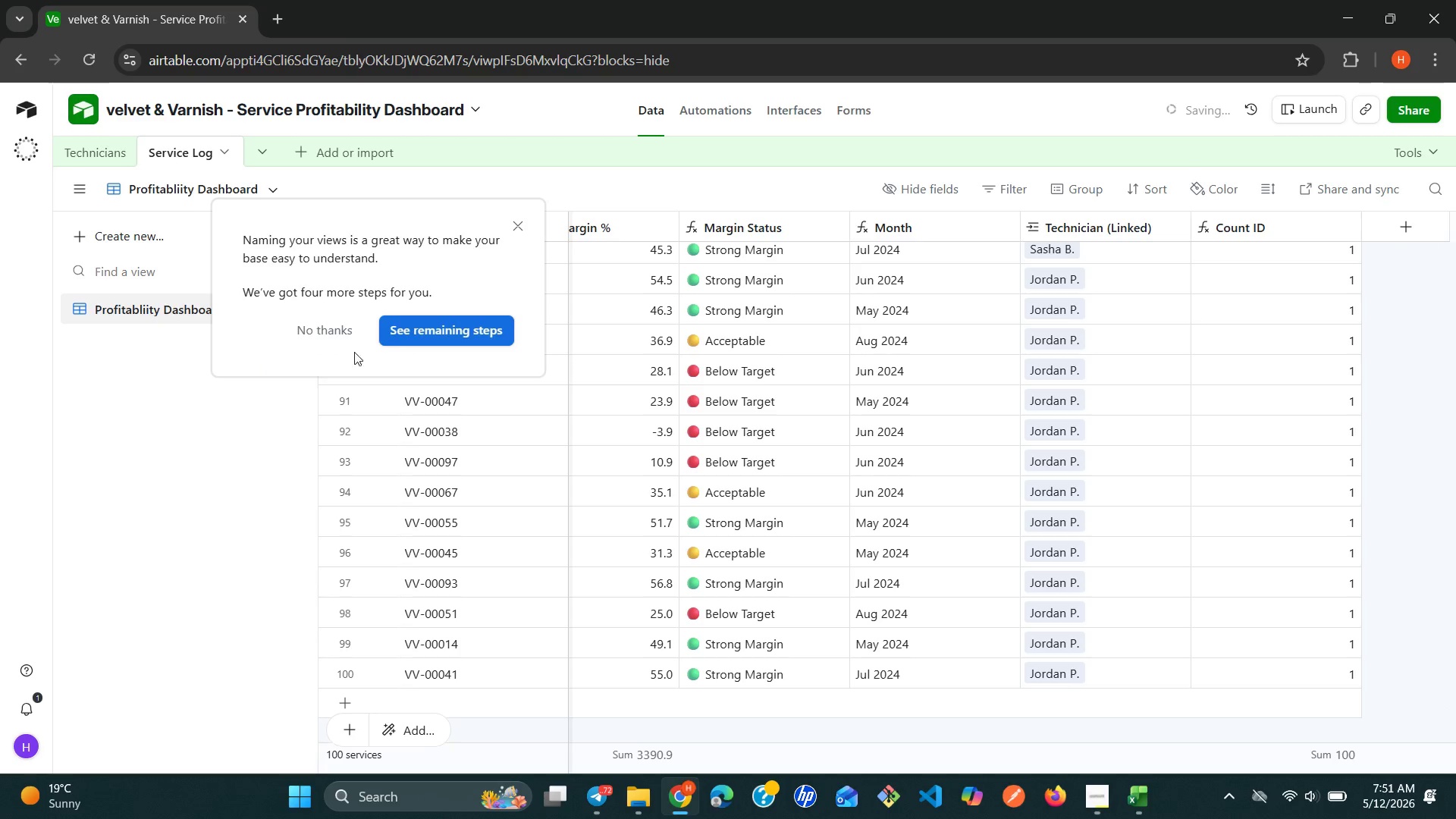 
left_click([406, 328])
 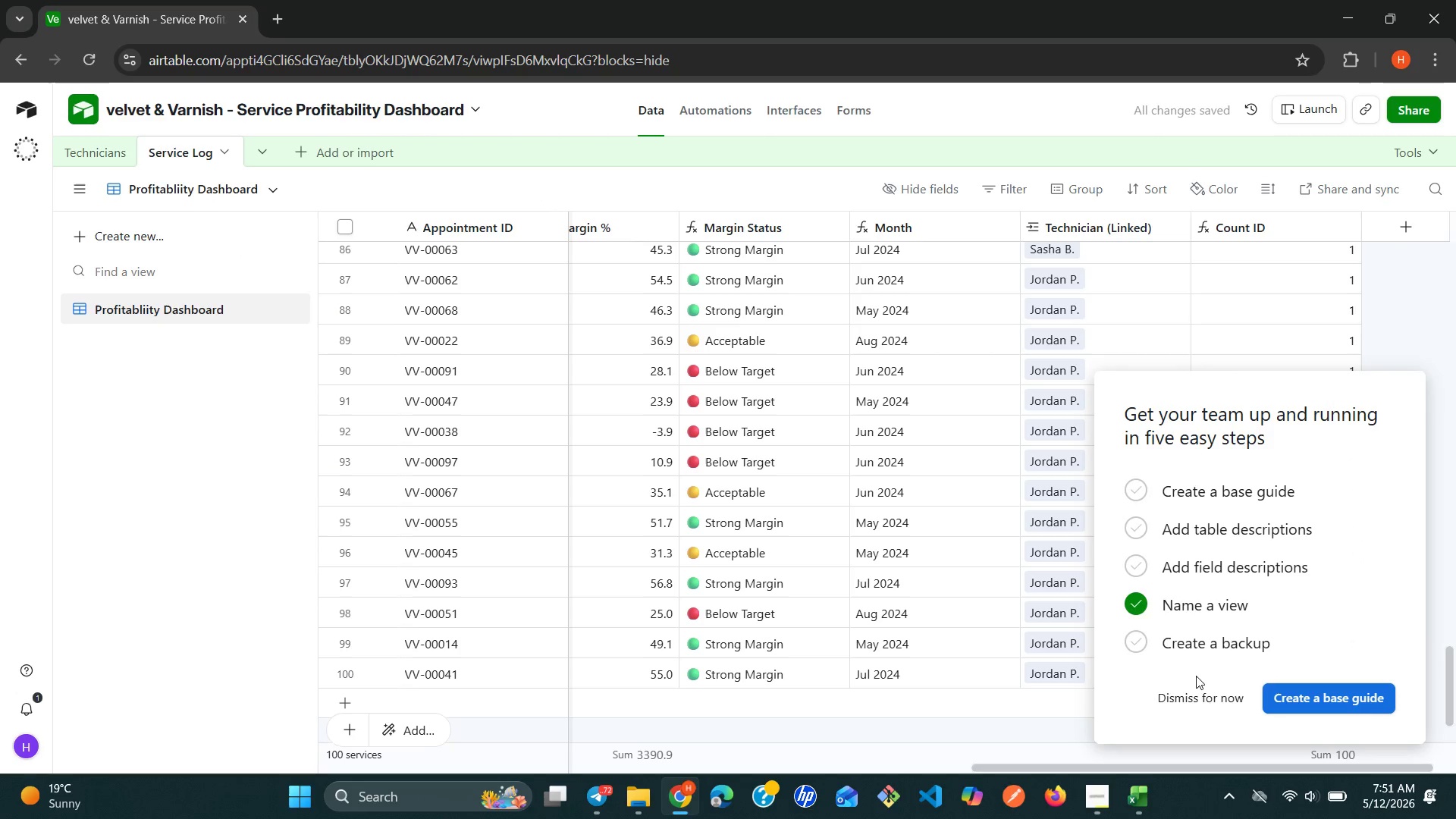 
left_click([1199, 687])
 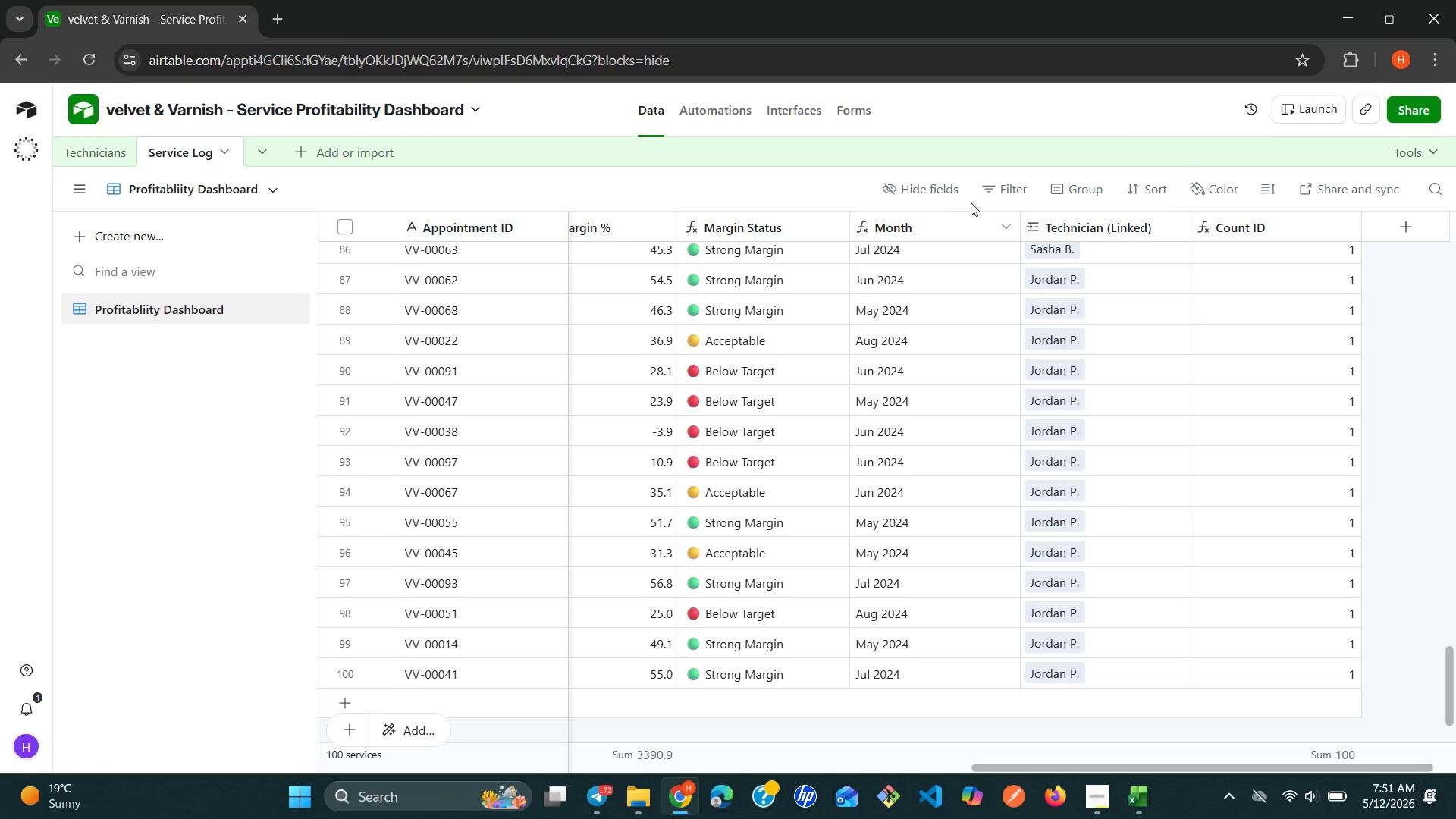 
wait(5.02)
 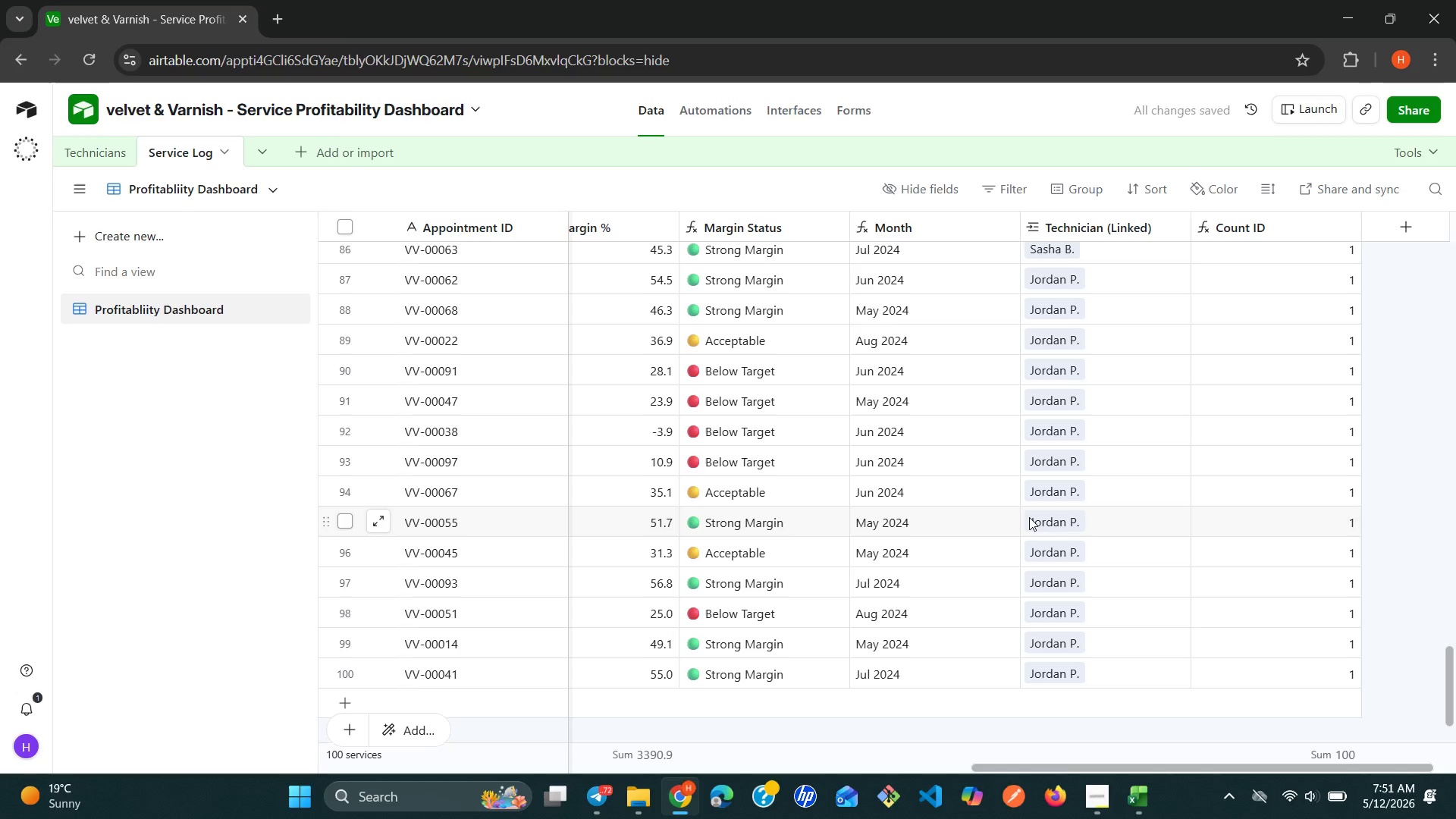 
left_click([1072, 194])
 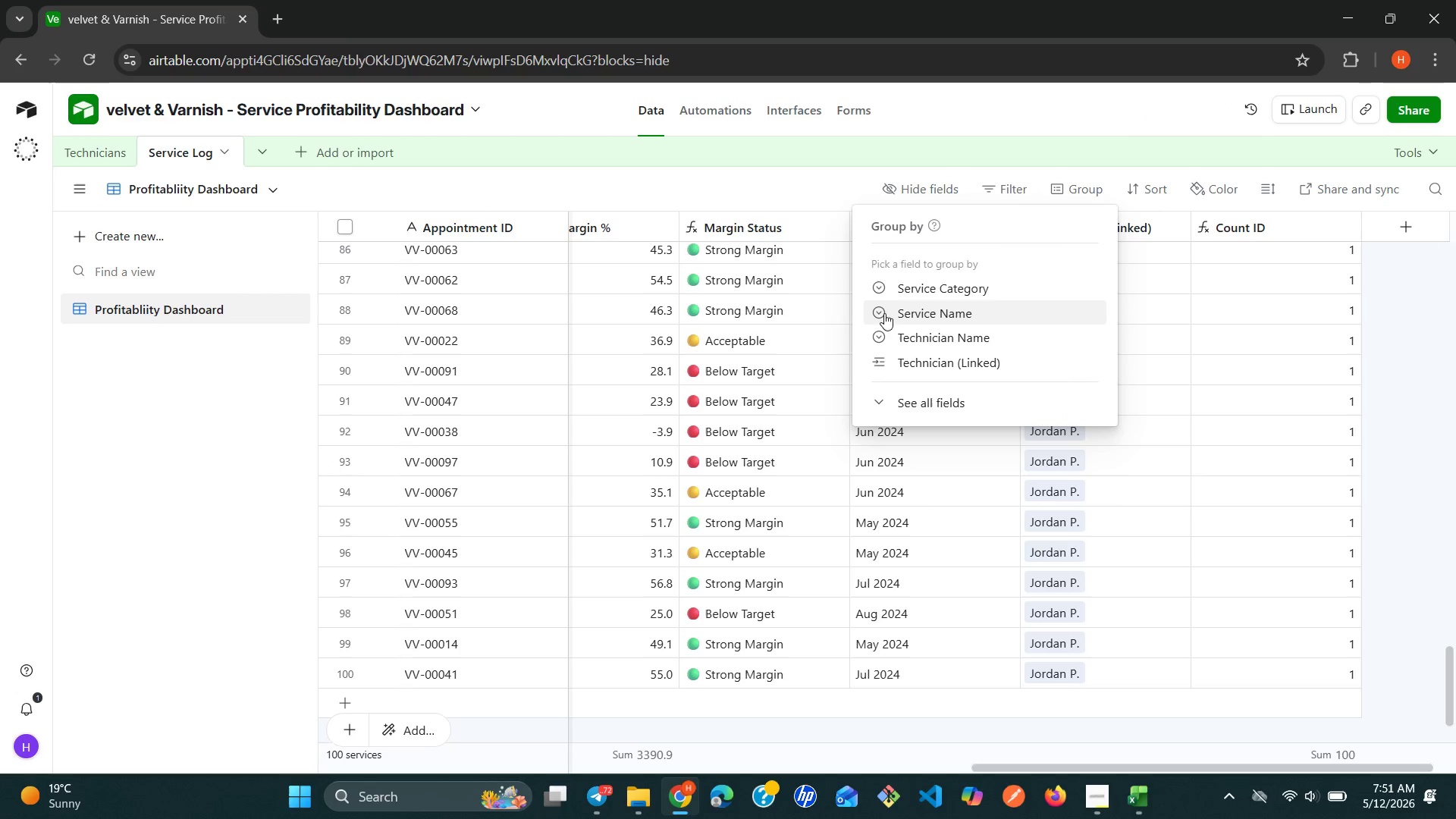 
left_click([877, 283])
 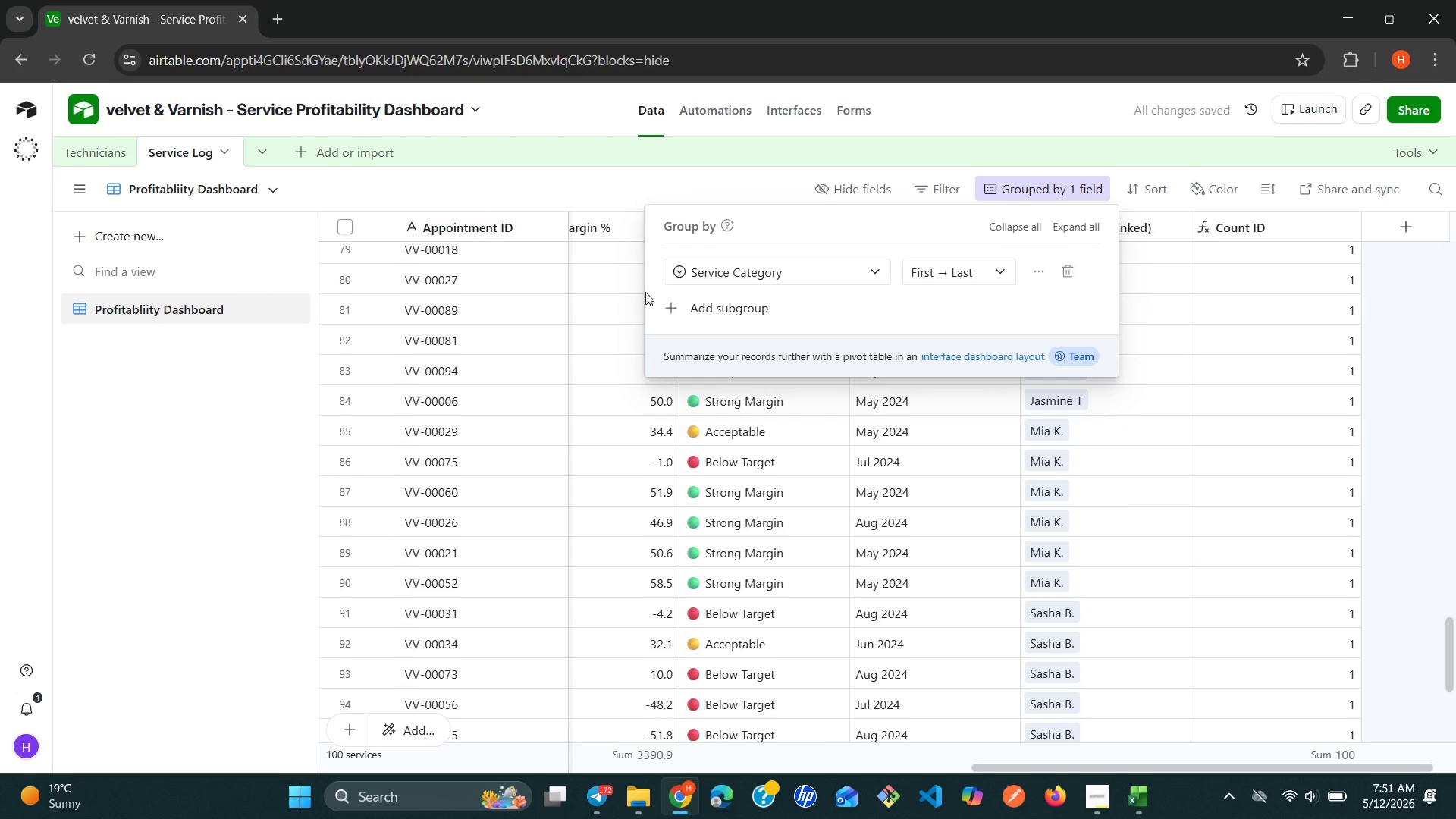 
left_click([204, 388])
 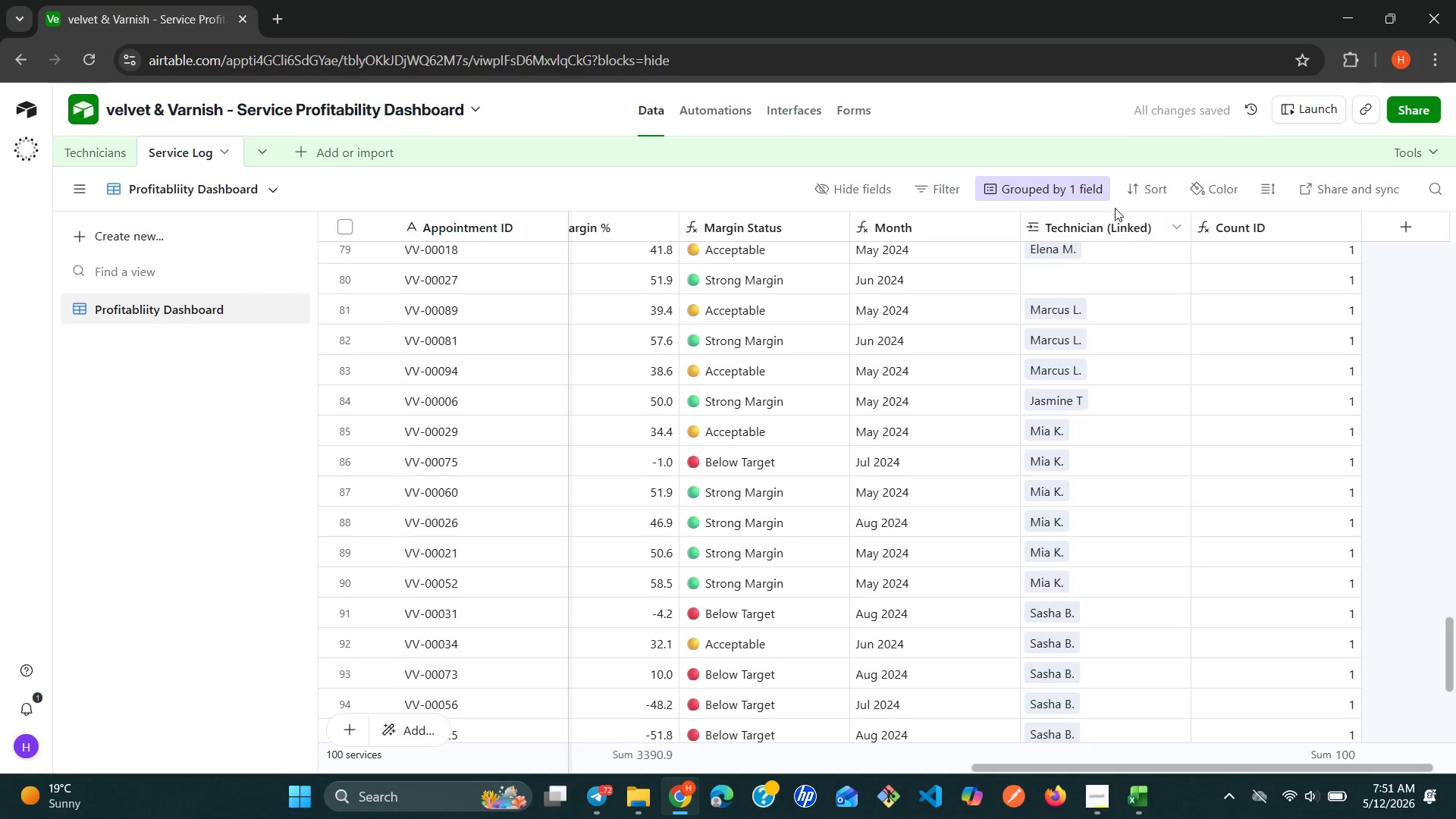 
left_click_drag(start_coordinate=[1131, 194], to_coordinate=[1134, 192])
 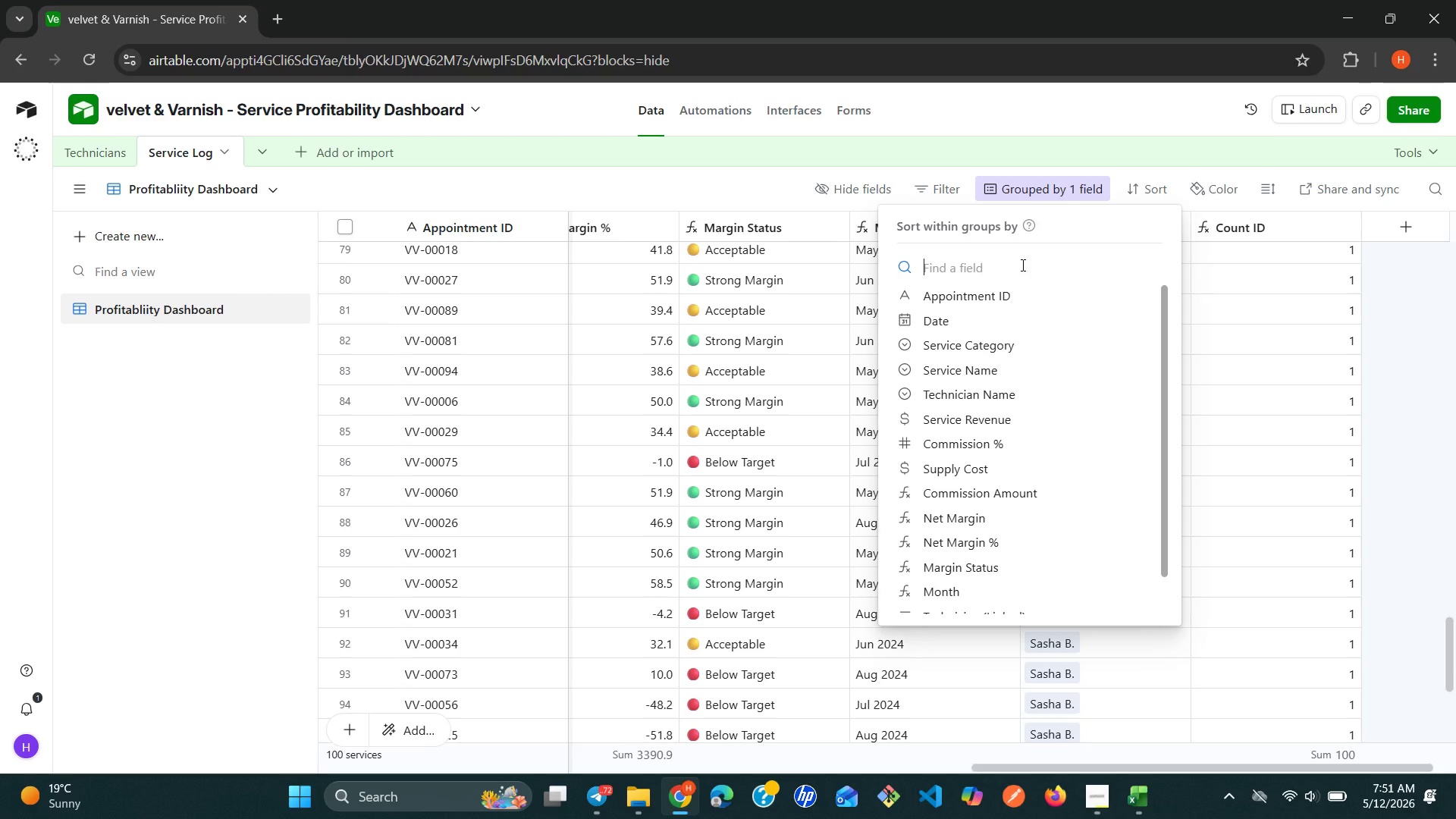 
wait(5.77)
 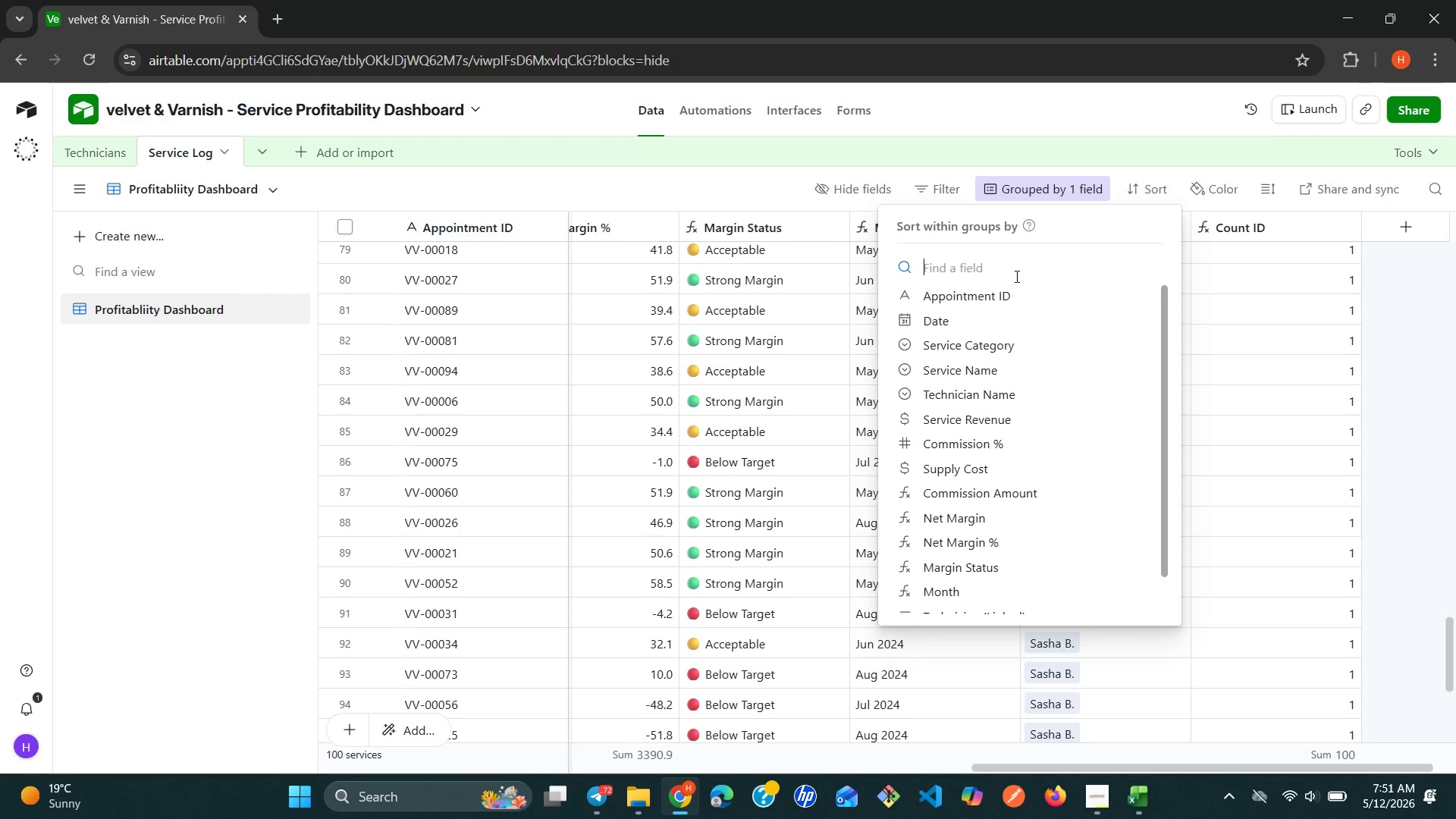 
type(ne)
 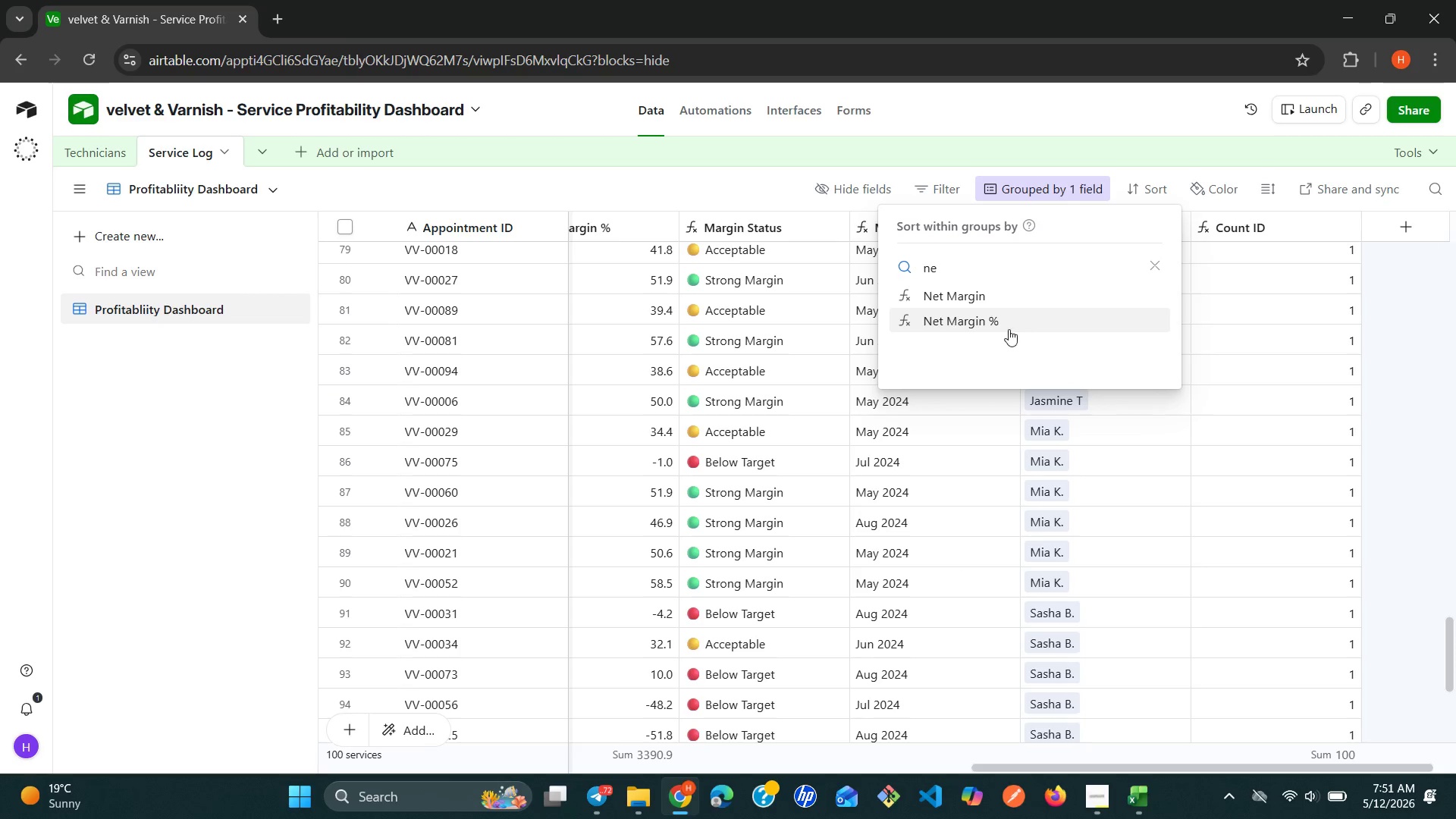 
left_click([1007, 331])
 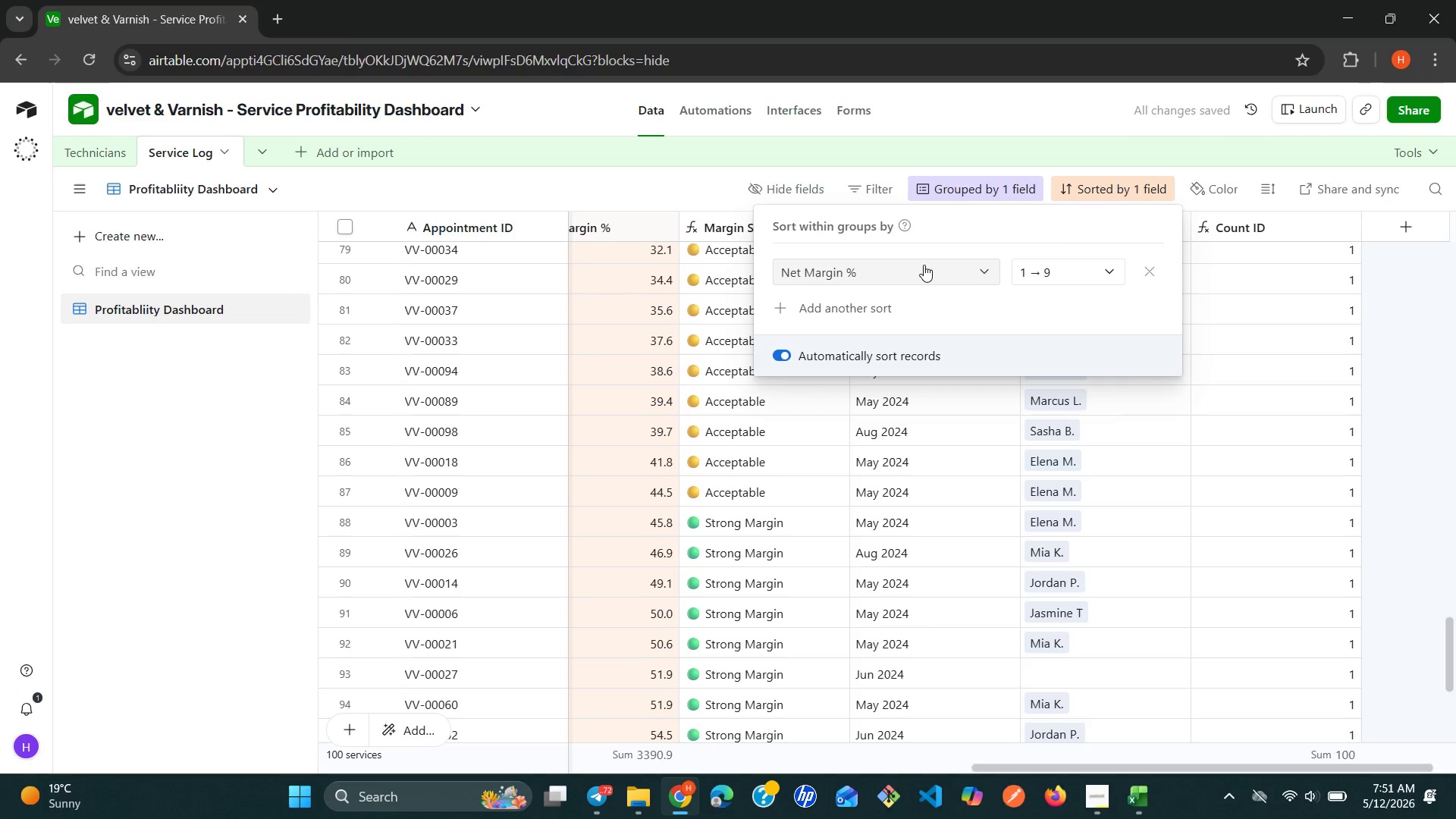 
wait(5.47)
 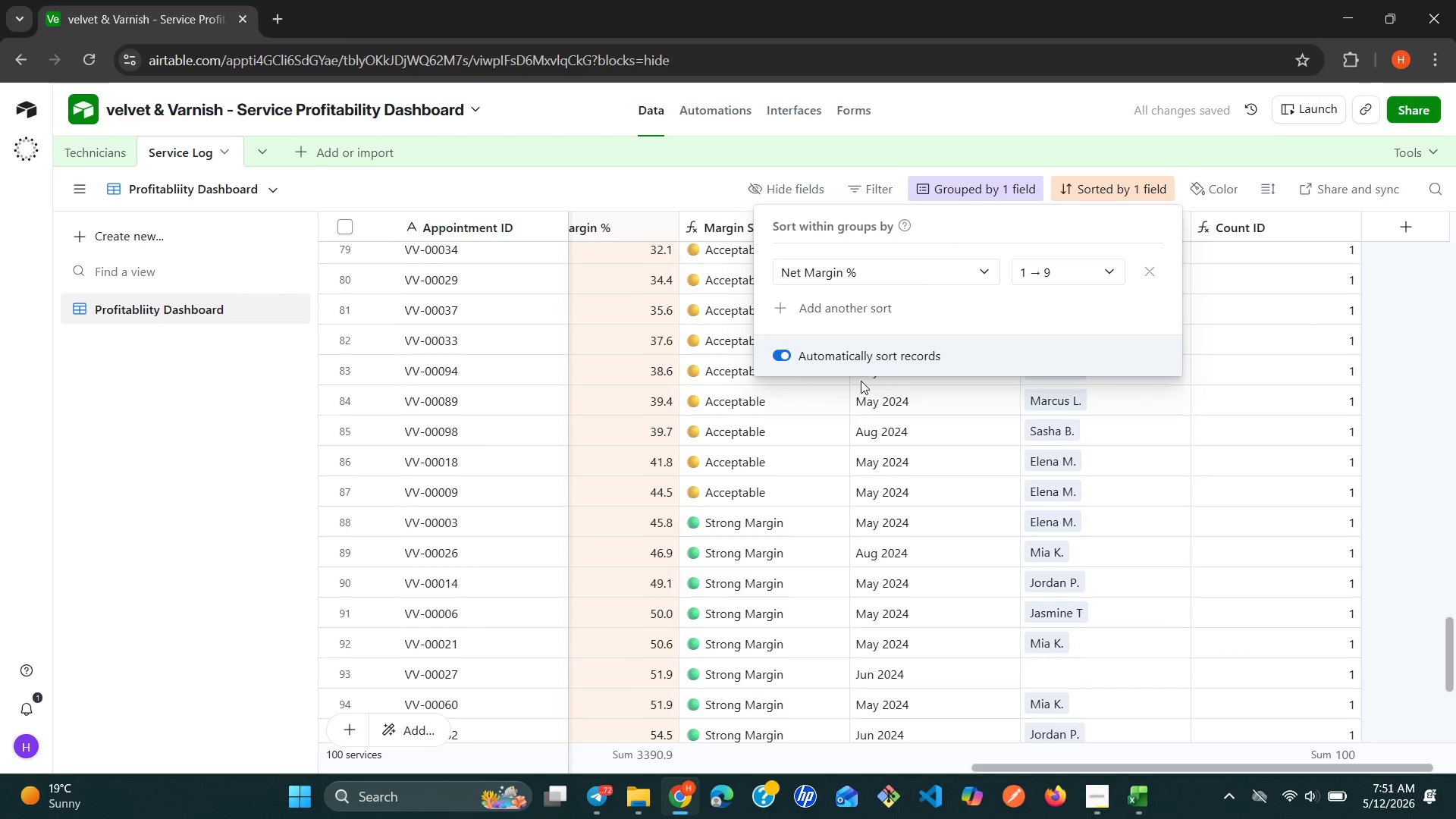 
left_click([118, 422])
 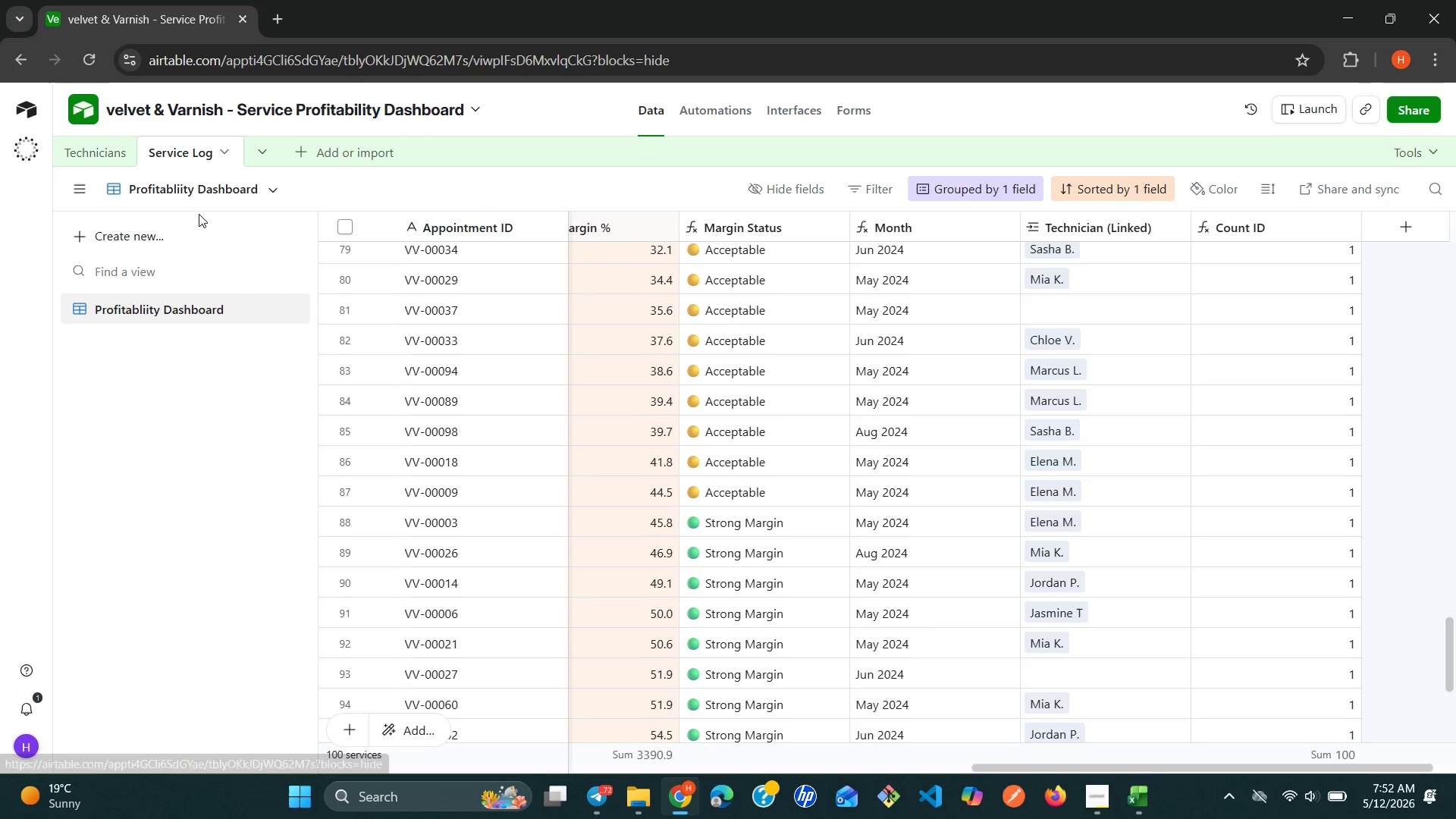 
wait(7.24)
 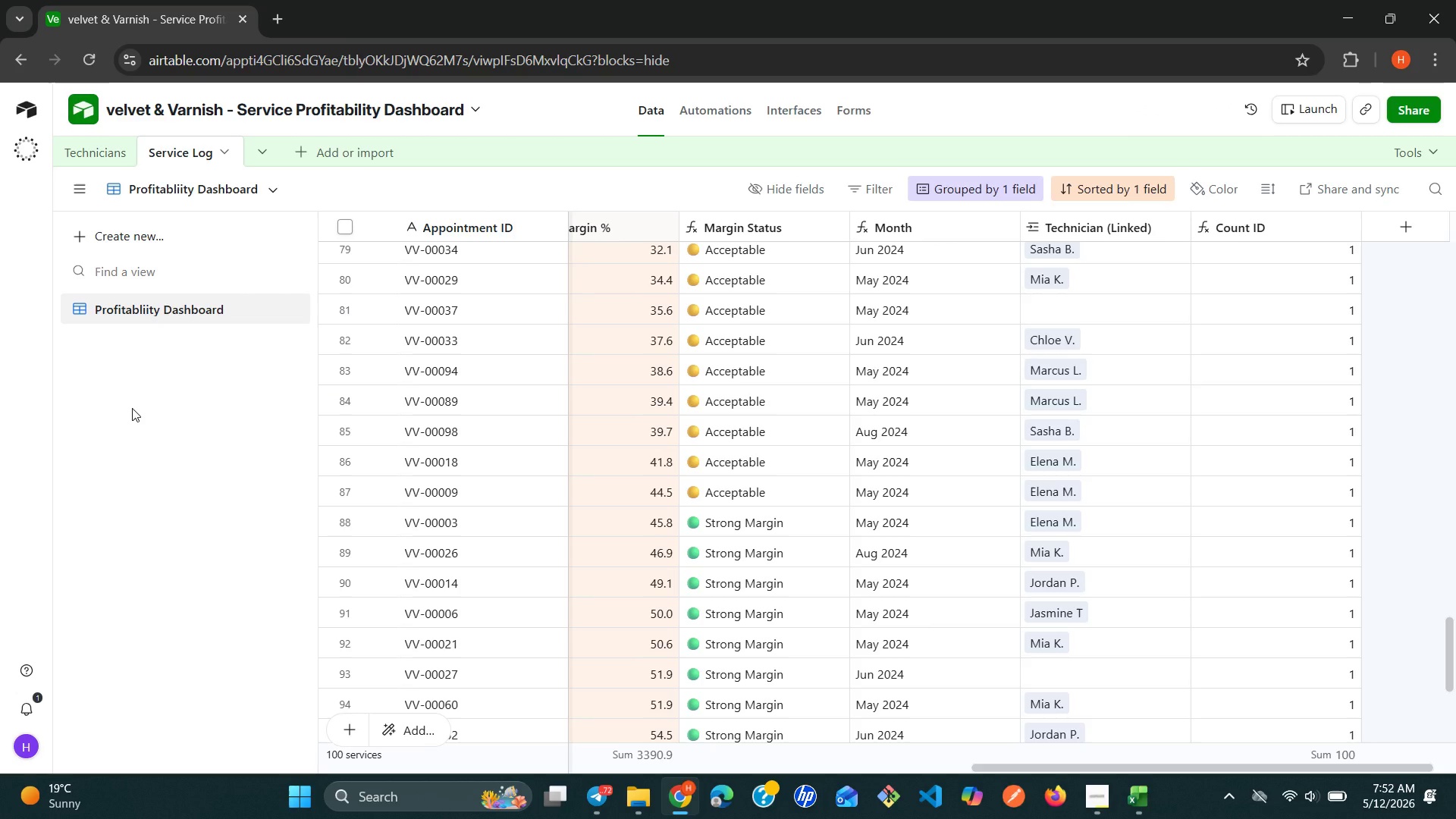 
left_click([278, 239])
 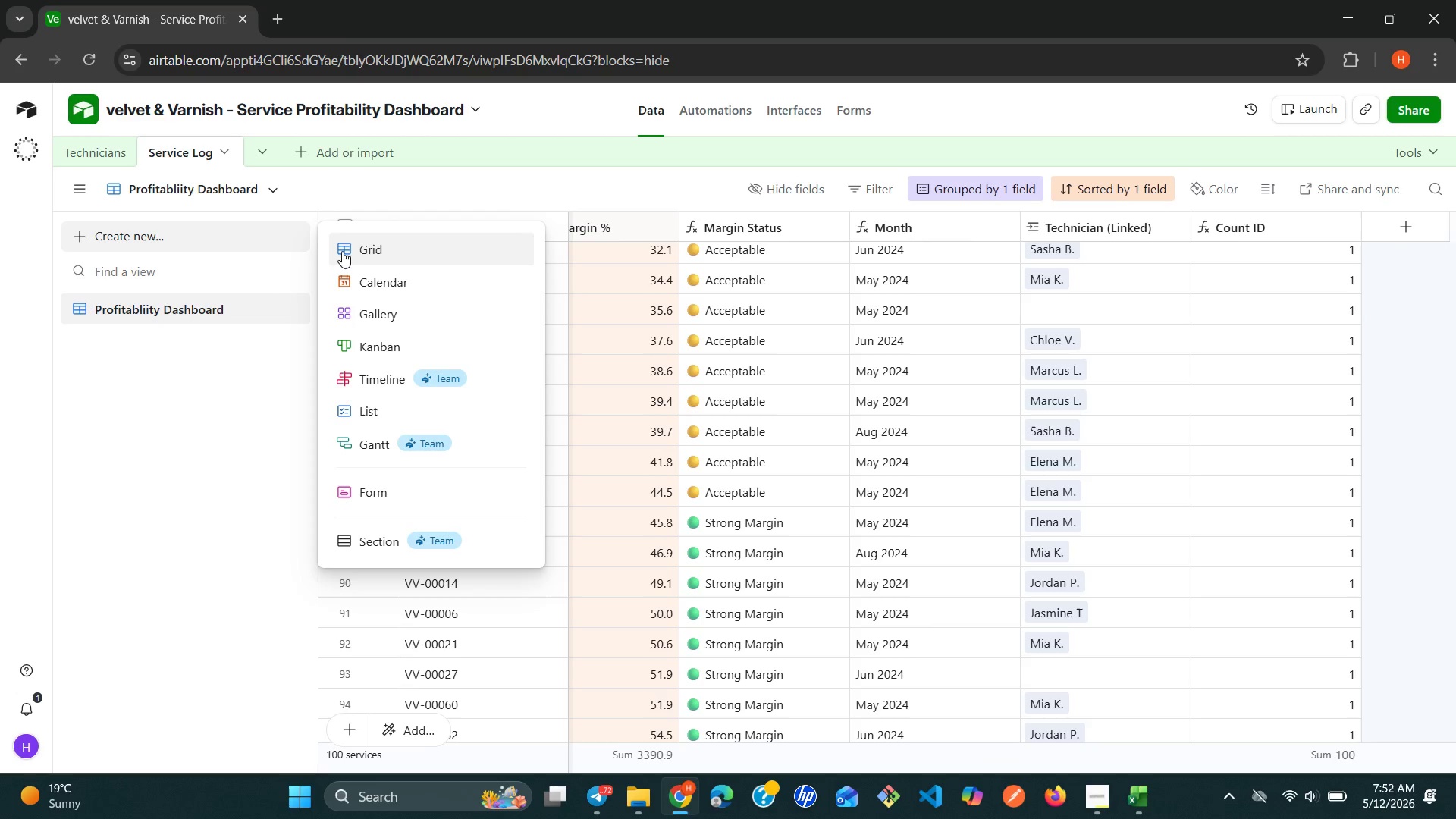 
left_click([361, 257])
 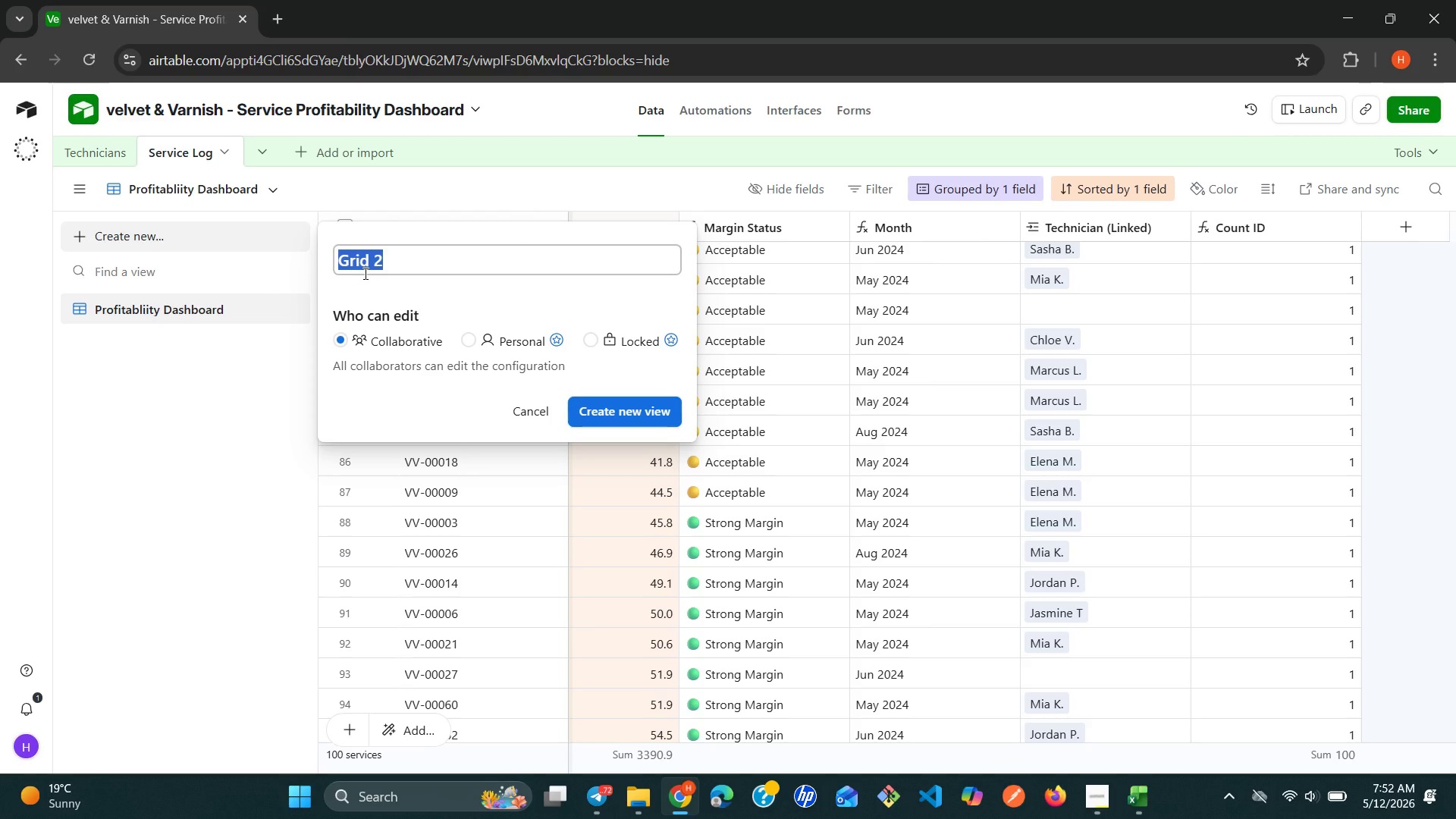 
type(Te)
 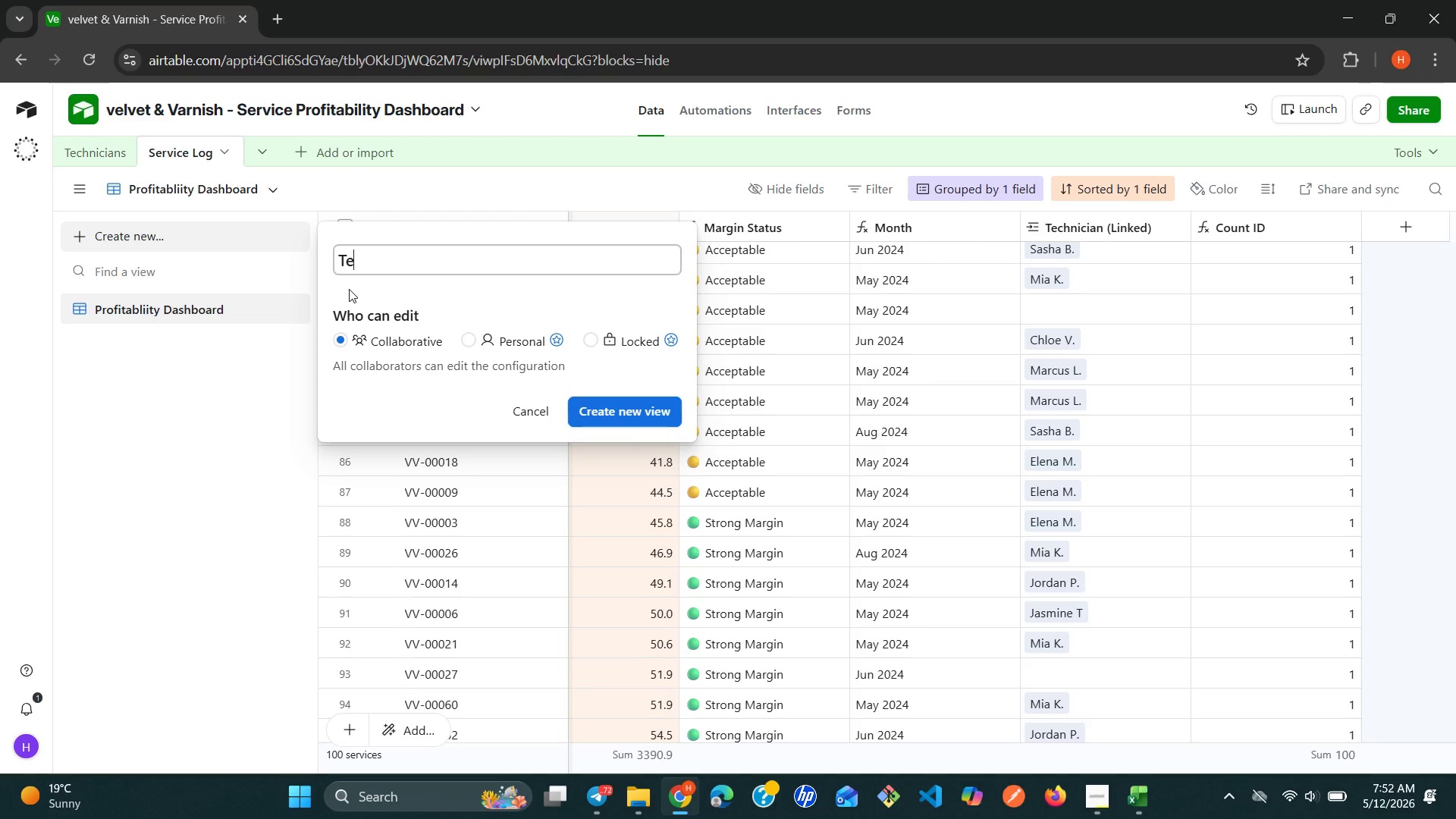 
type(chnician )
 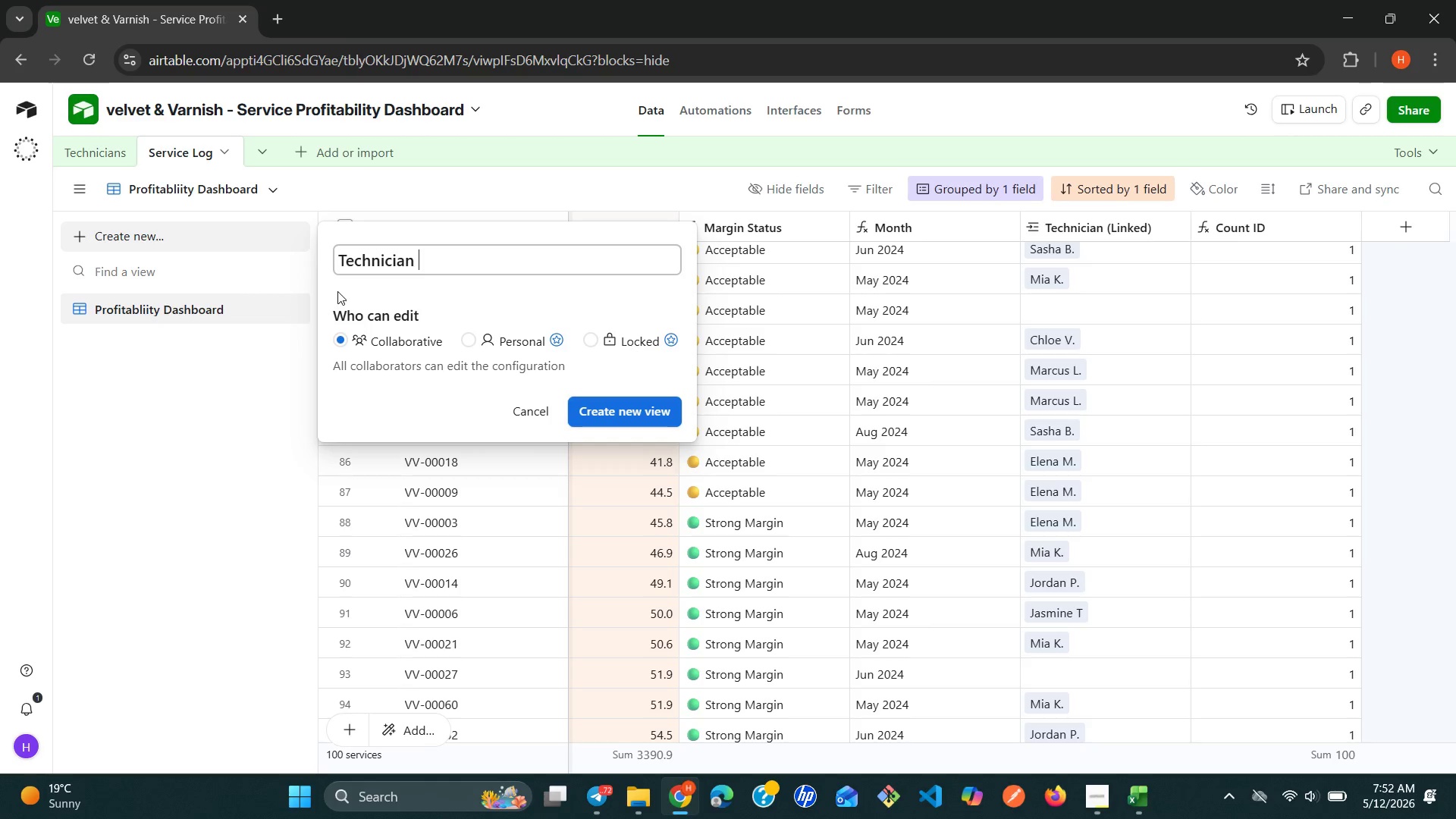 
key(Shift+L)
 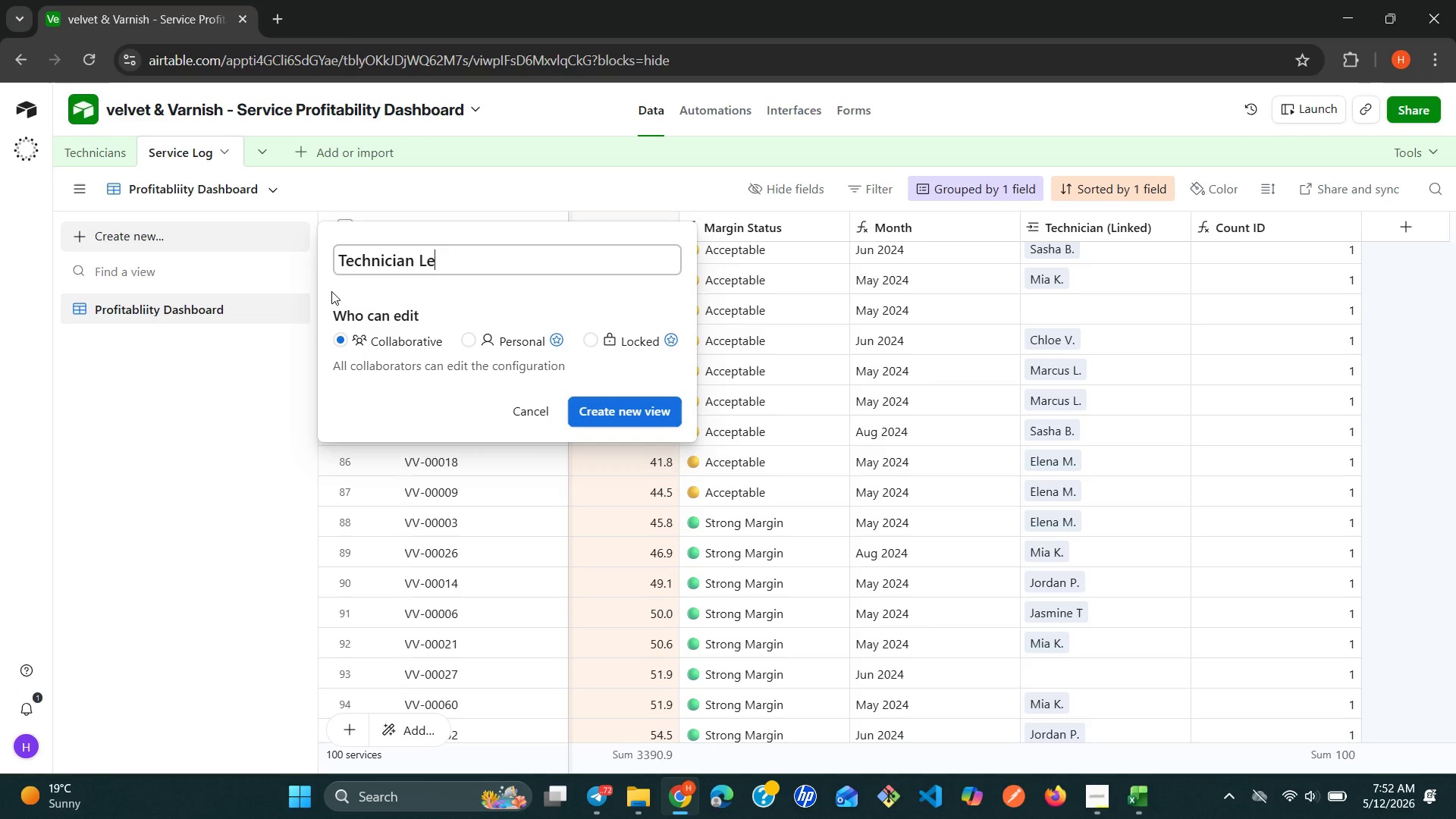 
type(eaderboard)
 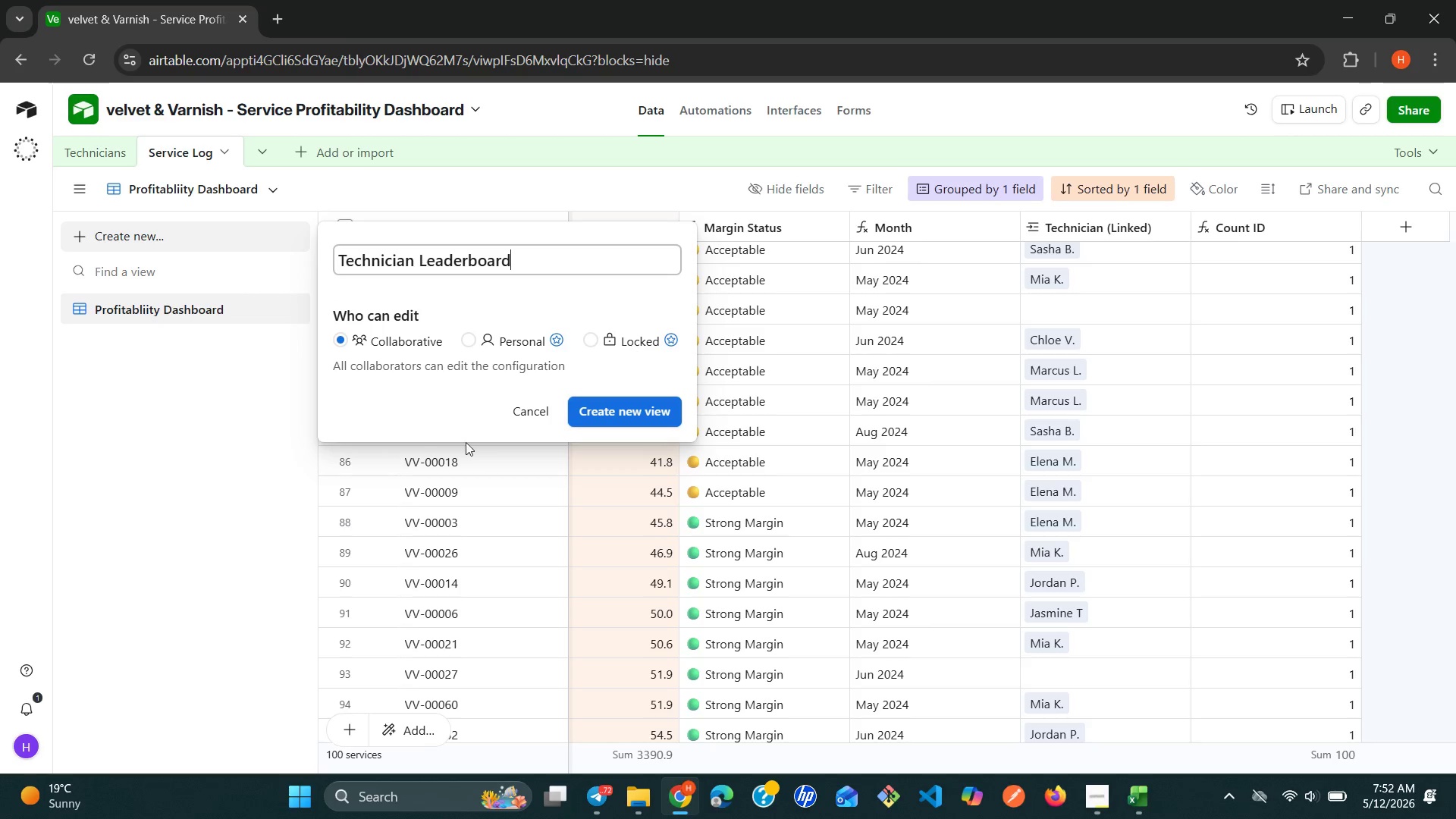 
left_click([606, 414])
 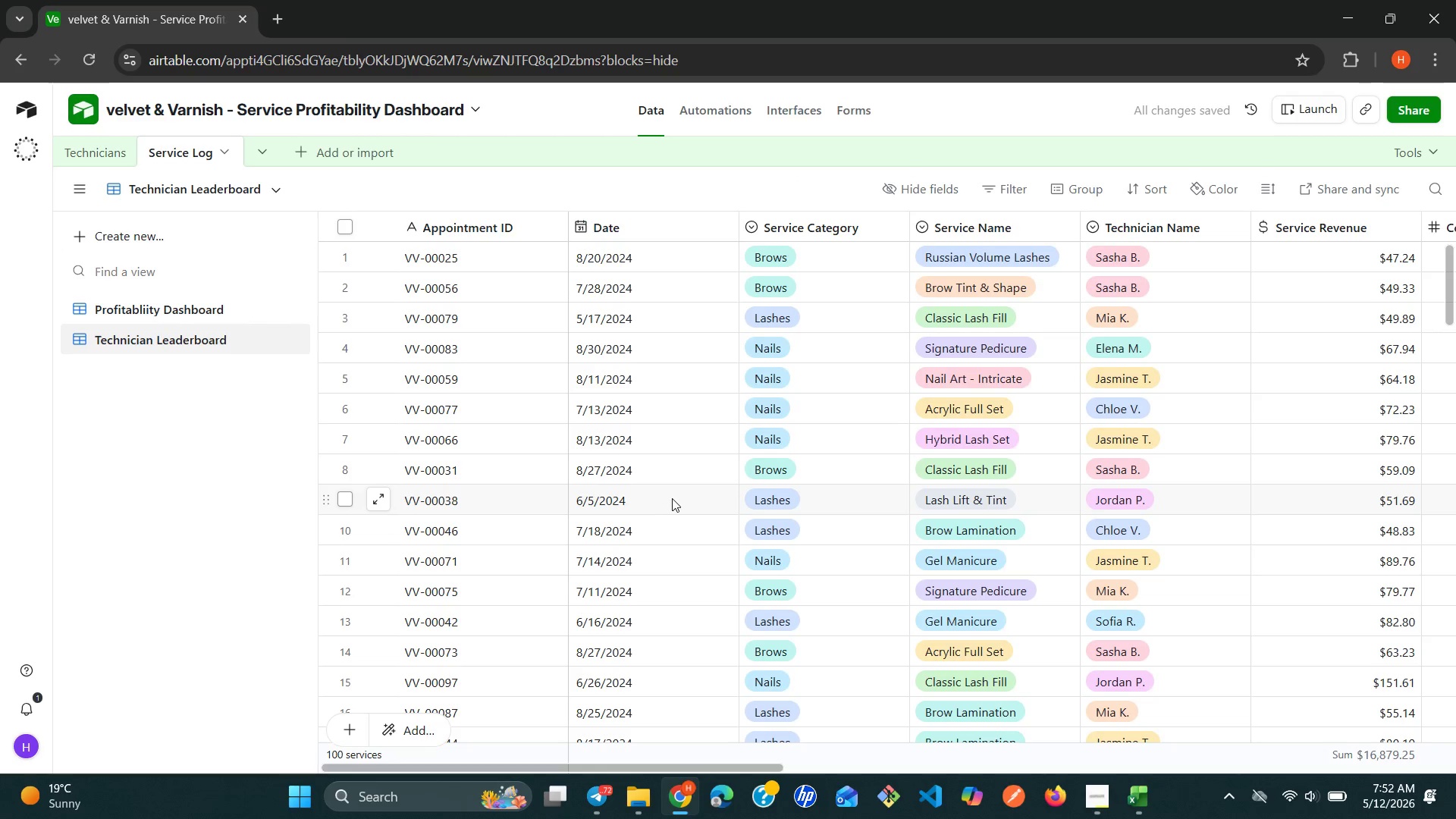 
wait(8.77)
 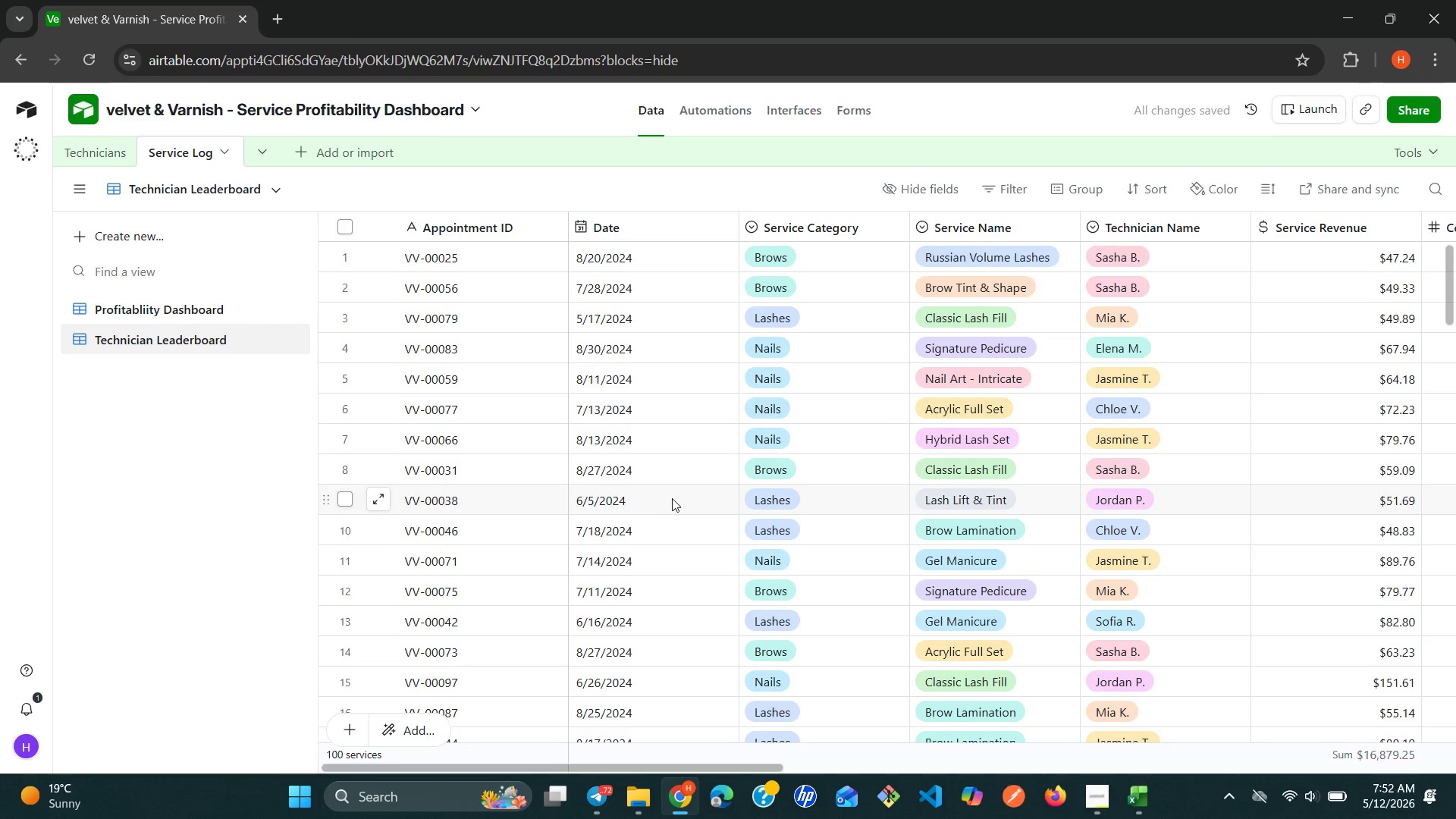 
key(T)
 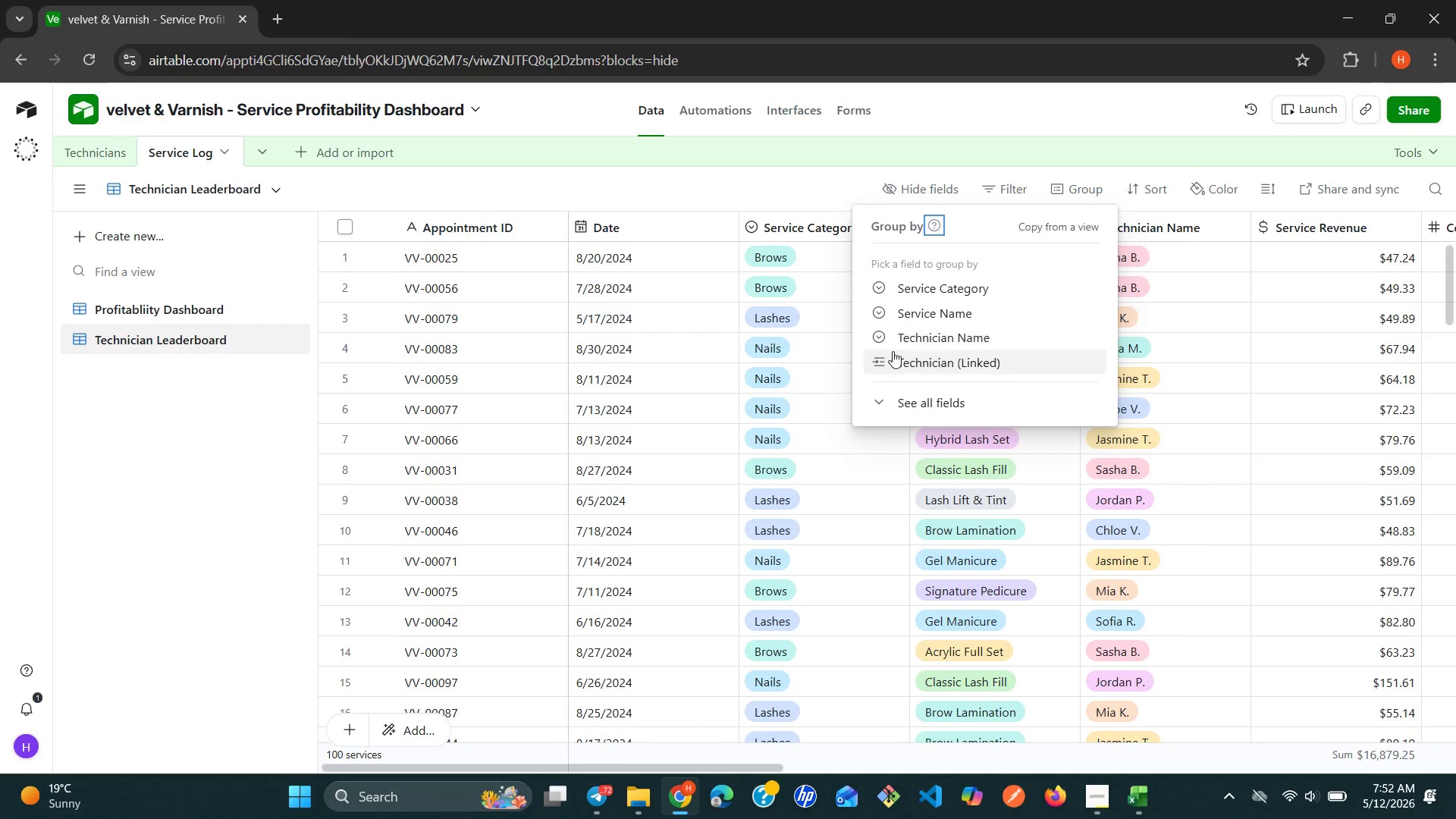 
left_click([888, 342])
 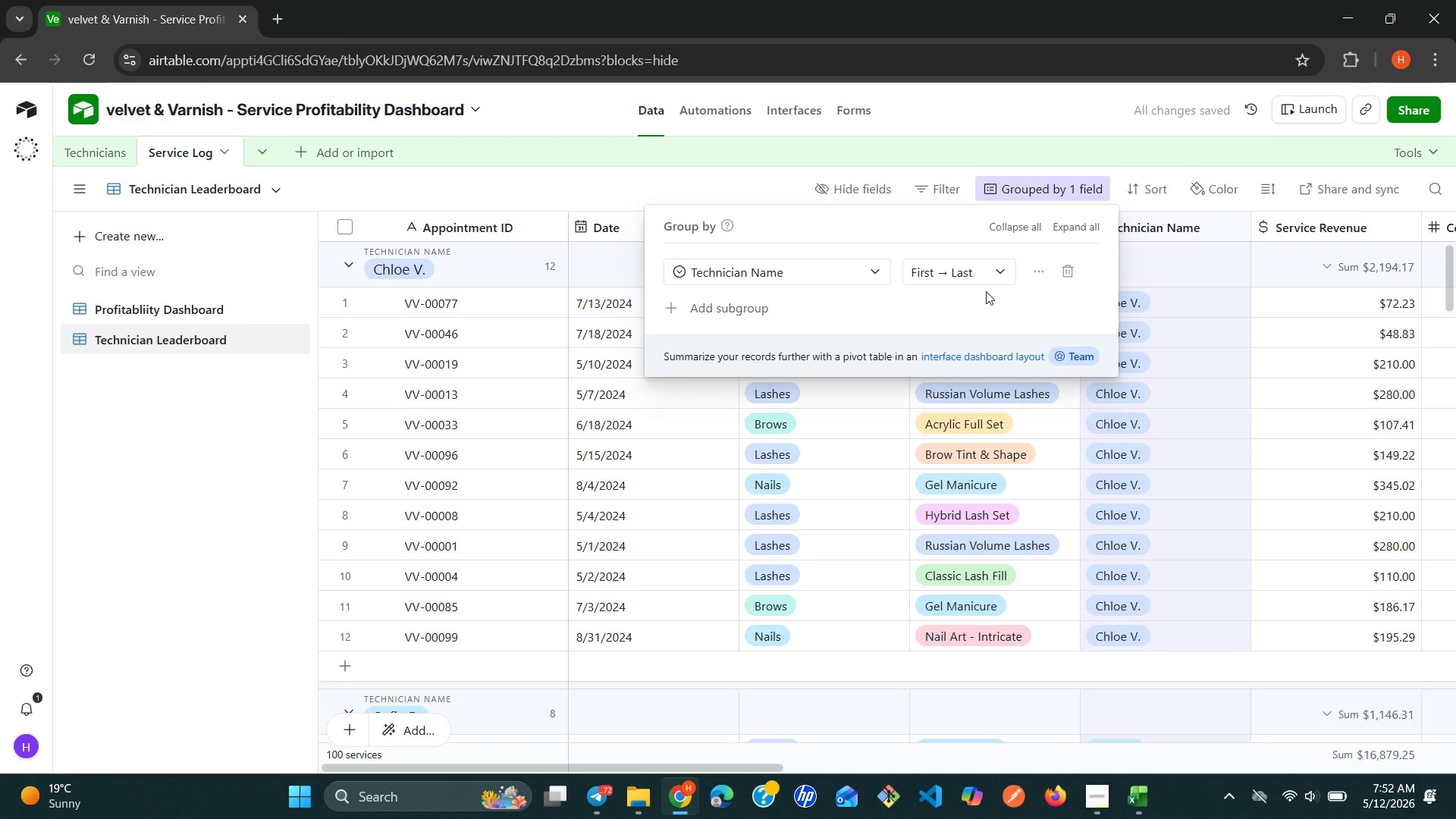 
wait(8.52)
 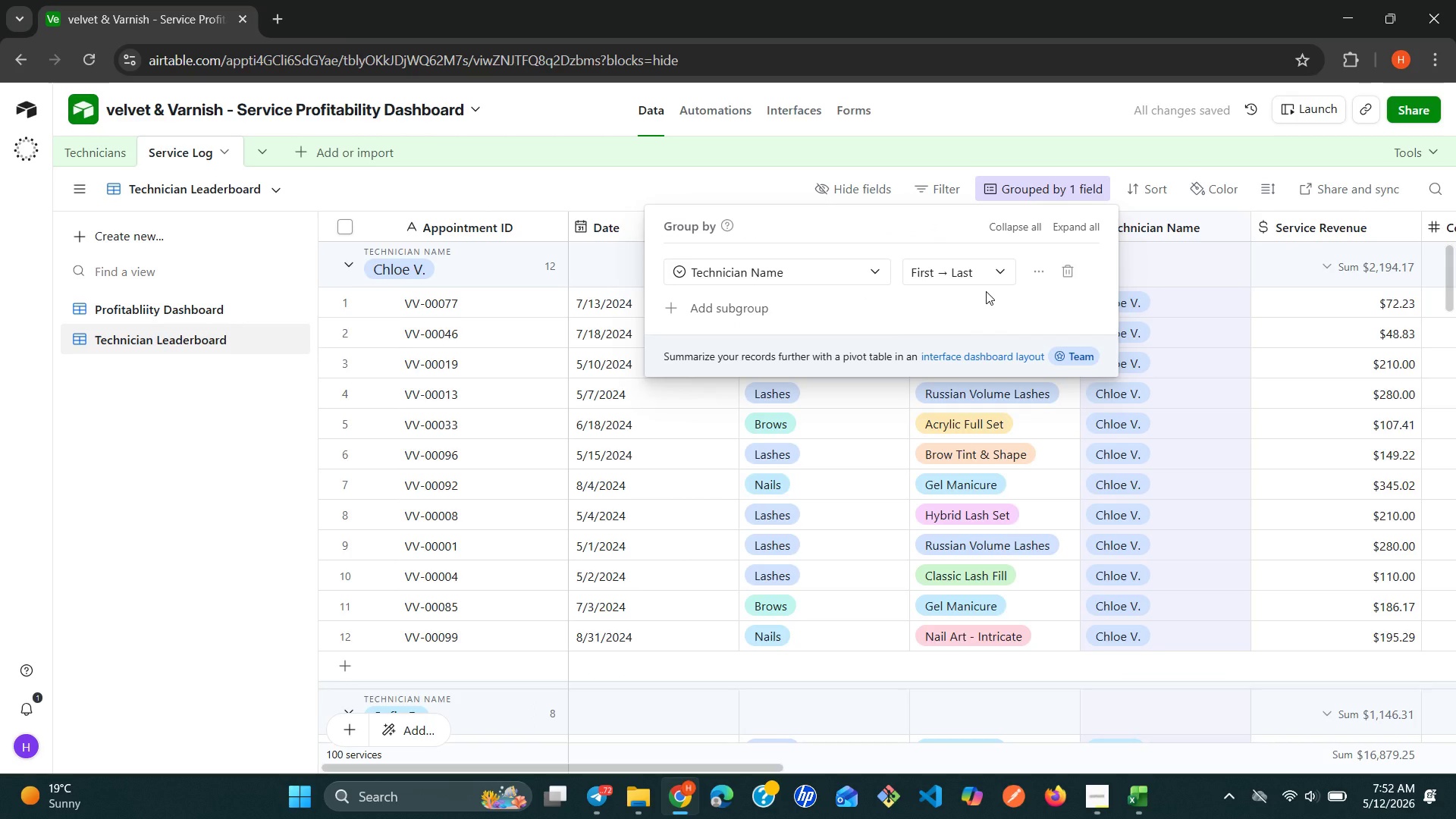 
left_click([303, 493])
 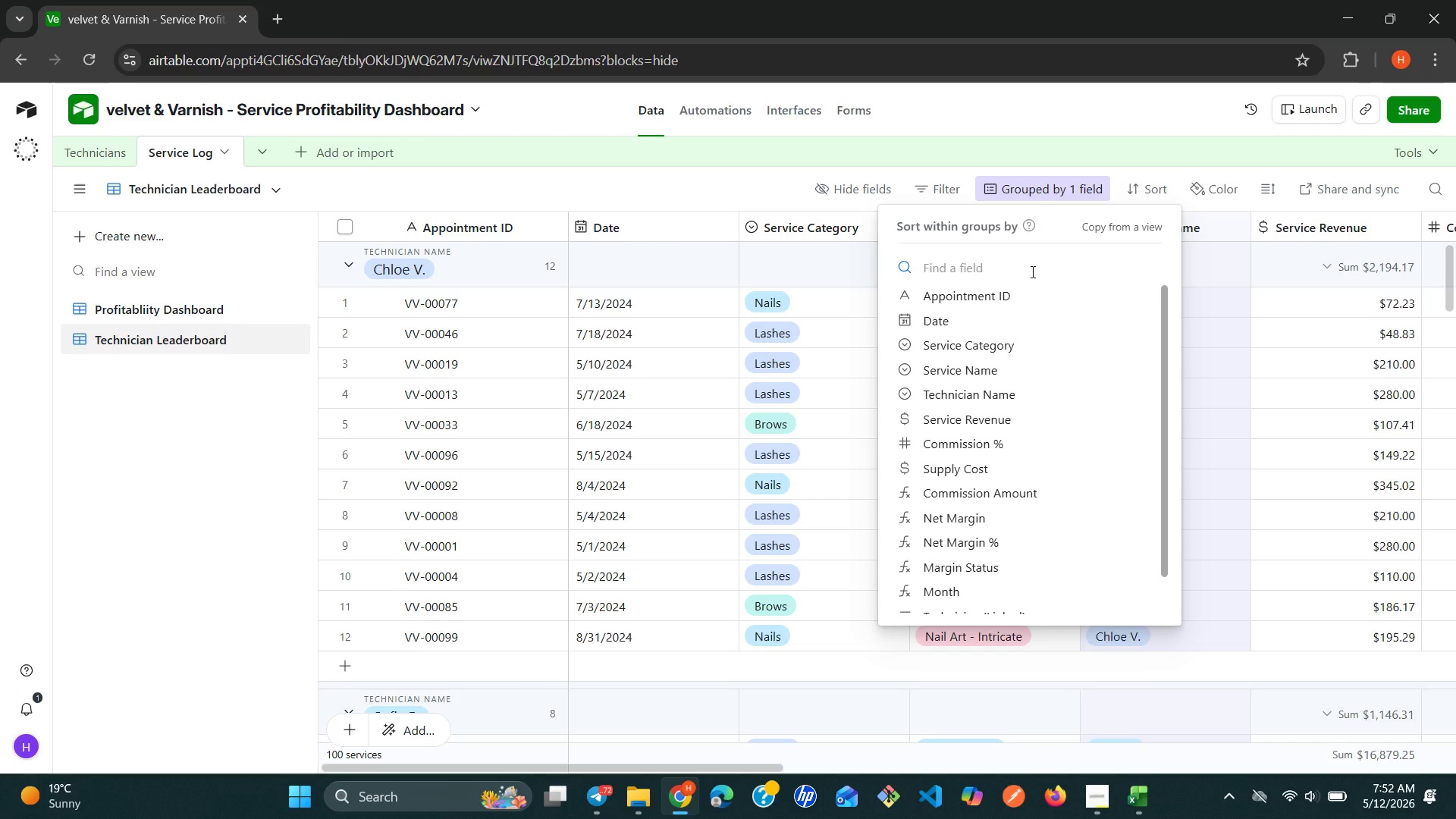 
key(S)
 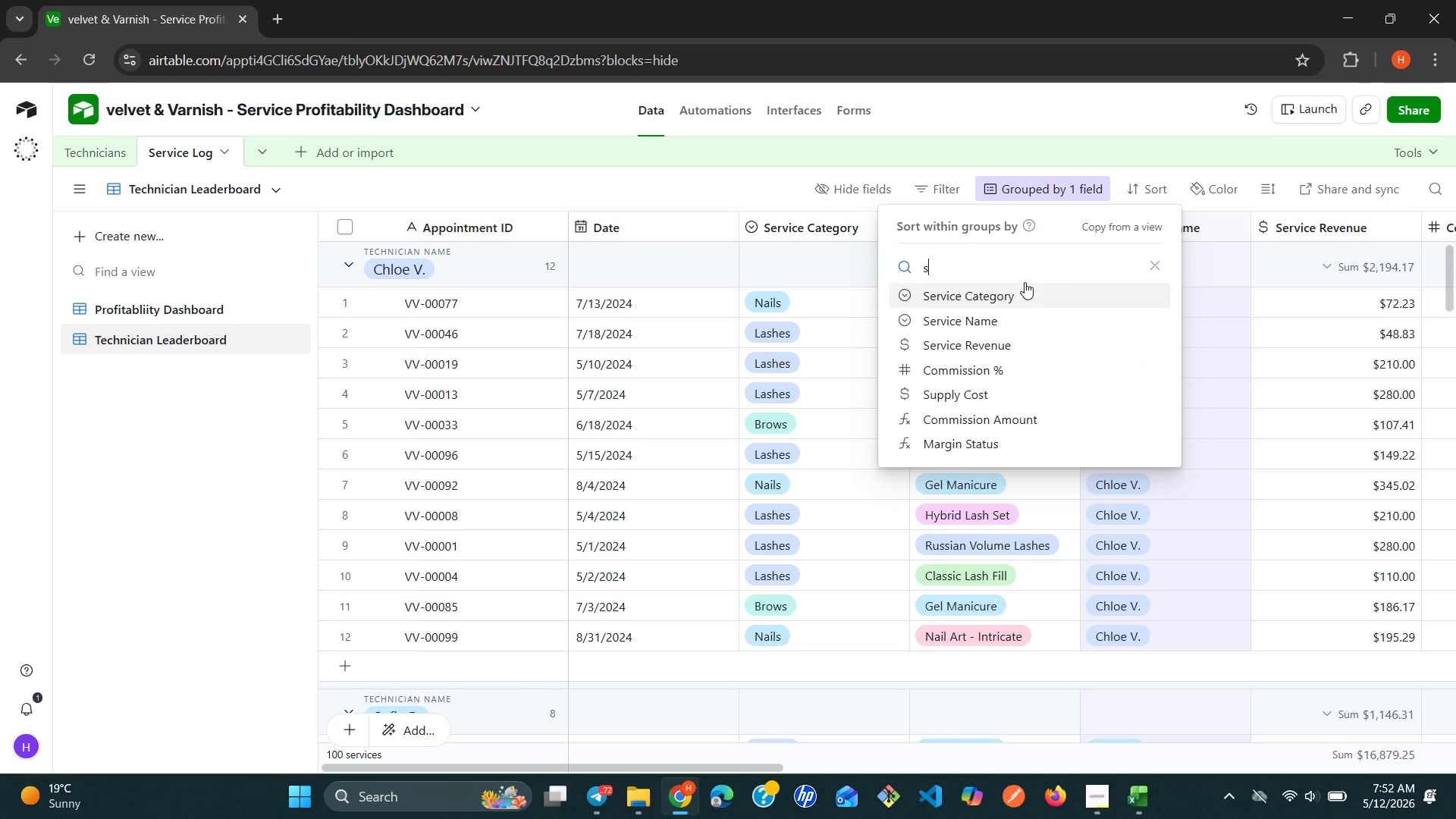 
key(E)
 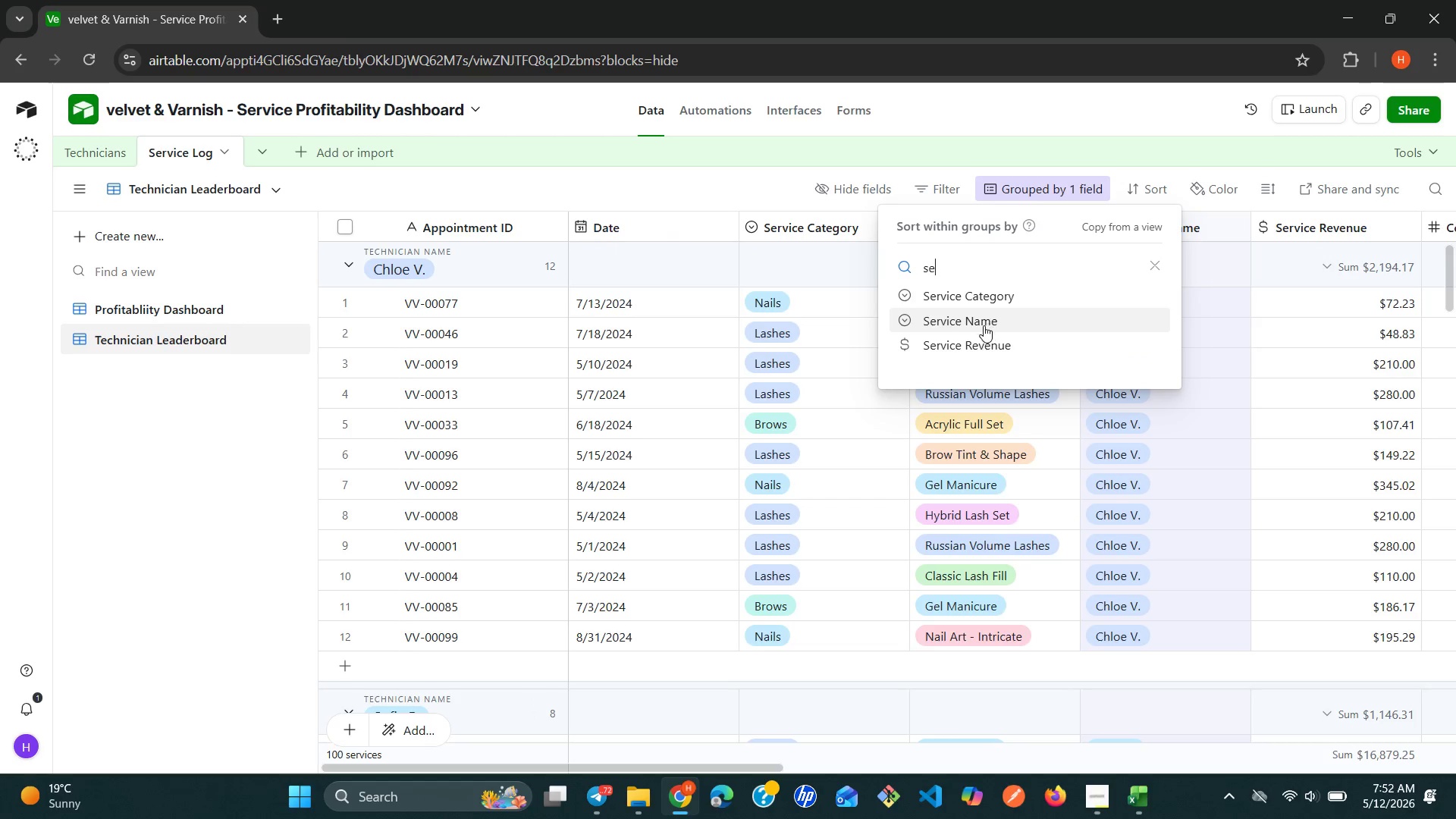 
left_click([977, 337])
 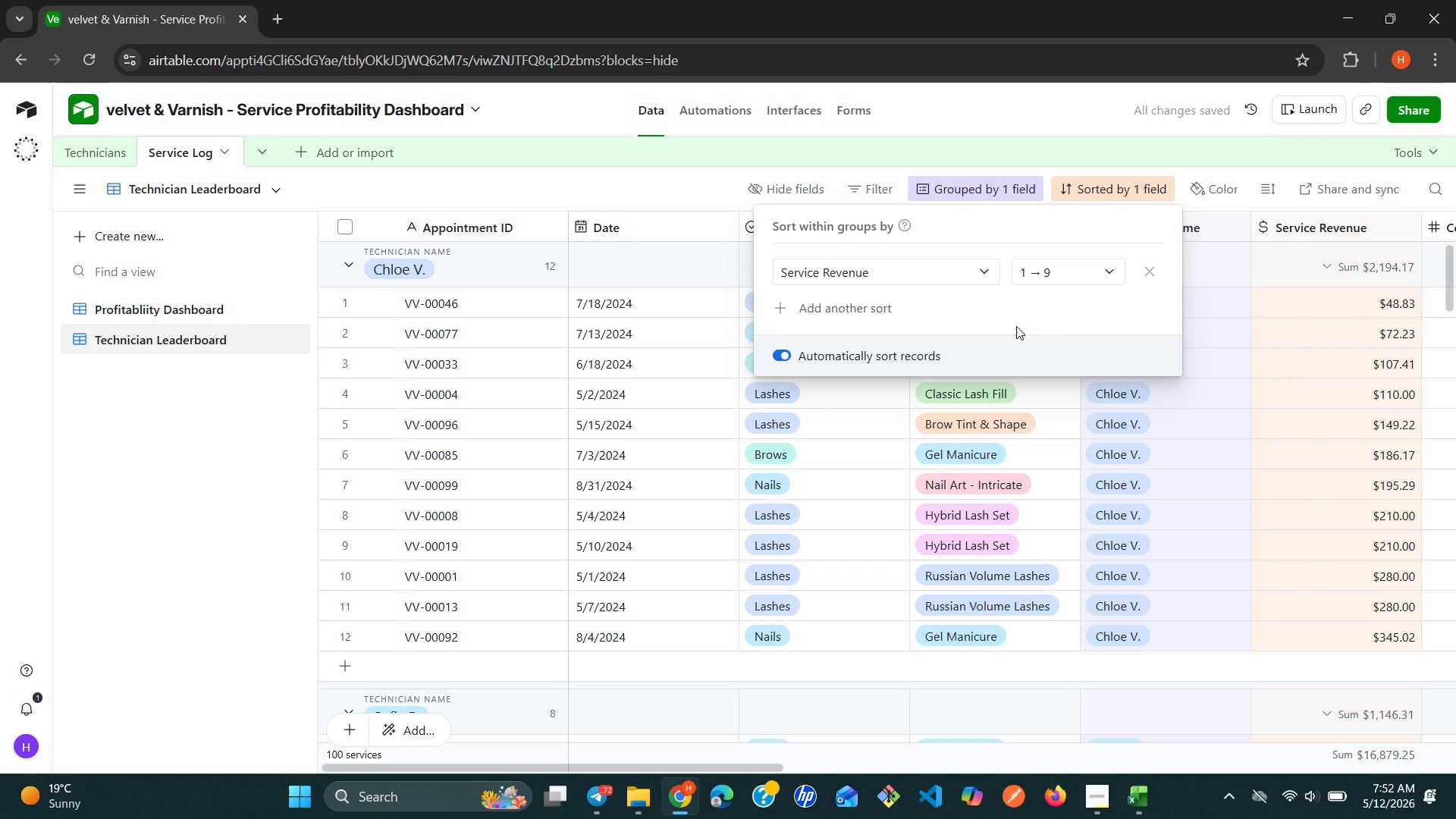 
left_click([1097, 268])
 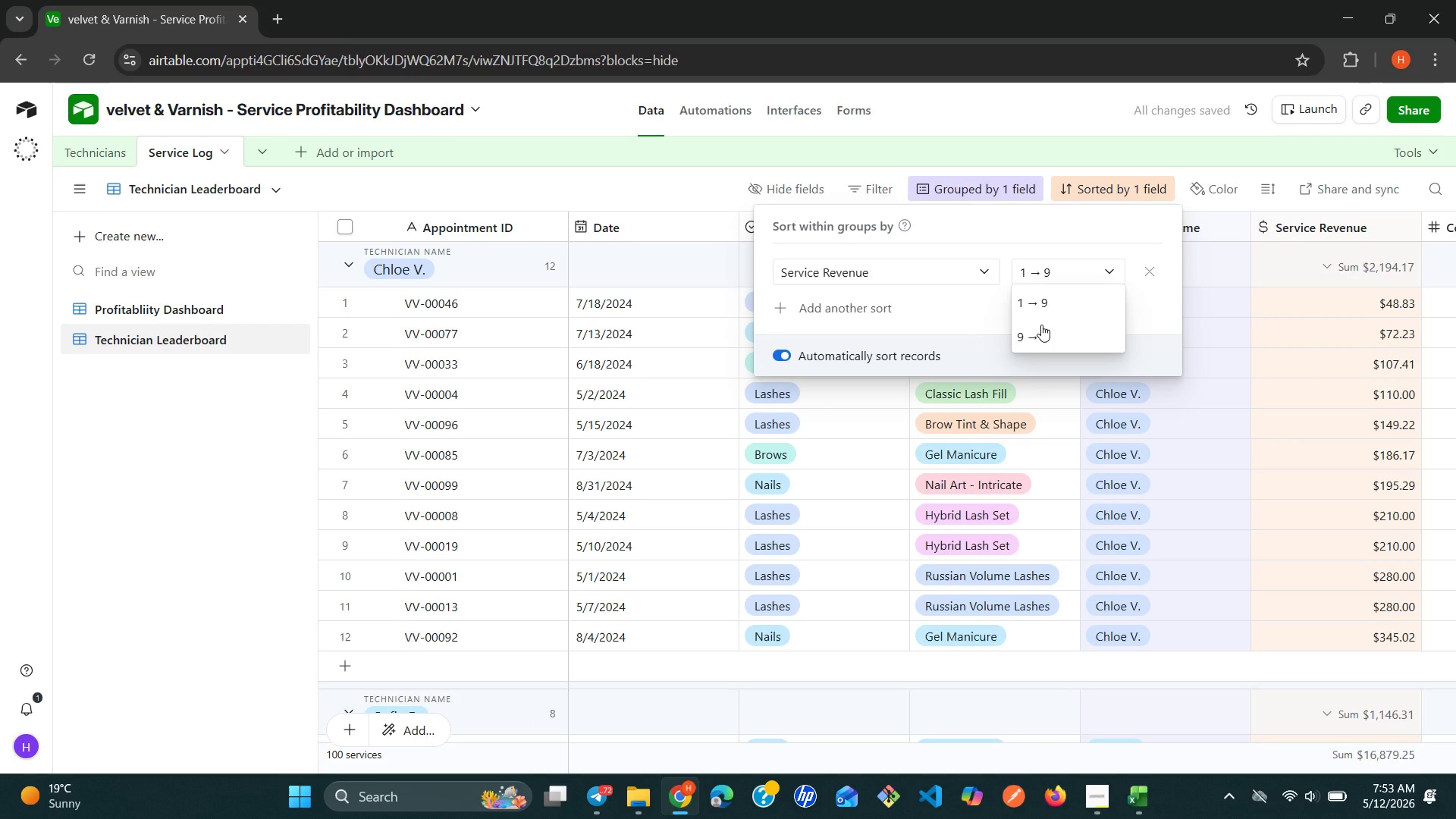 
left_click([1041, 325])
 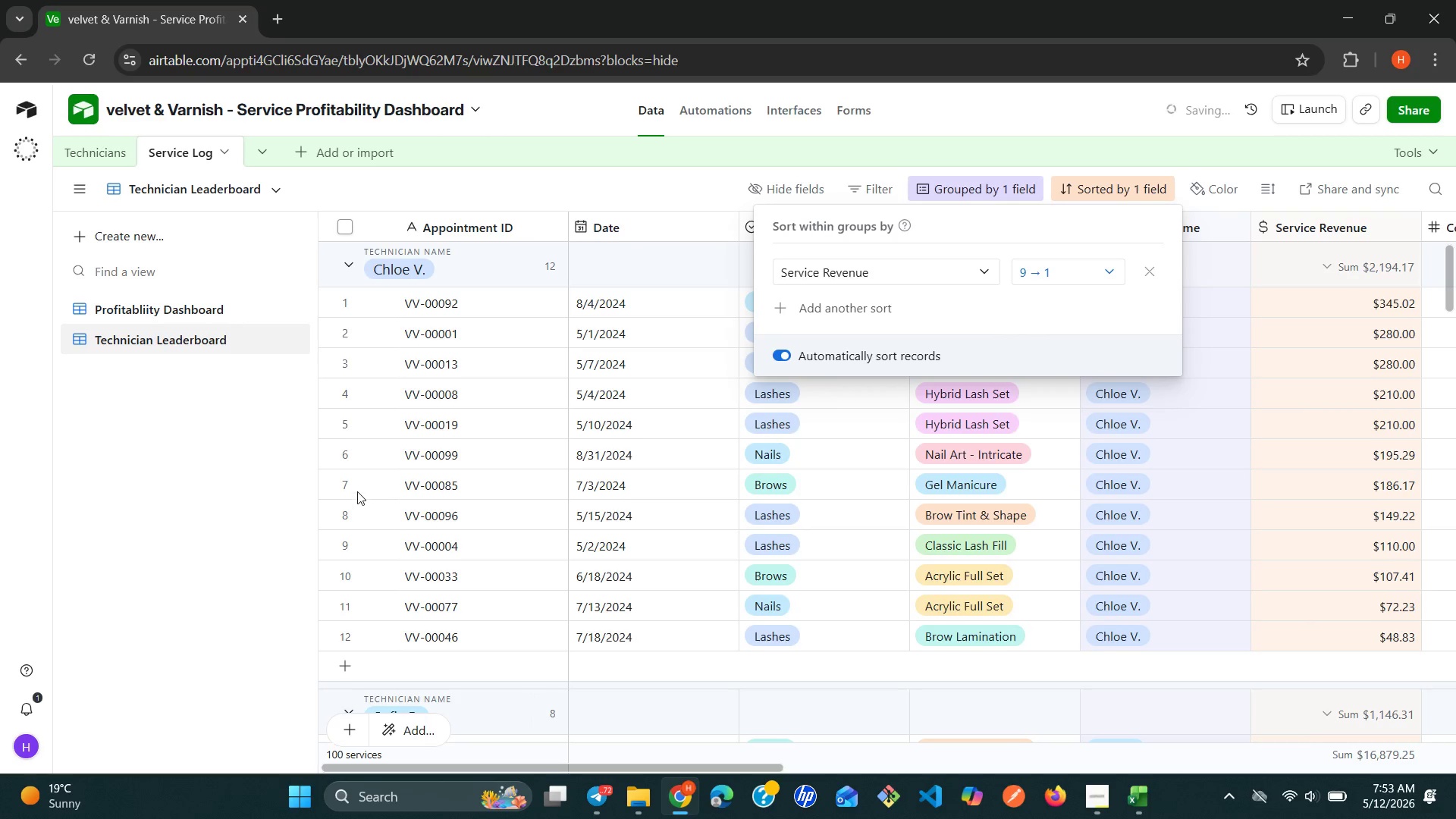 
left_click([347, 500])
 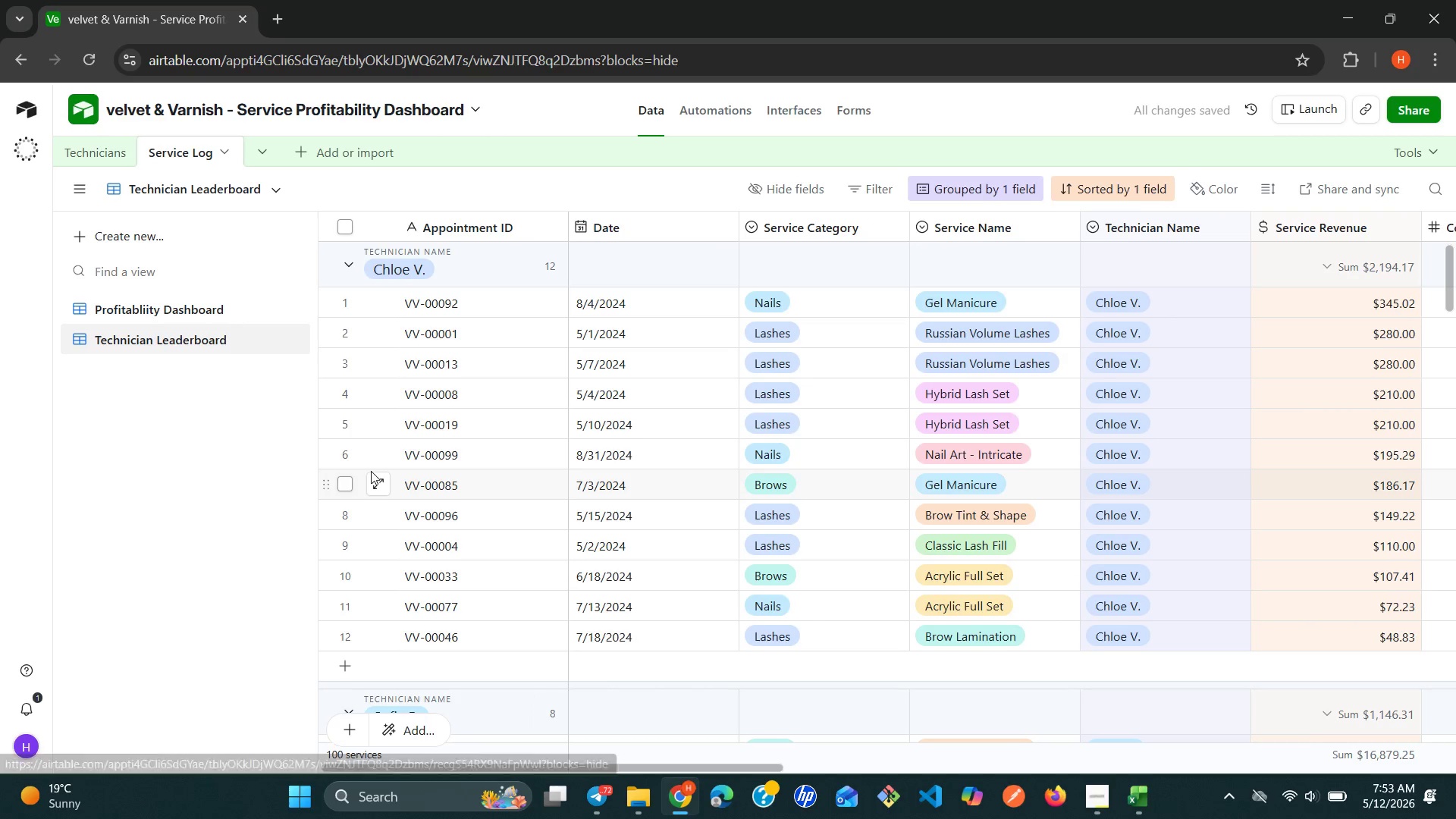 
wait(8.38)
 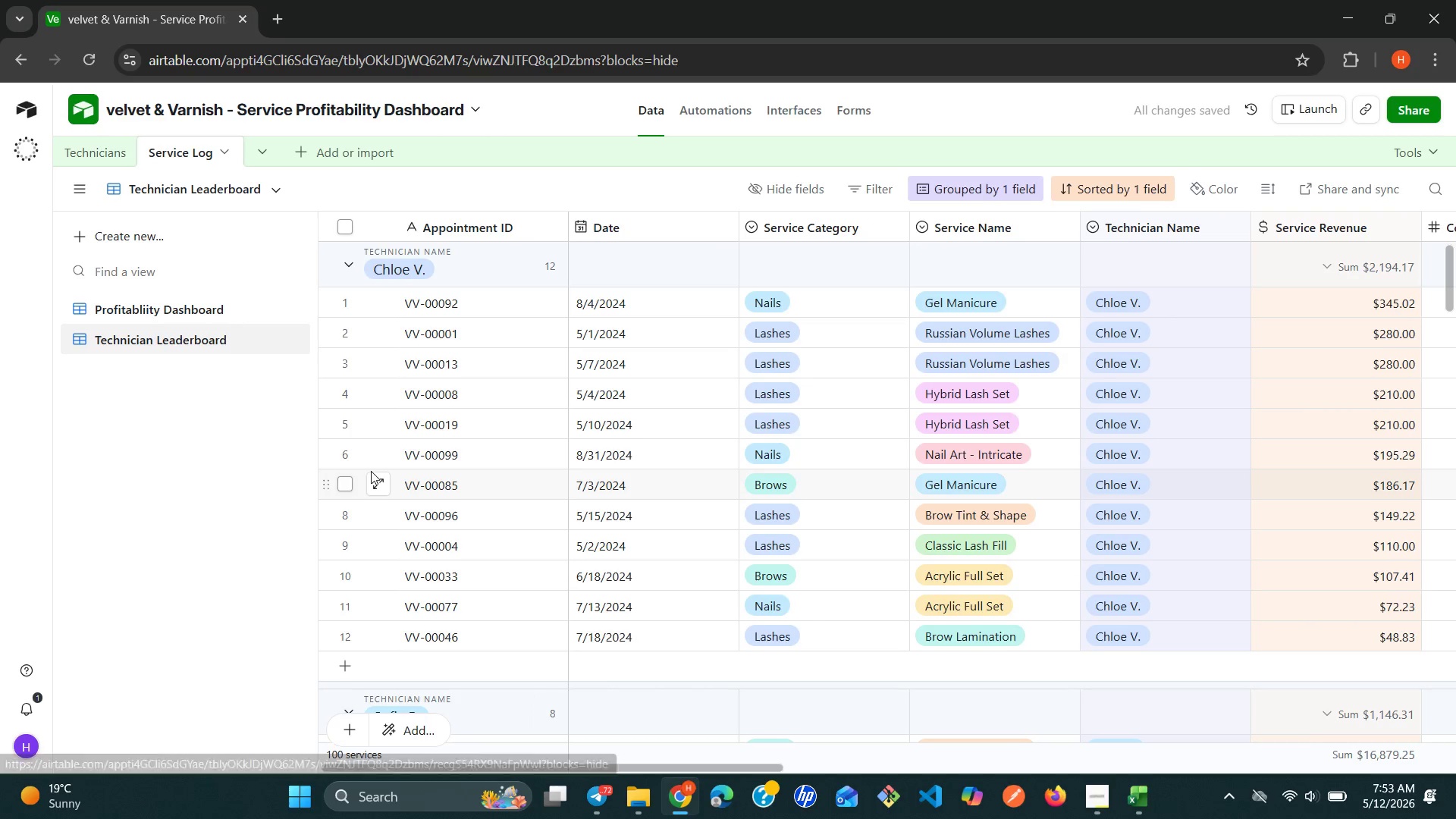 
left_click([639, 601])
 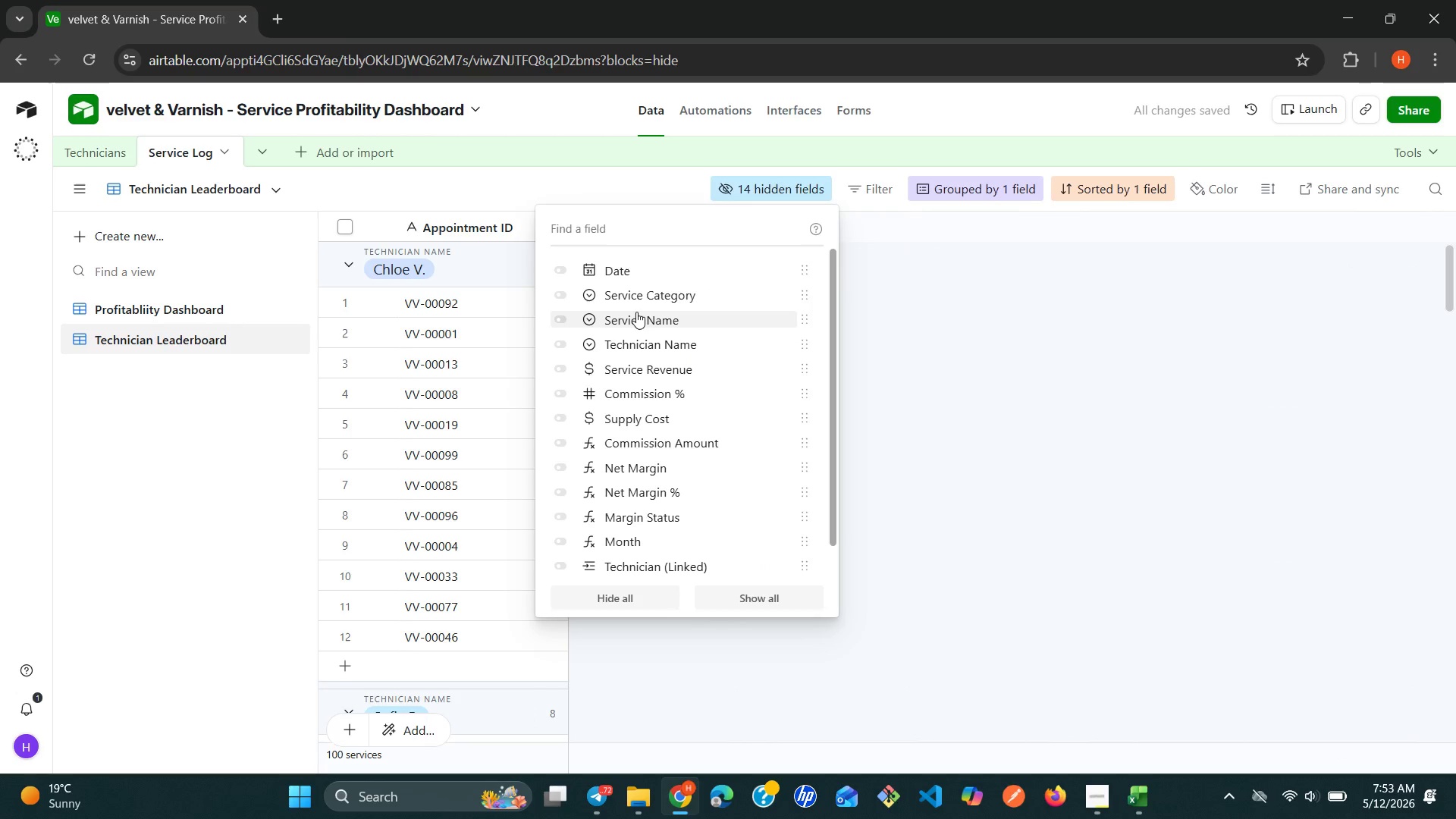 
wait(6.75)
 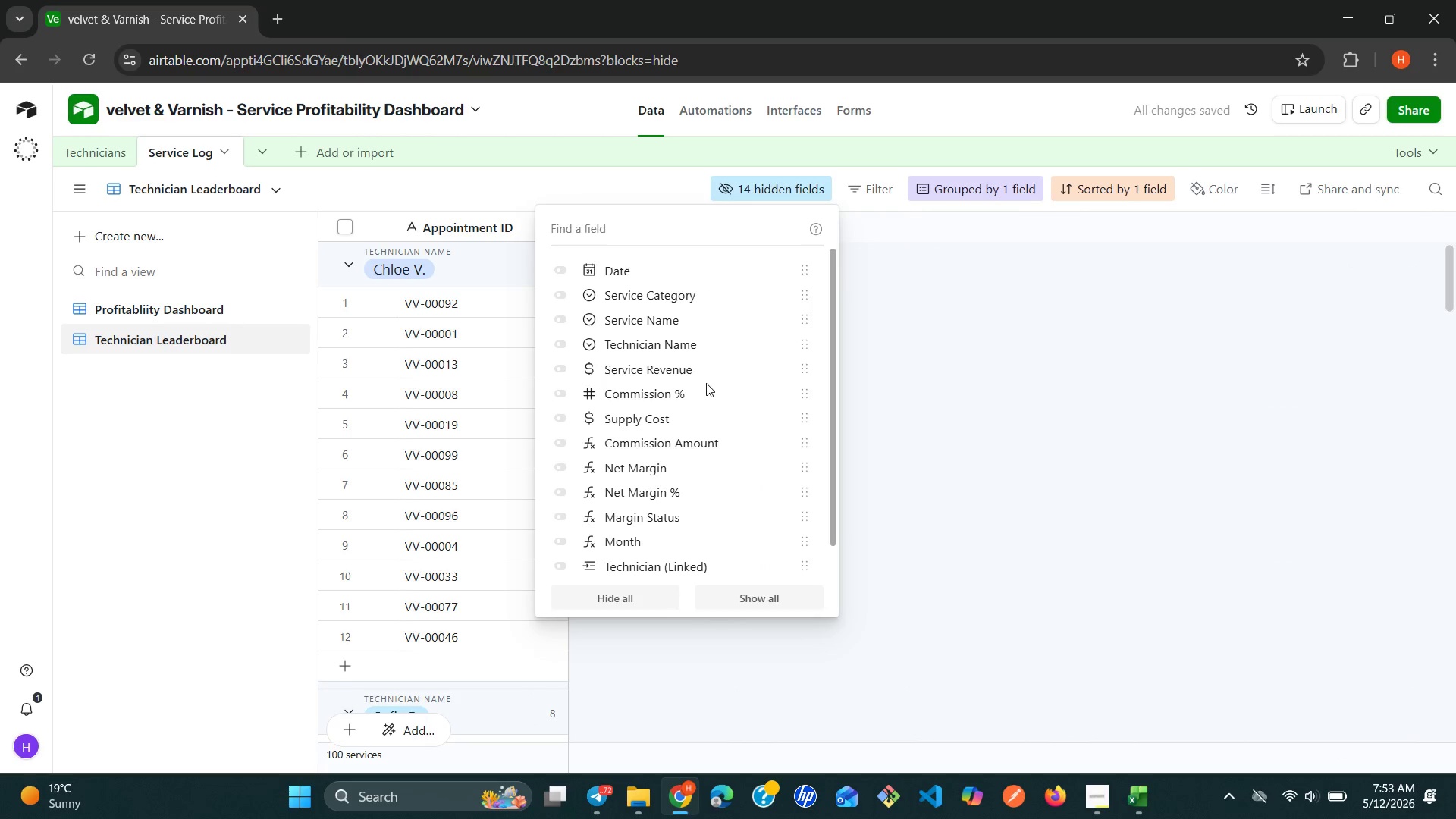 
scroll: coordinate [626, 342], scroll_direction: up, amount: 1.0
 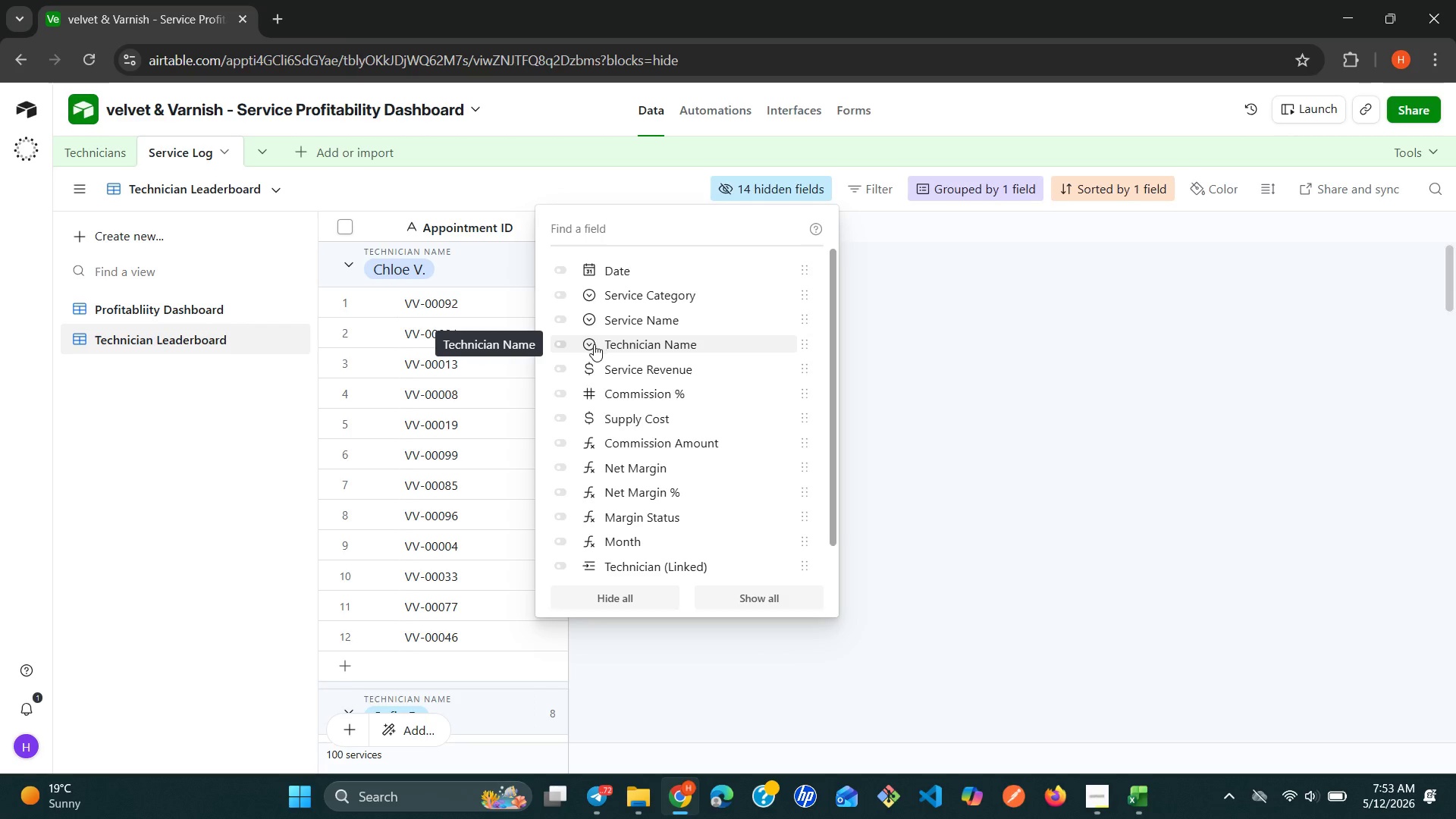 
left_click([582, 347])
 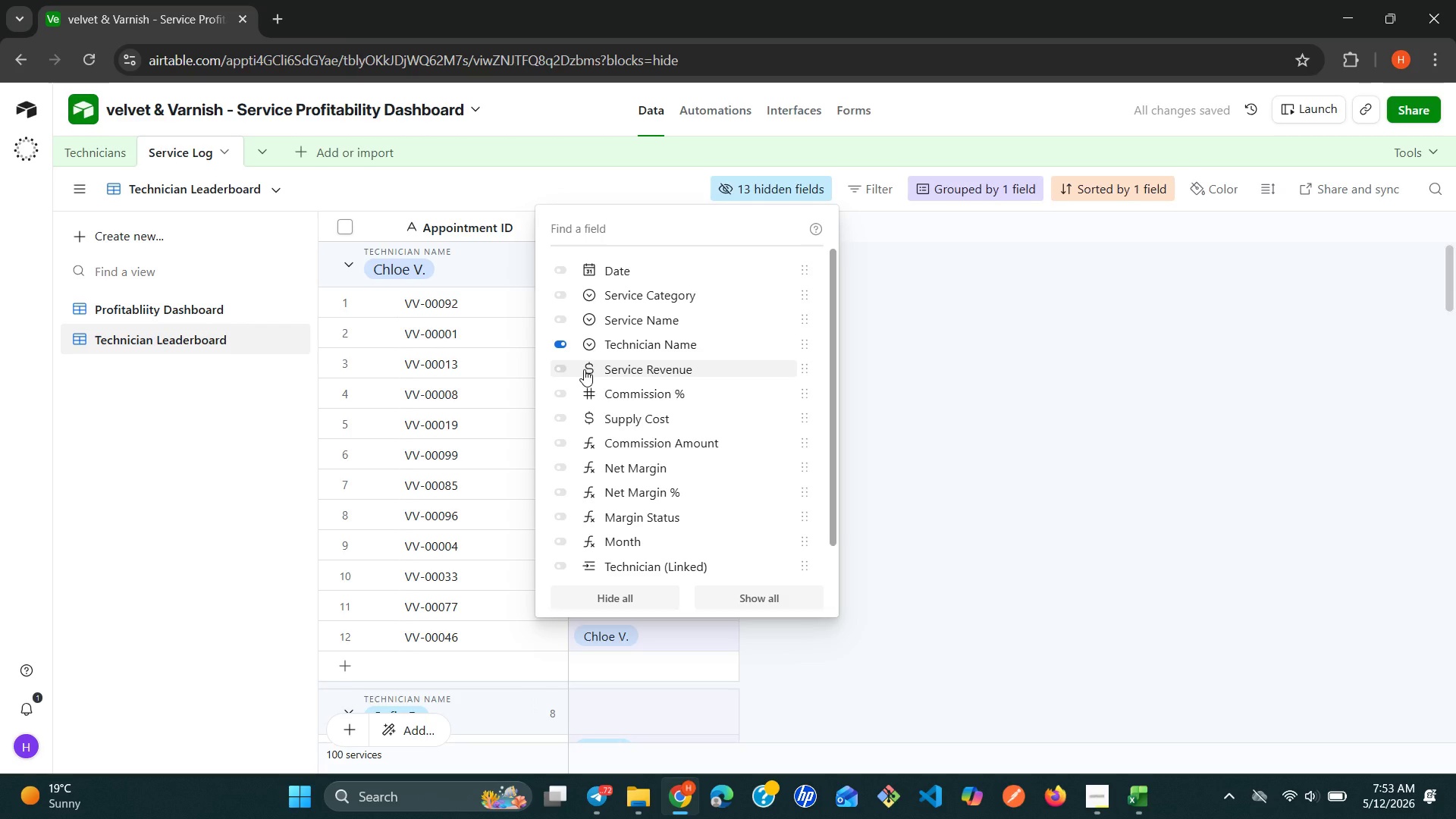 
wait(7.09)
 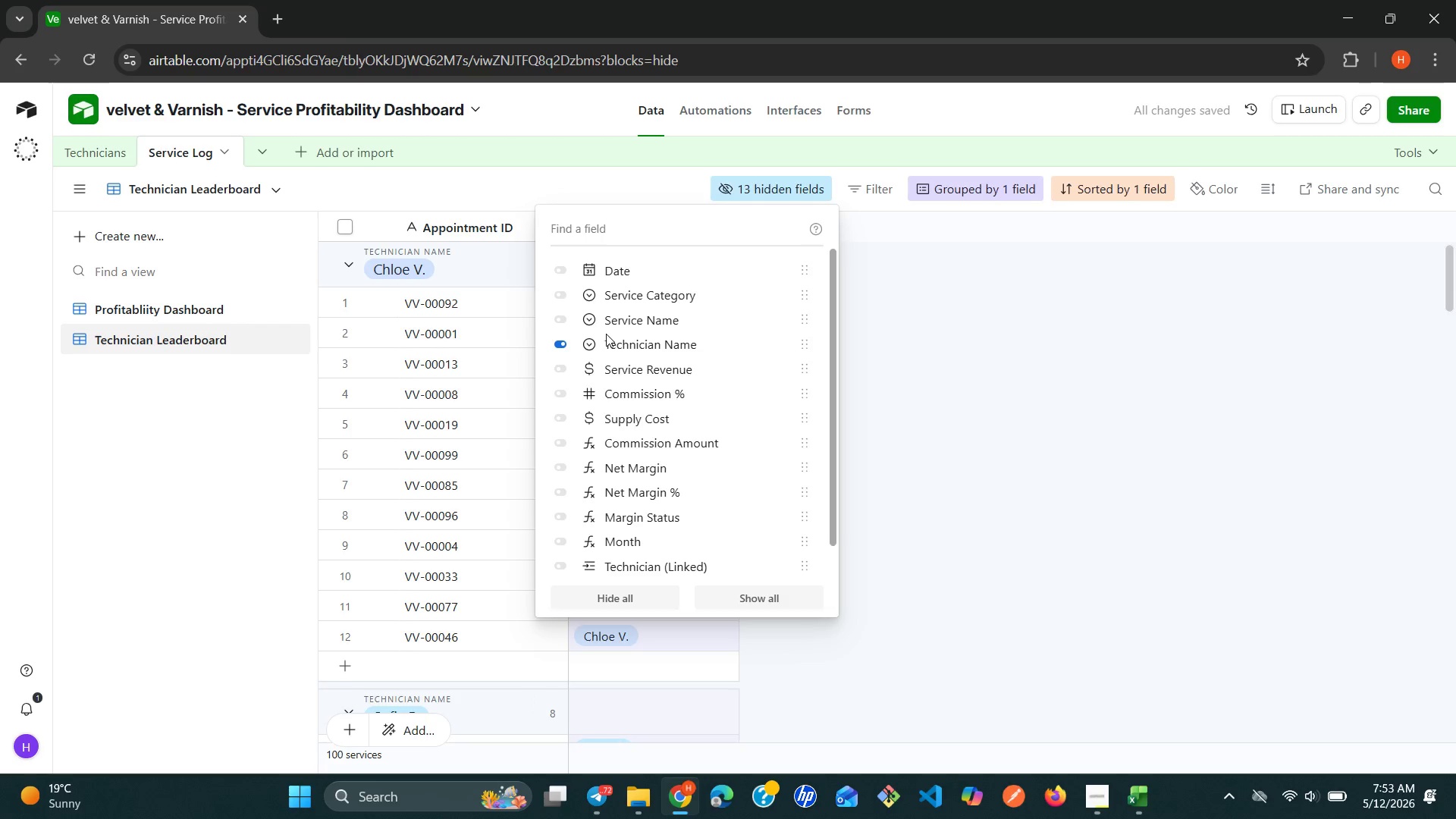 
left_click([588, 297])
 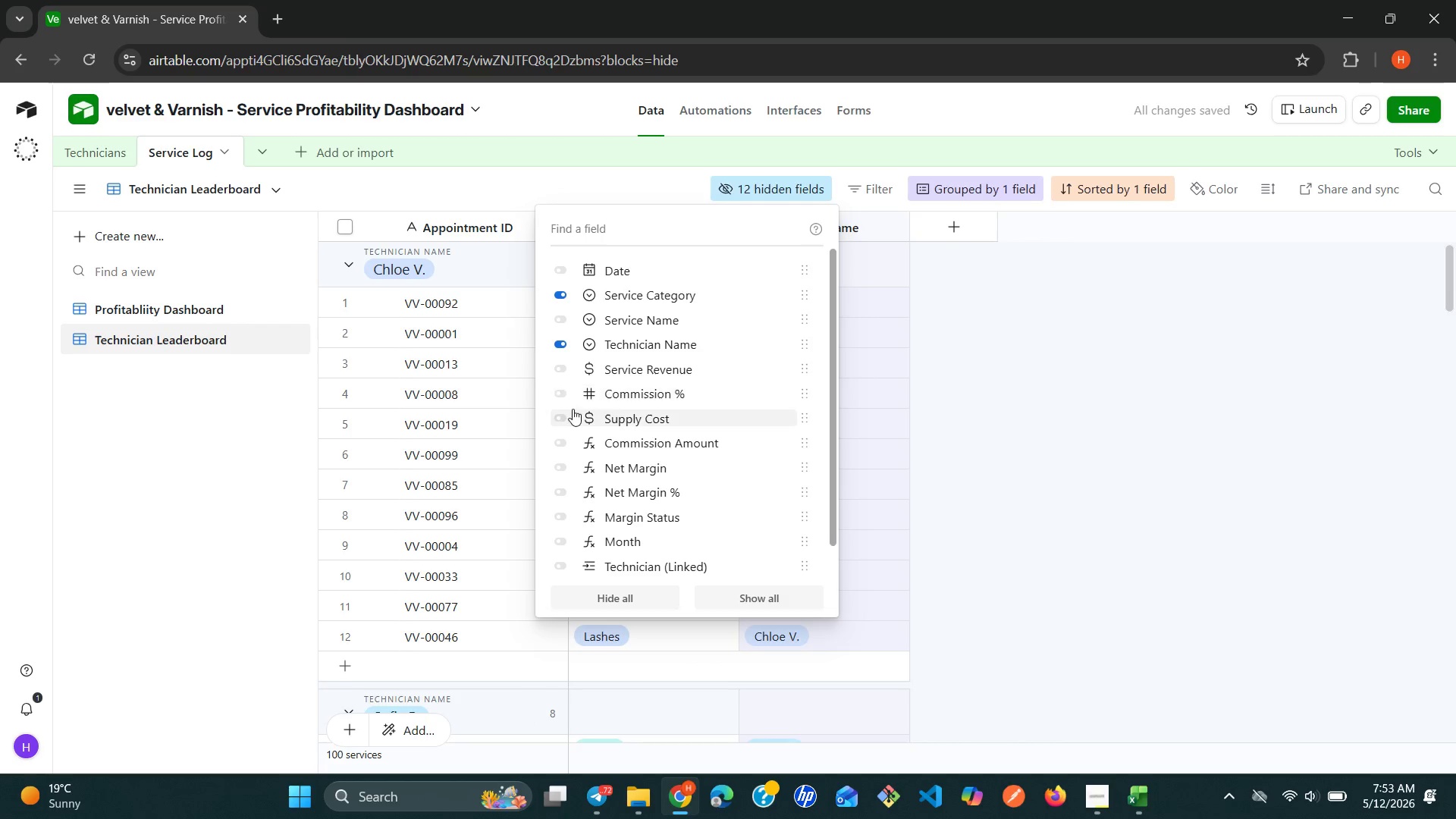 
wait(7.82)
 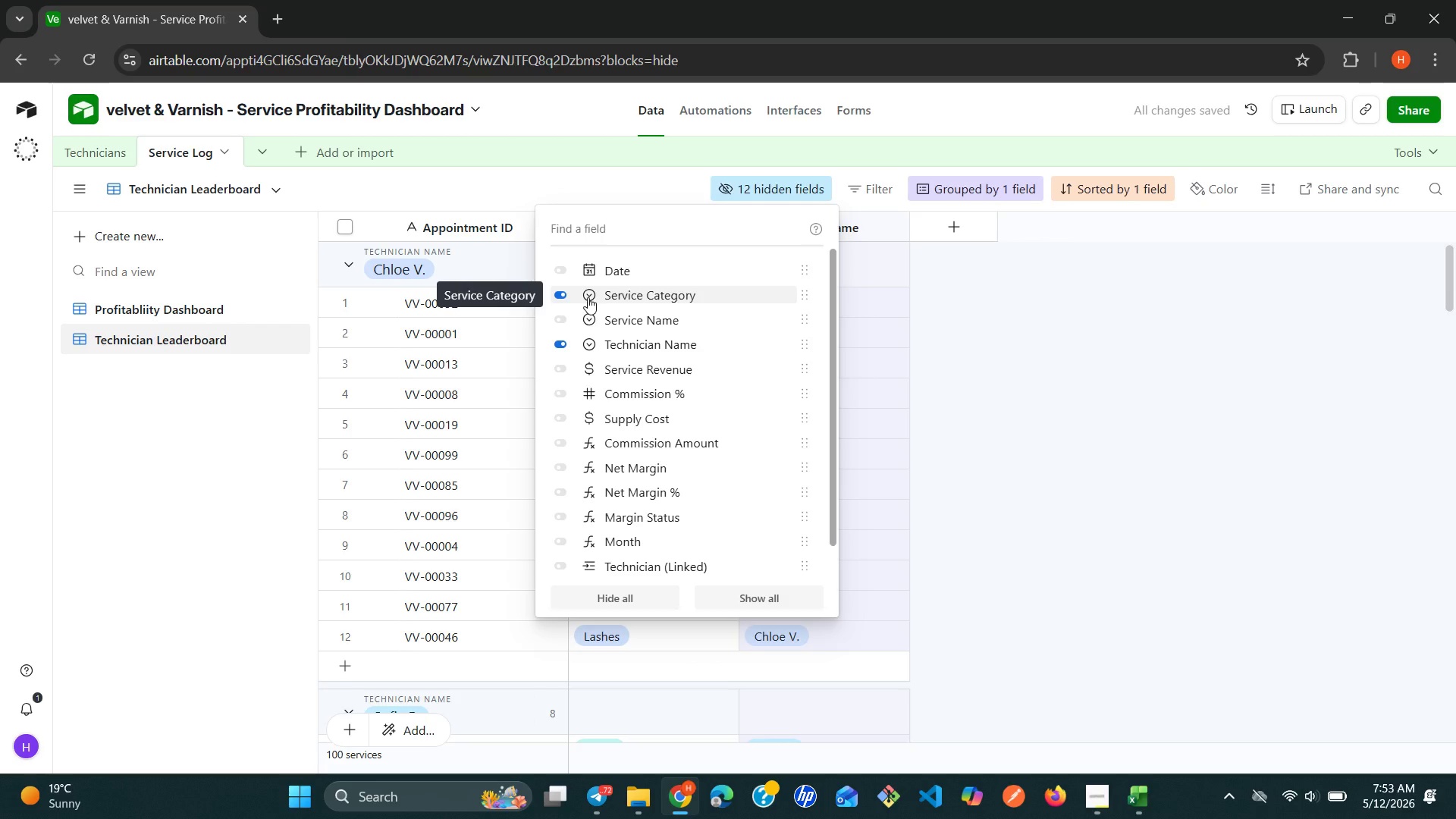 
mouse_move([561, 391])
 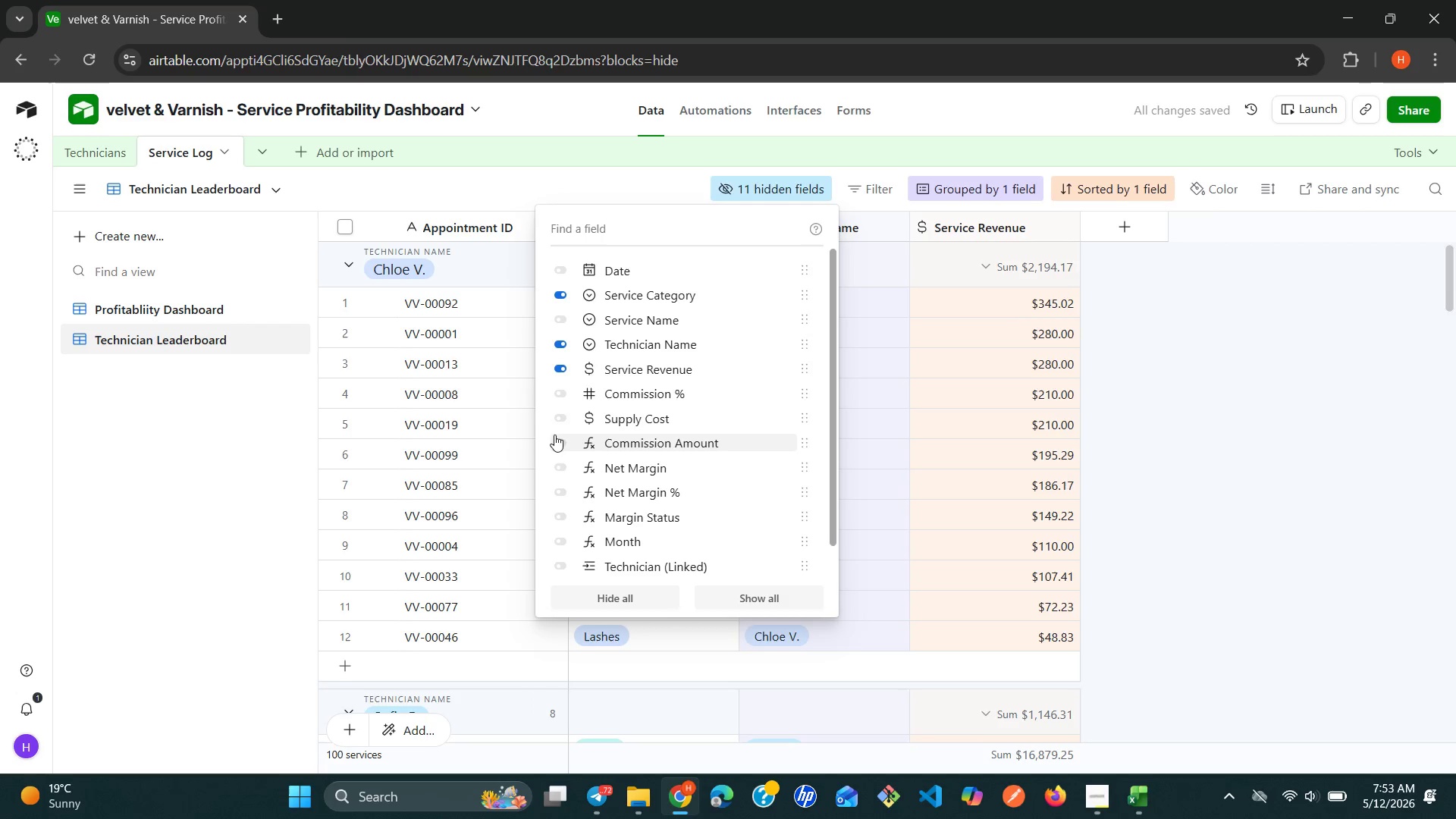 
left_click([560, 444])
 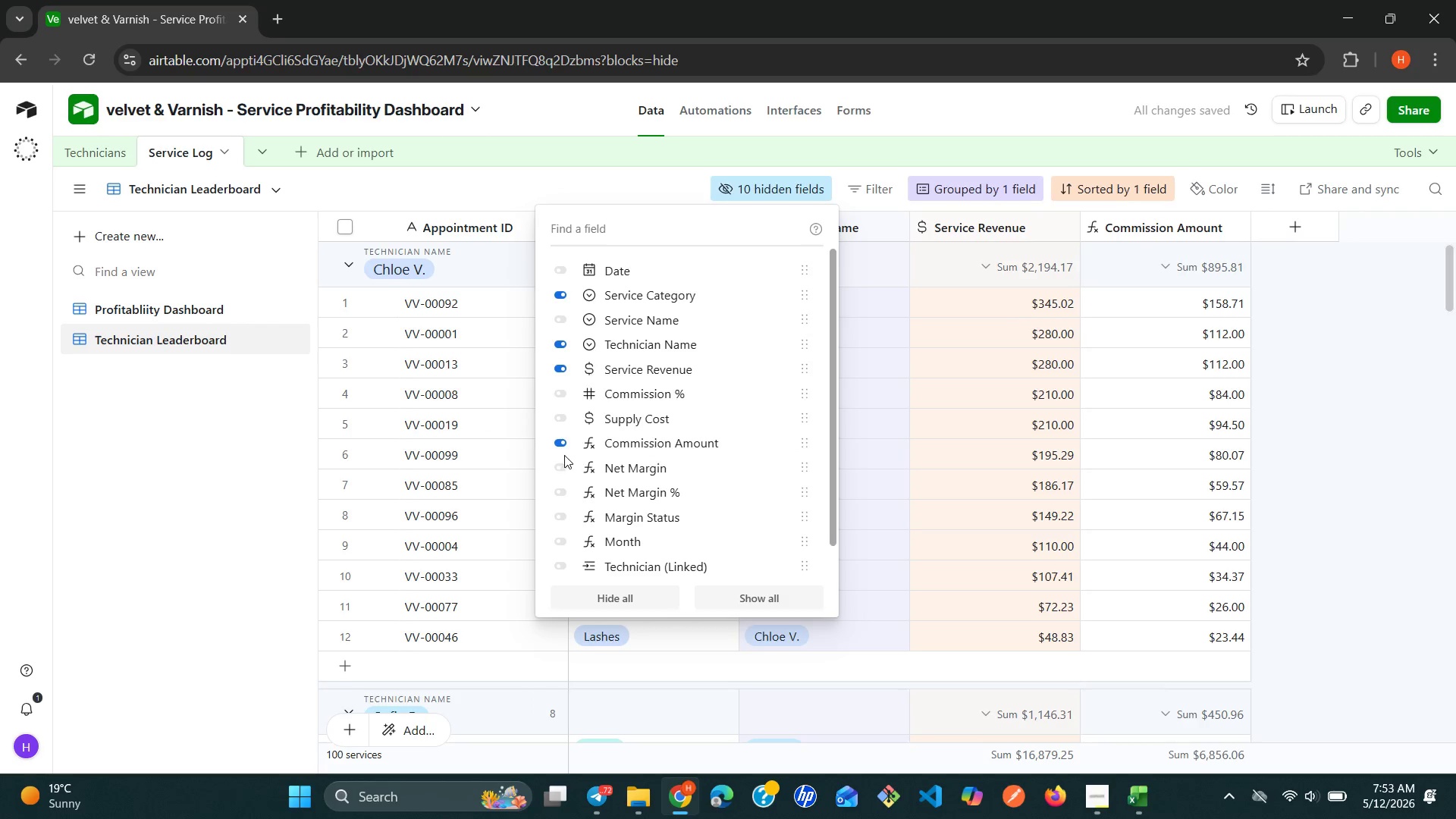 
left_click([564, 469])
 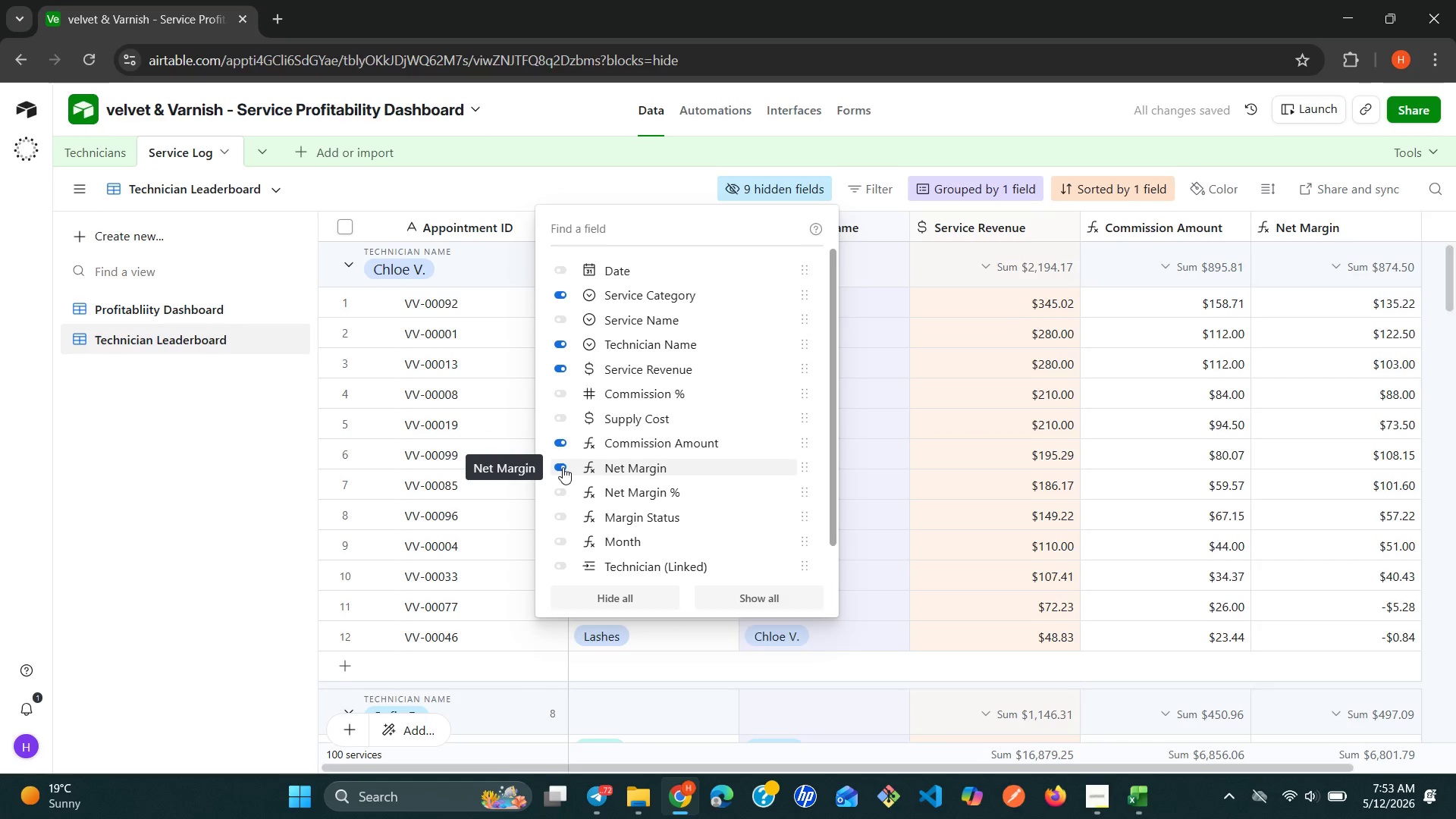 
left_click([563, 484])
 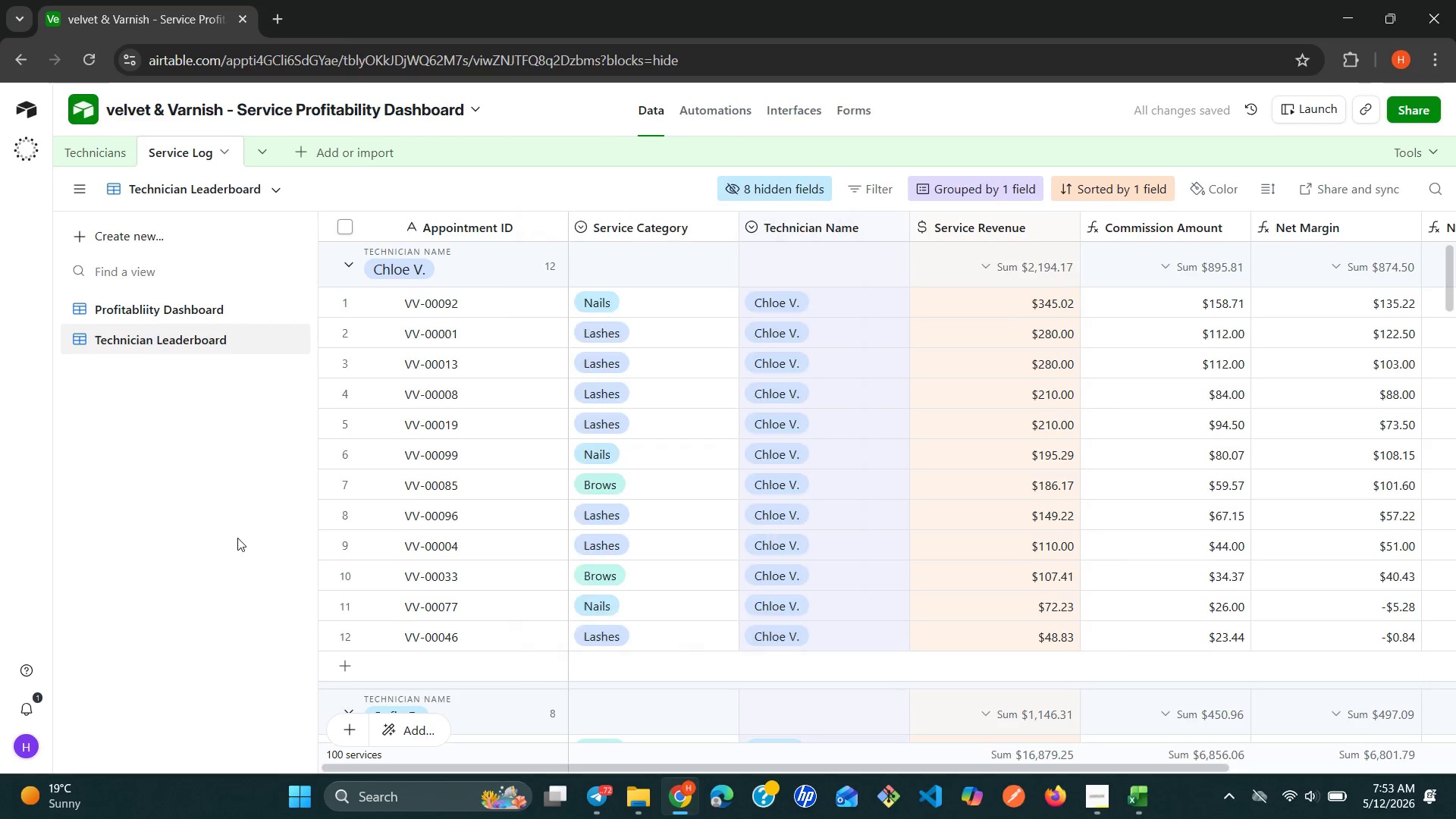 
mouse_move([480, 477])
 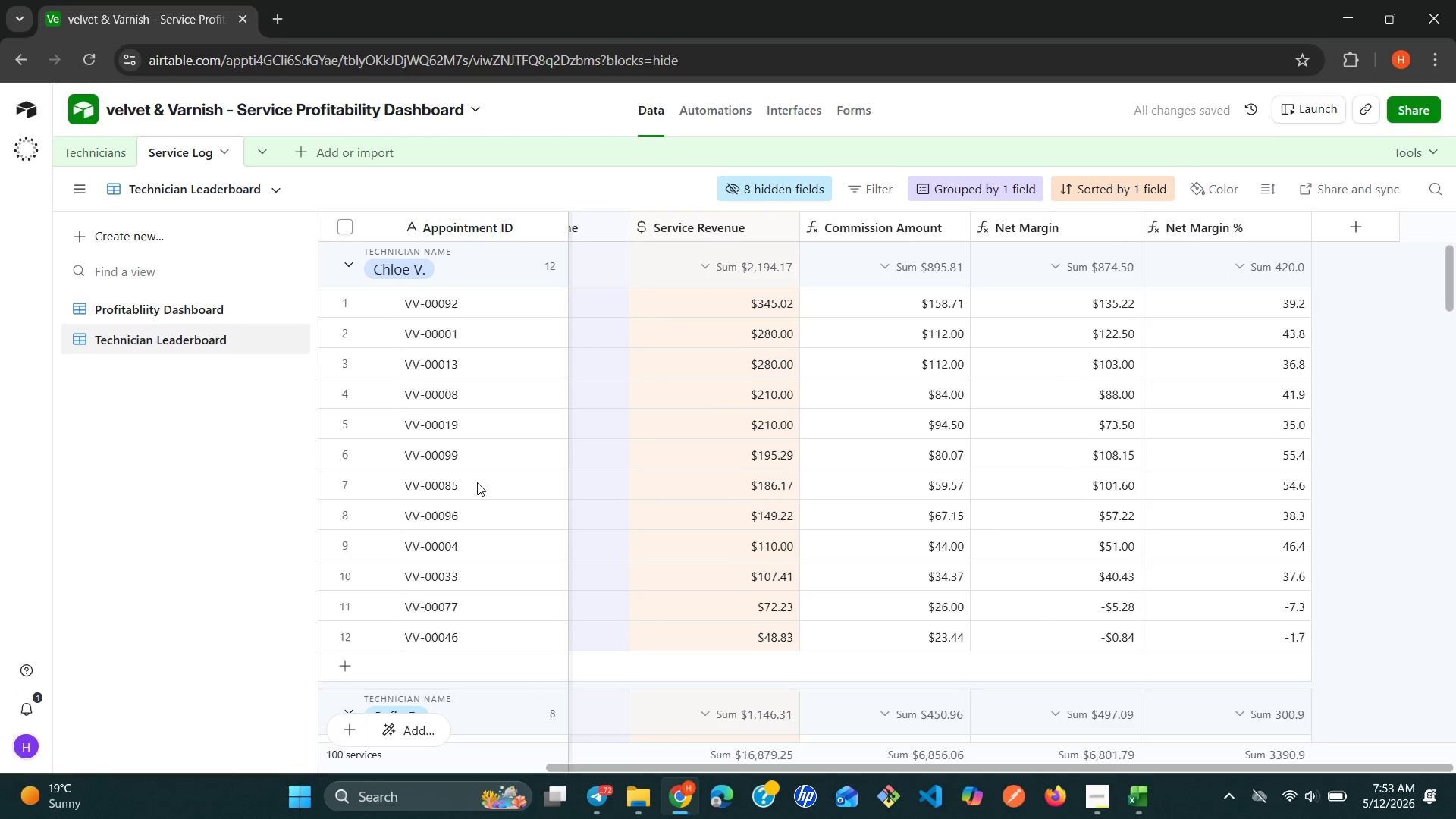 
mouse_move([473, 460])
 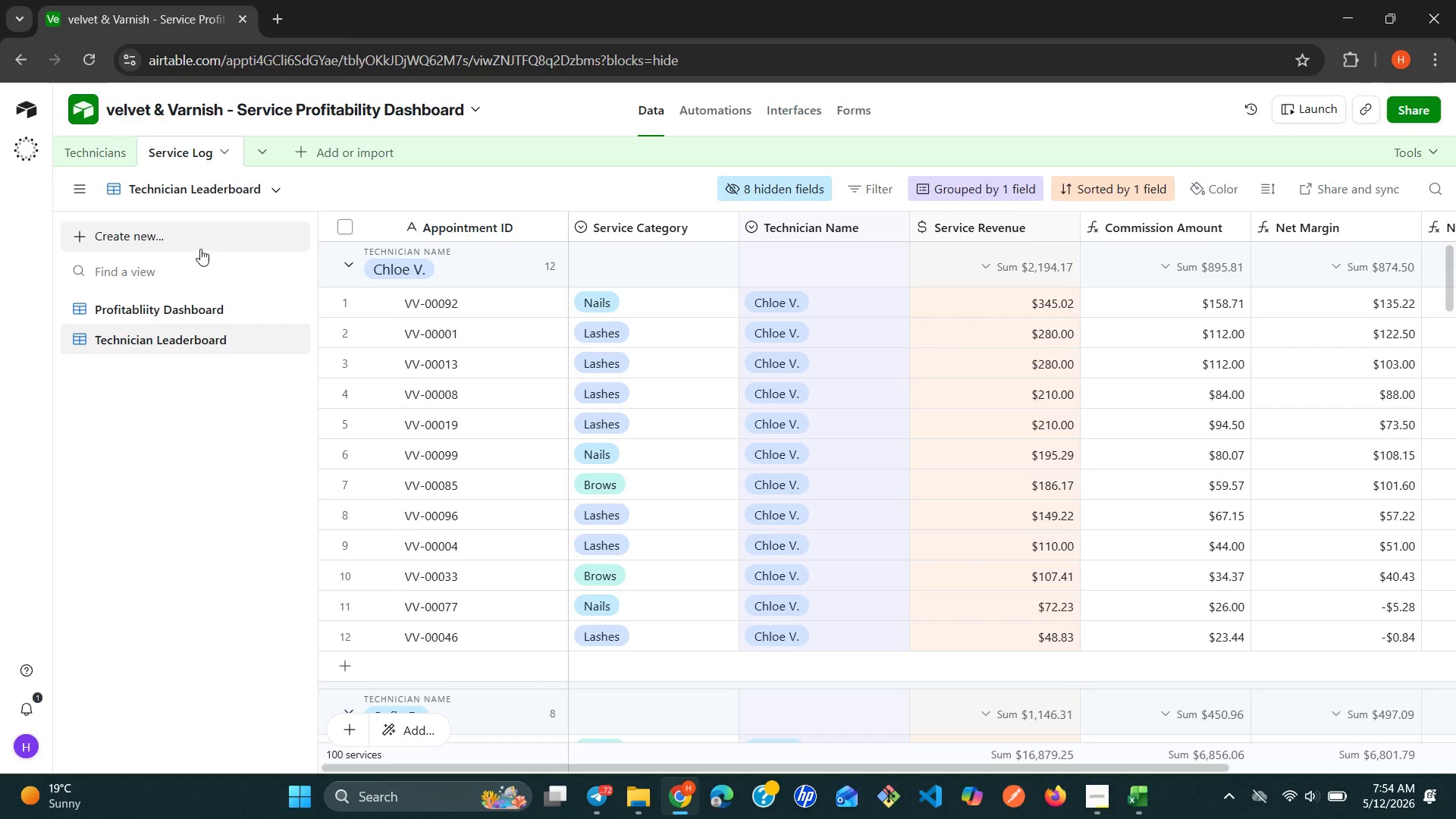 
left_click([212, 234])
 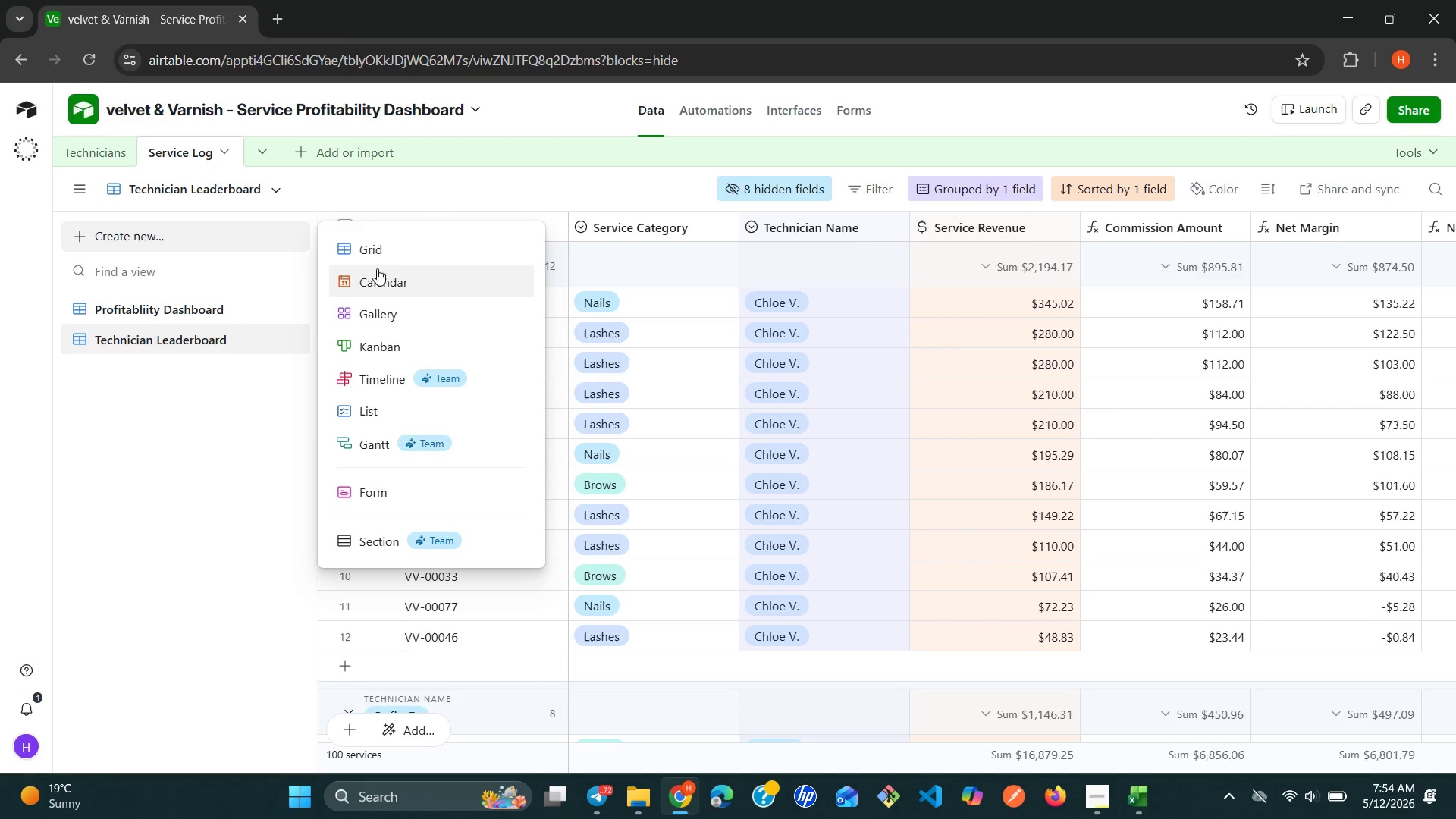 
left_click([397, 249])
 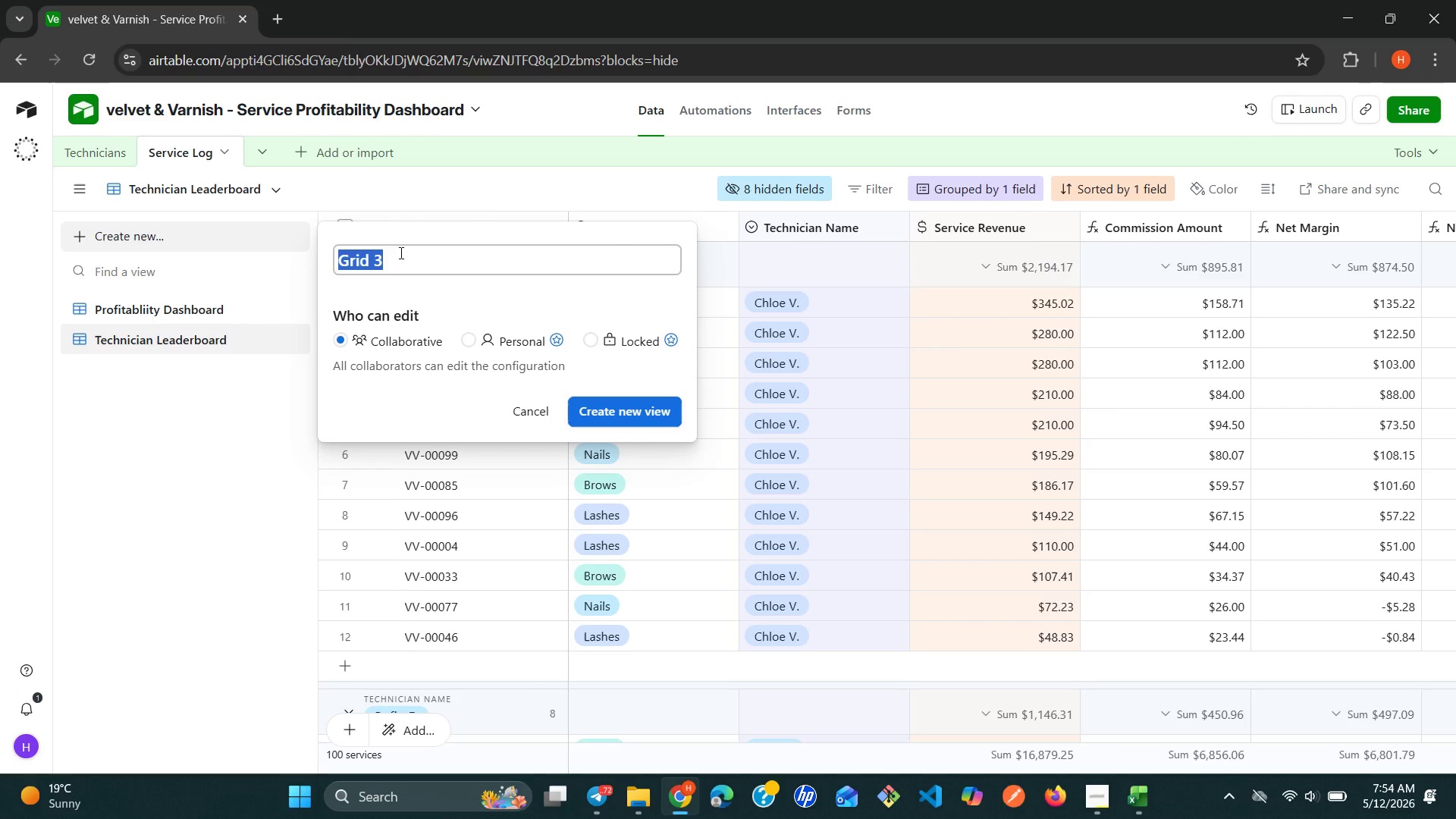 
type(Bel)
 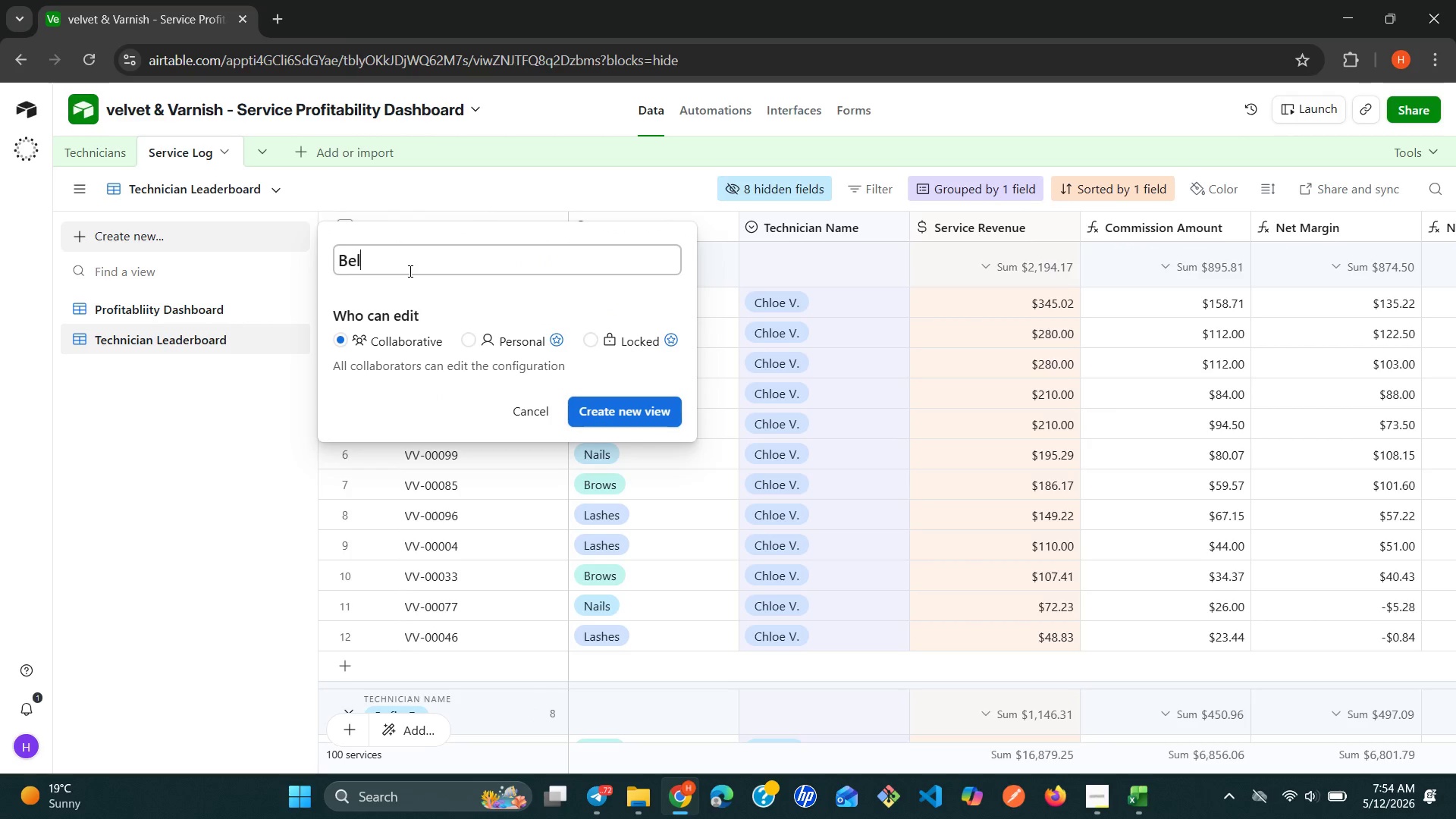 
type(ow )
 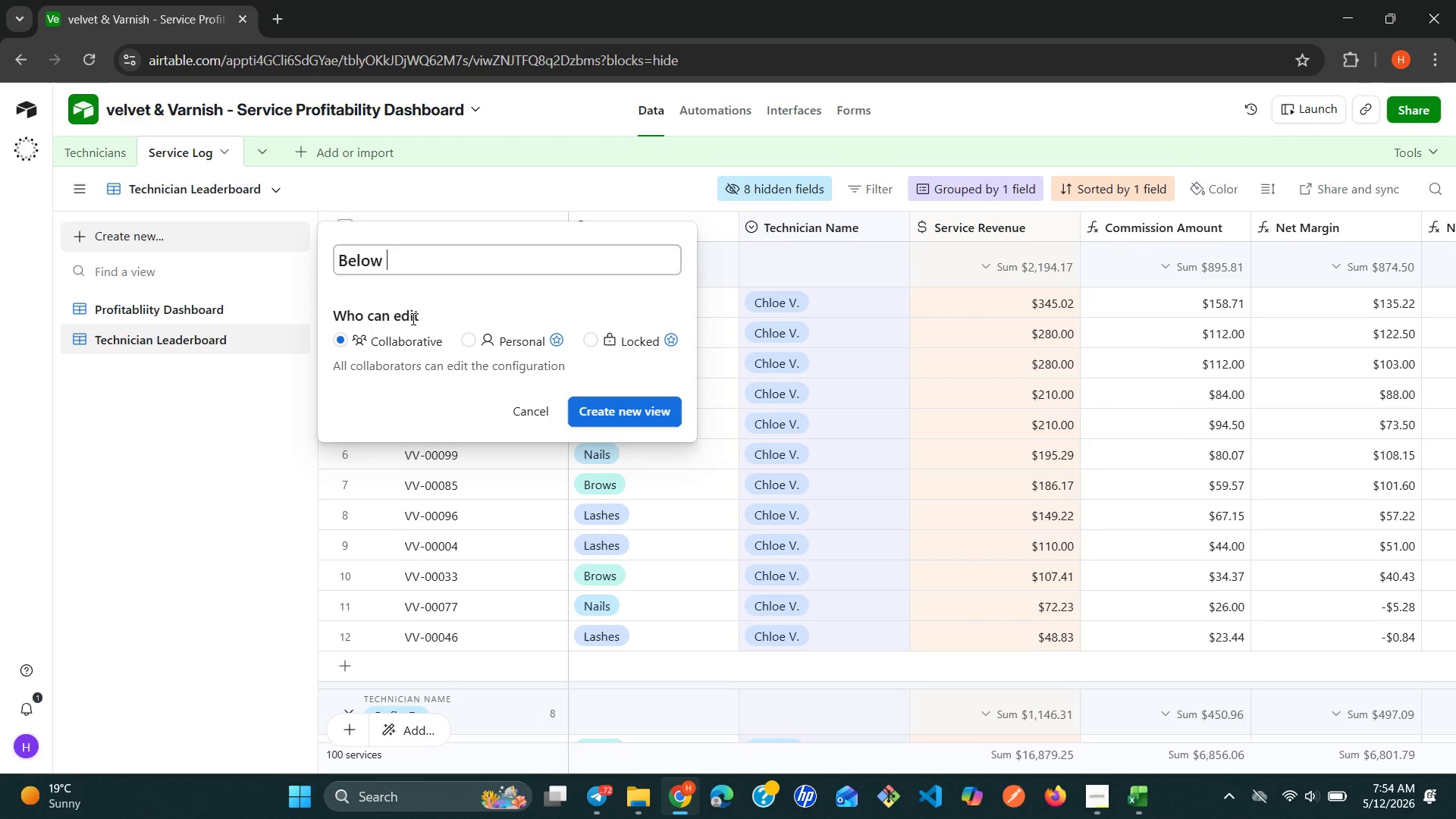 
type(#)
key(Backspace)
type(39)
key(Backspace)
type(0% Marging)
key(Backspace)
type( Alerts)
 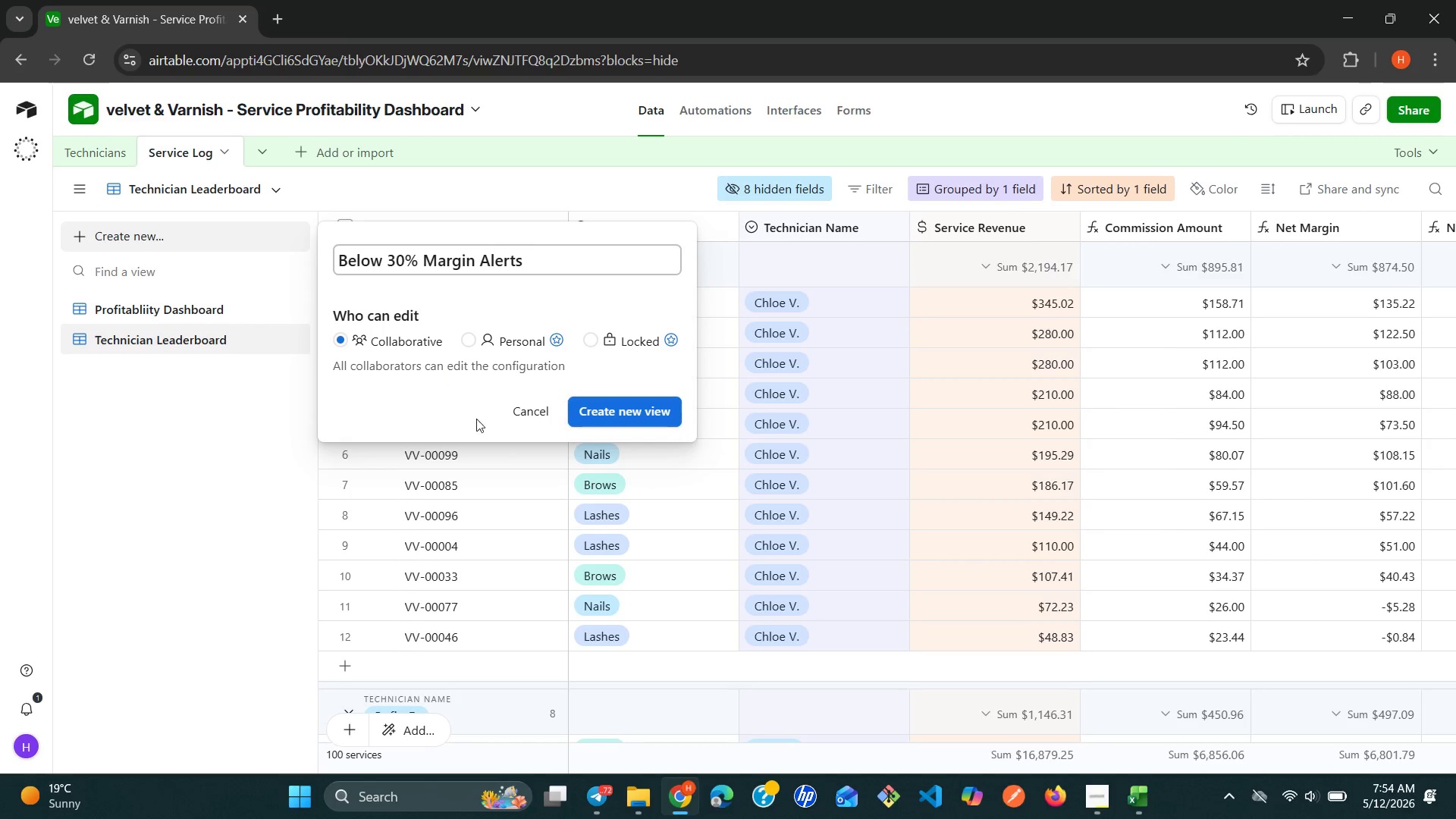 
left_click([579, 411])
 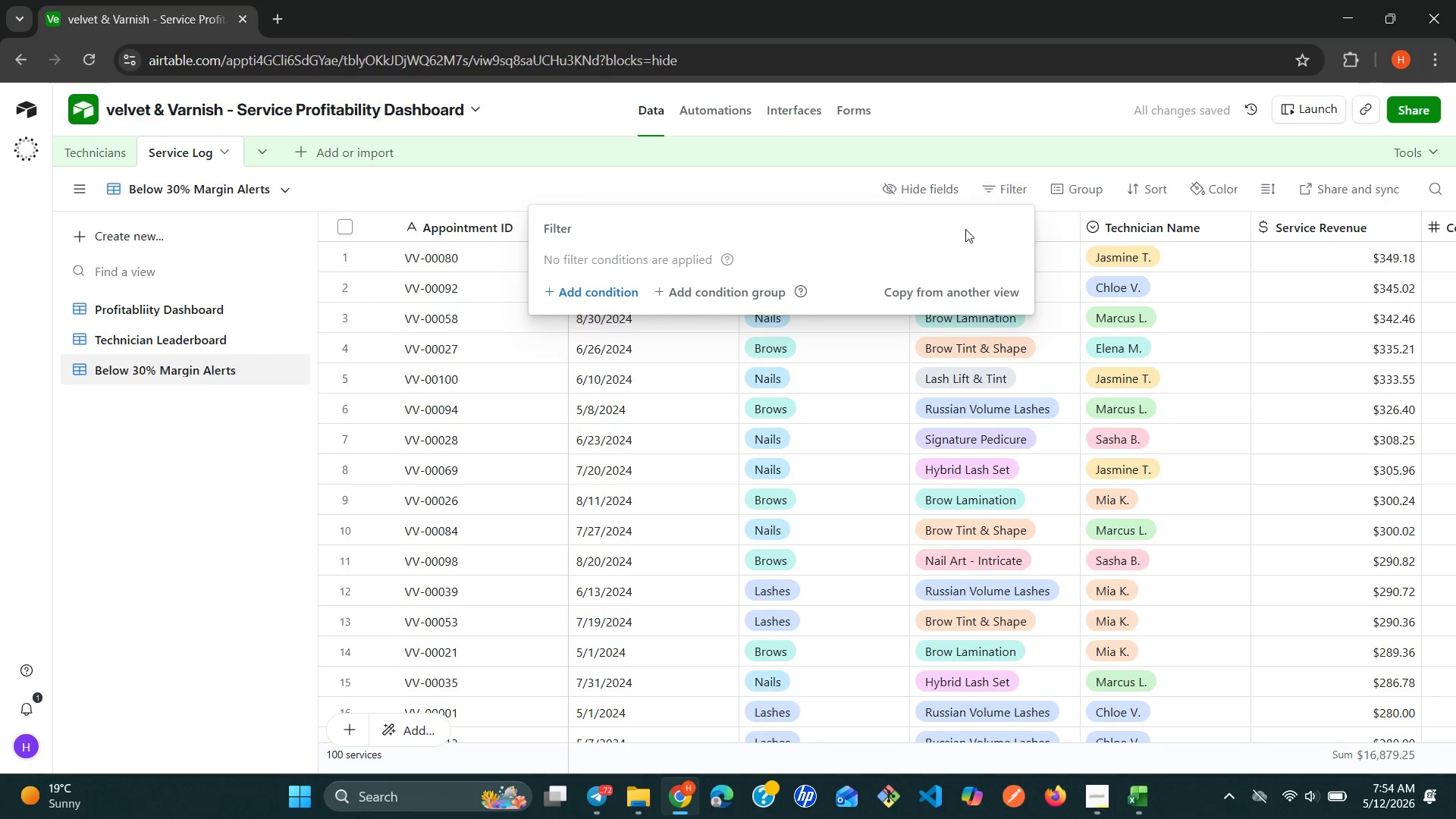 
wait(5.89)
 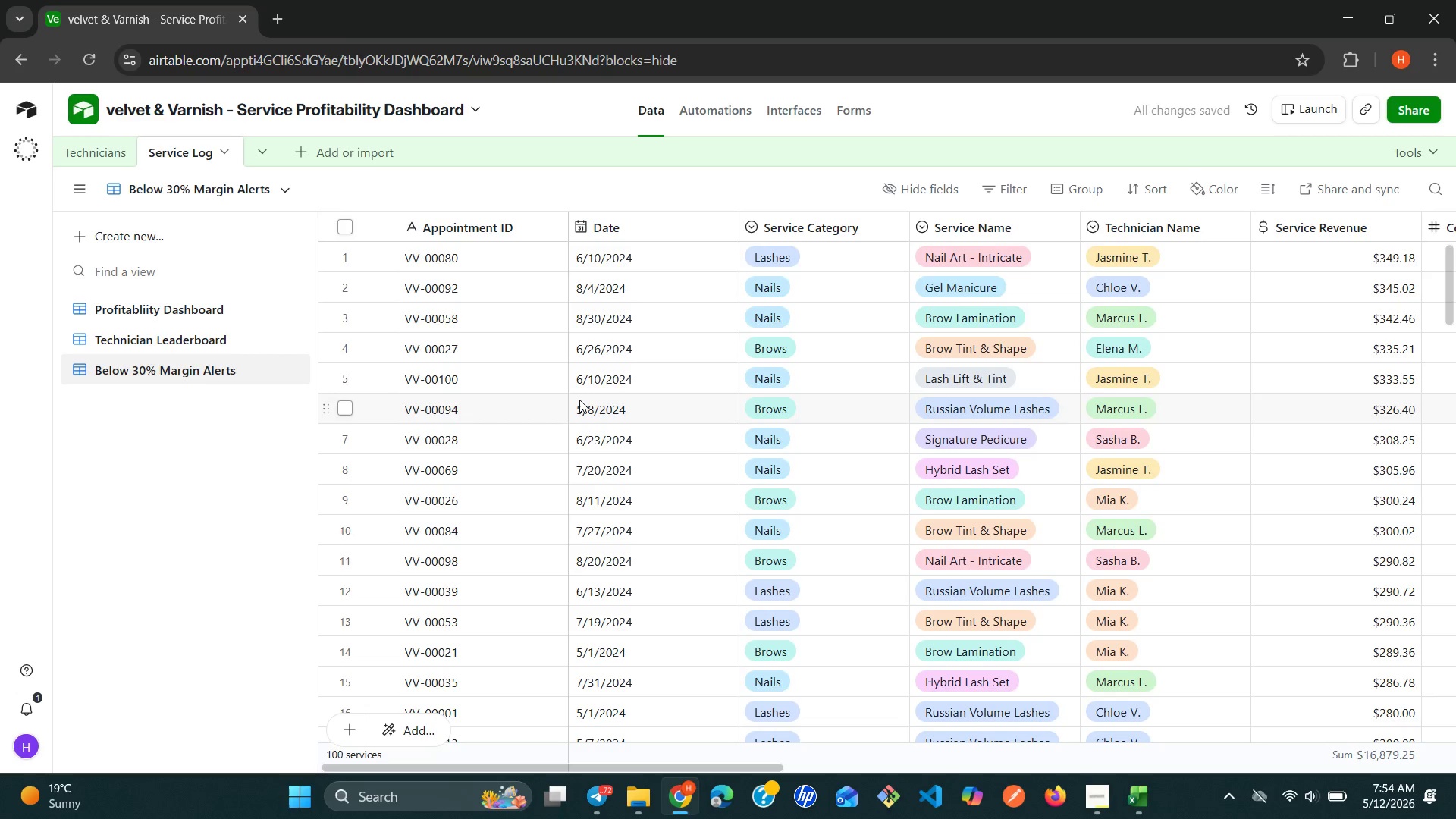 
left_click([605, 338])
 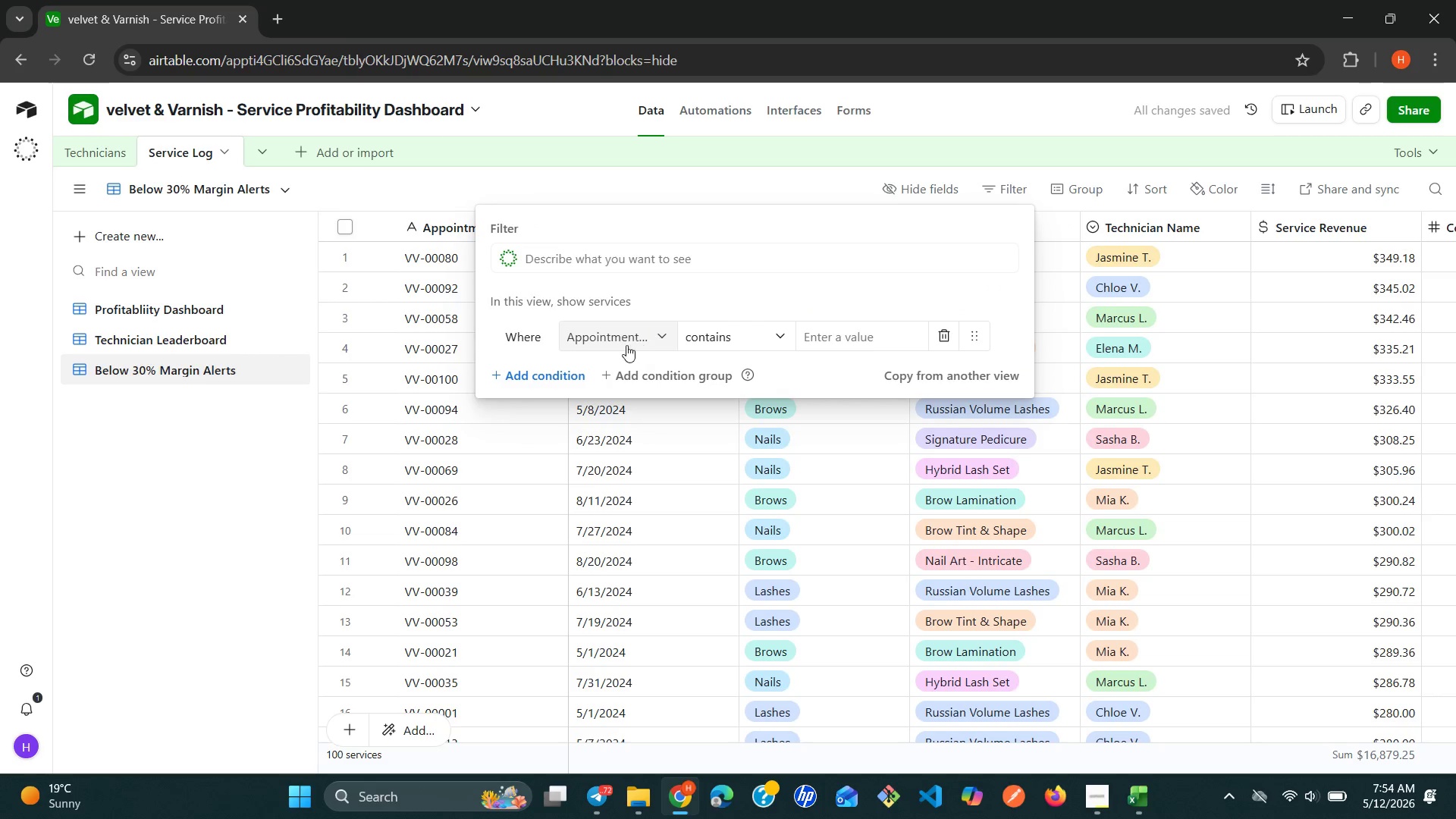 
left_click([662, 329])
 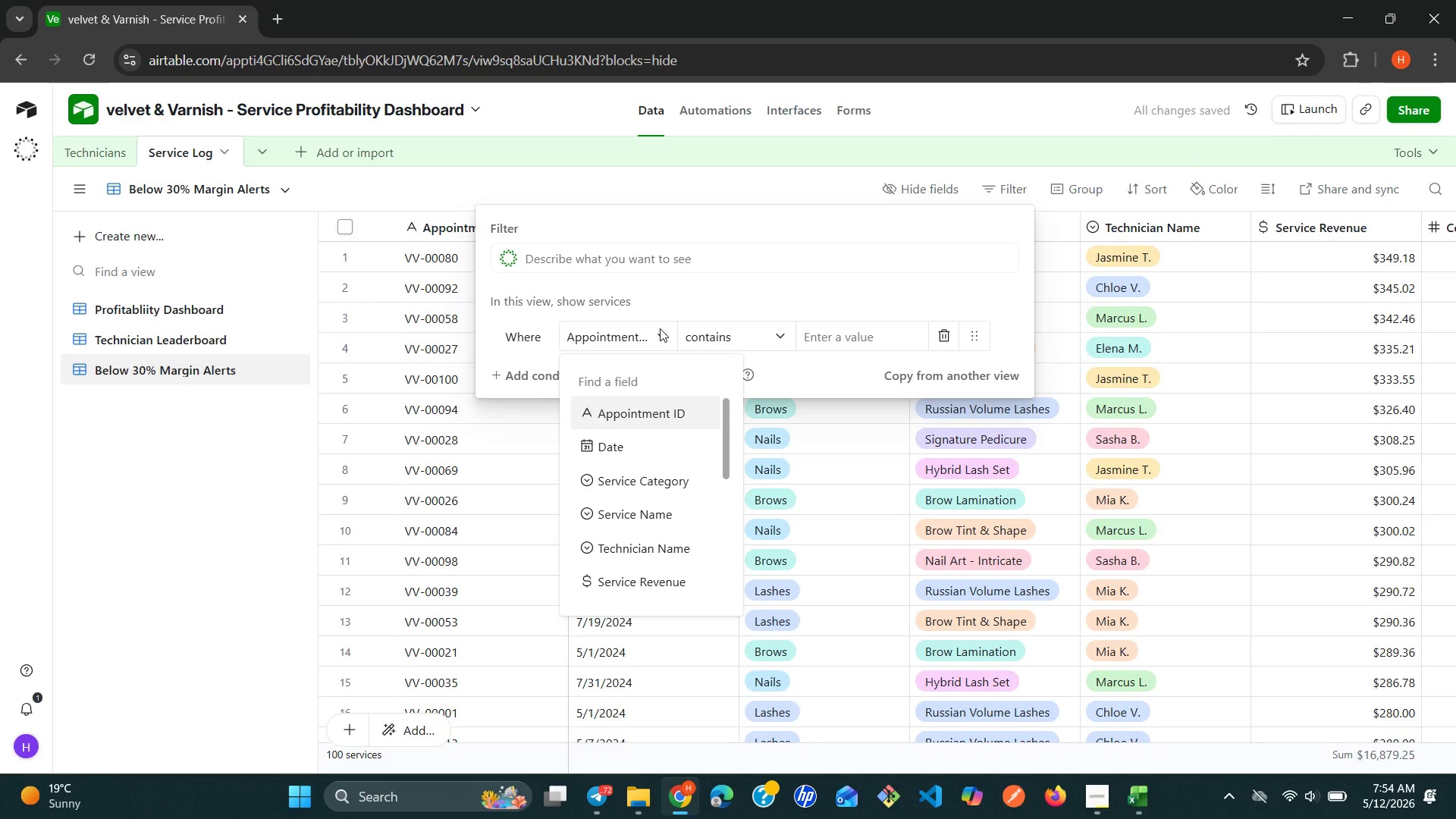 
key(M)
 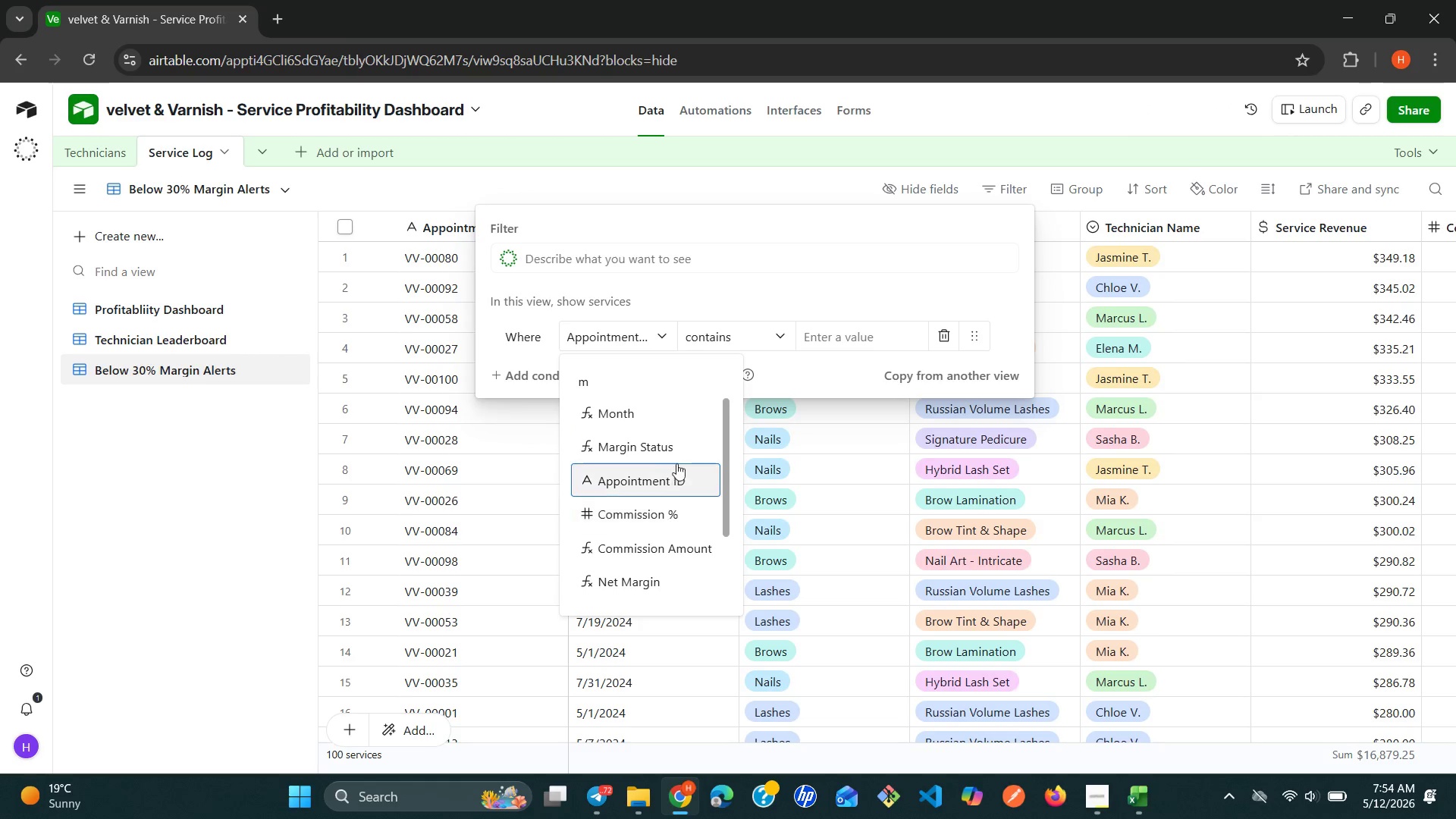 
key(A)
 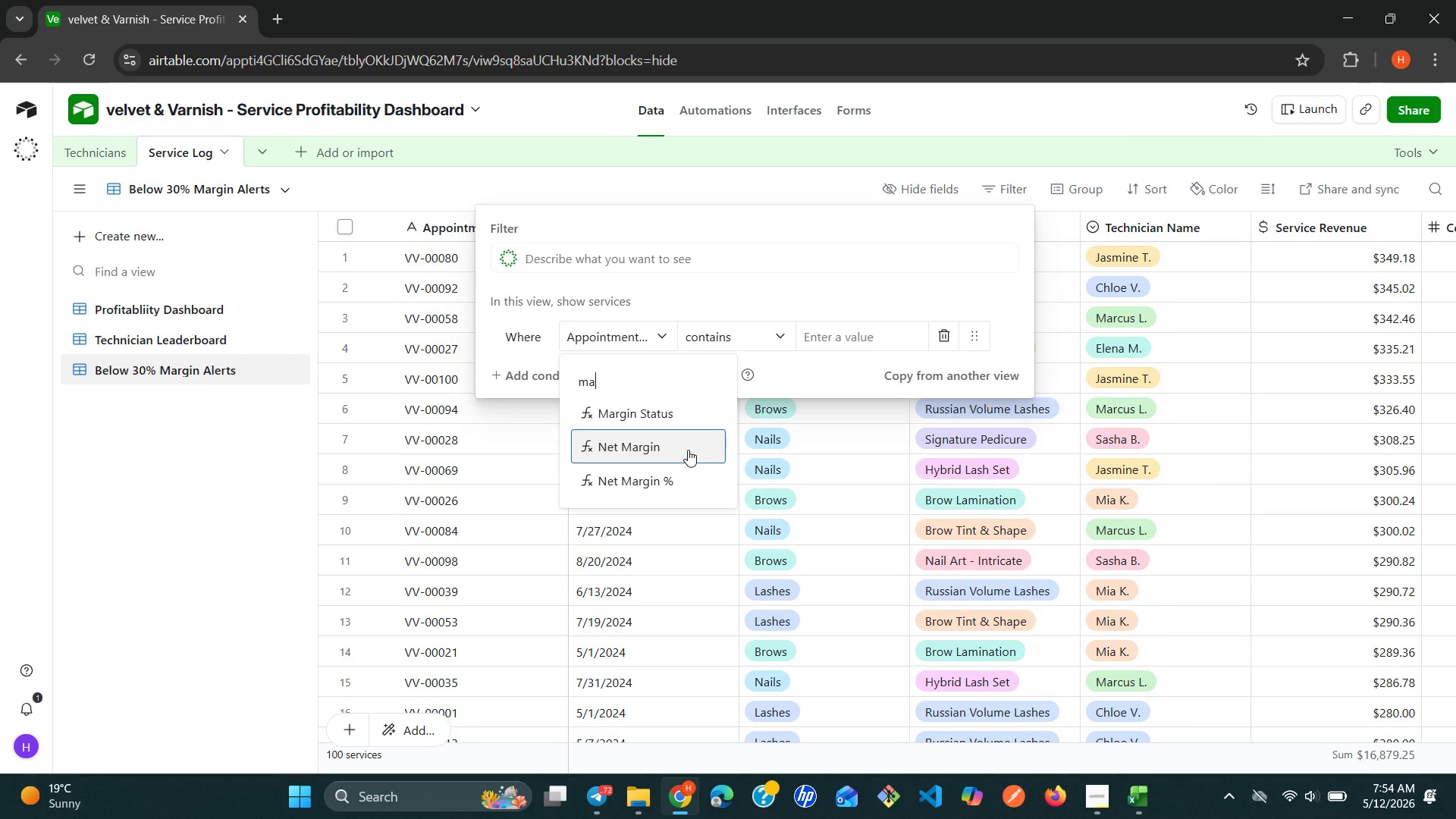 
key(R)
 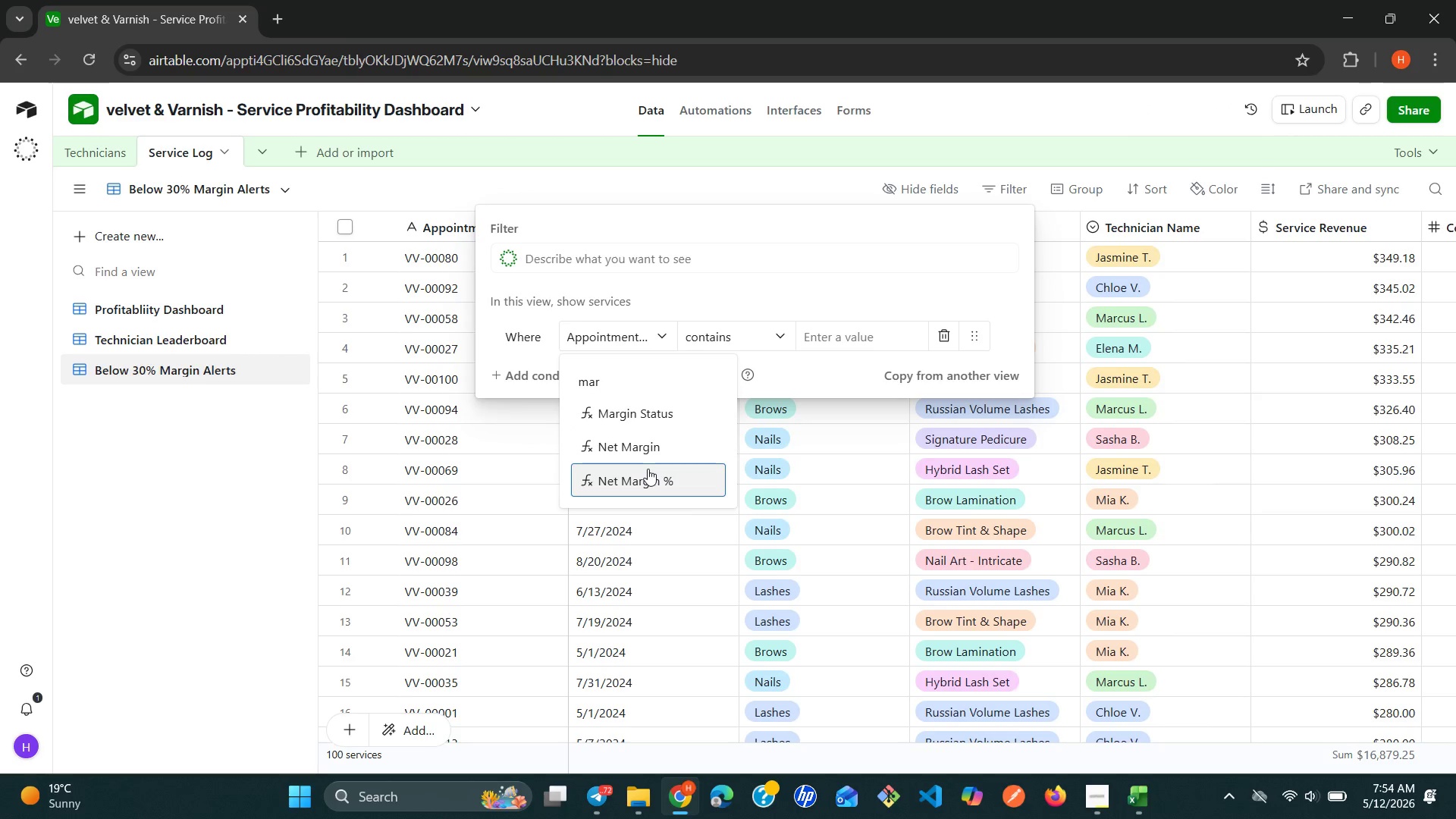 
left_click_drag(start_coordinate=[648, 469], to_coordinate=[648, 463])
 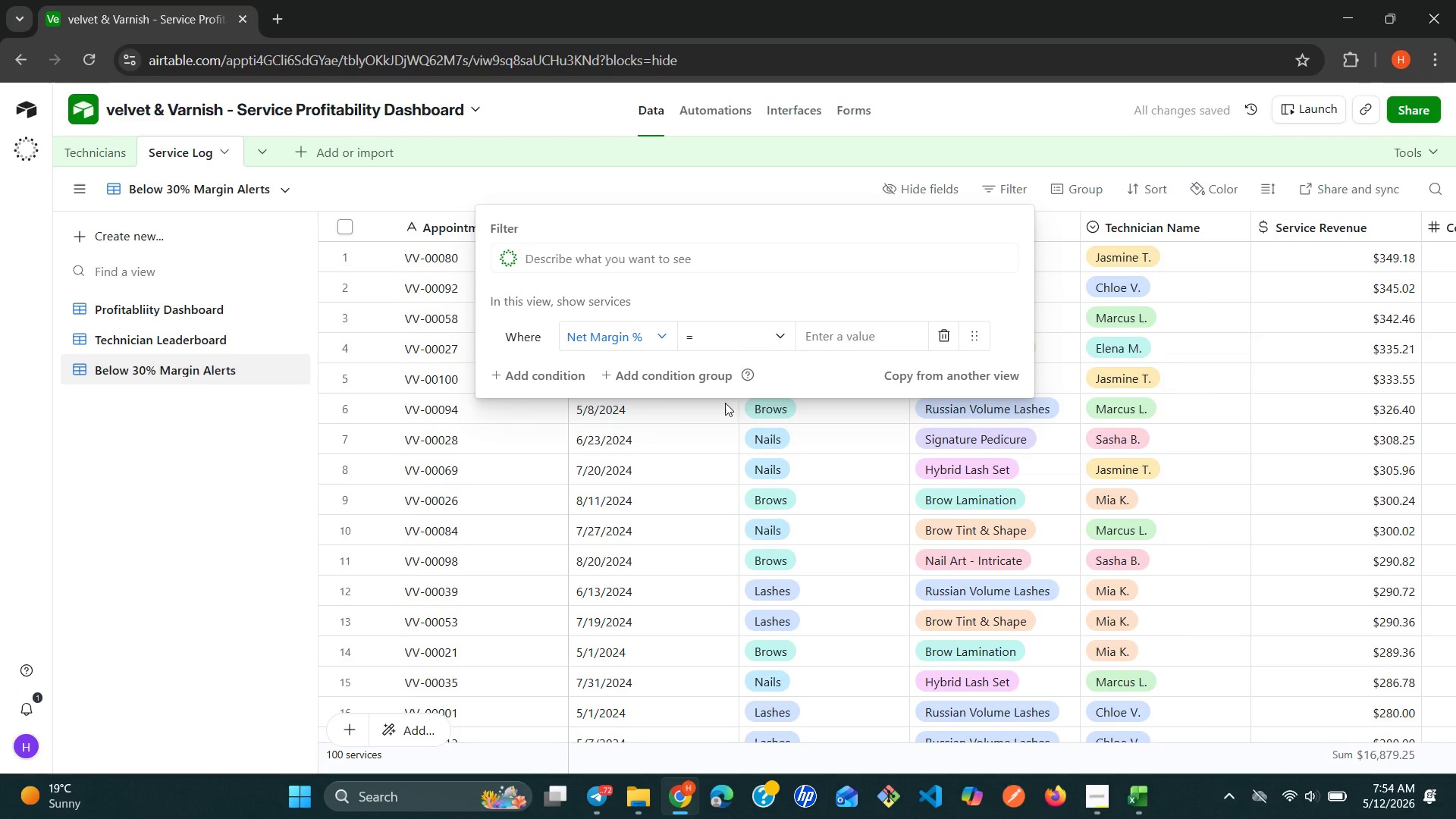 
wait(7.2)
 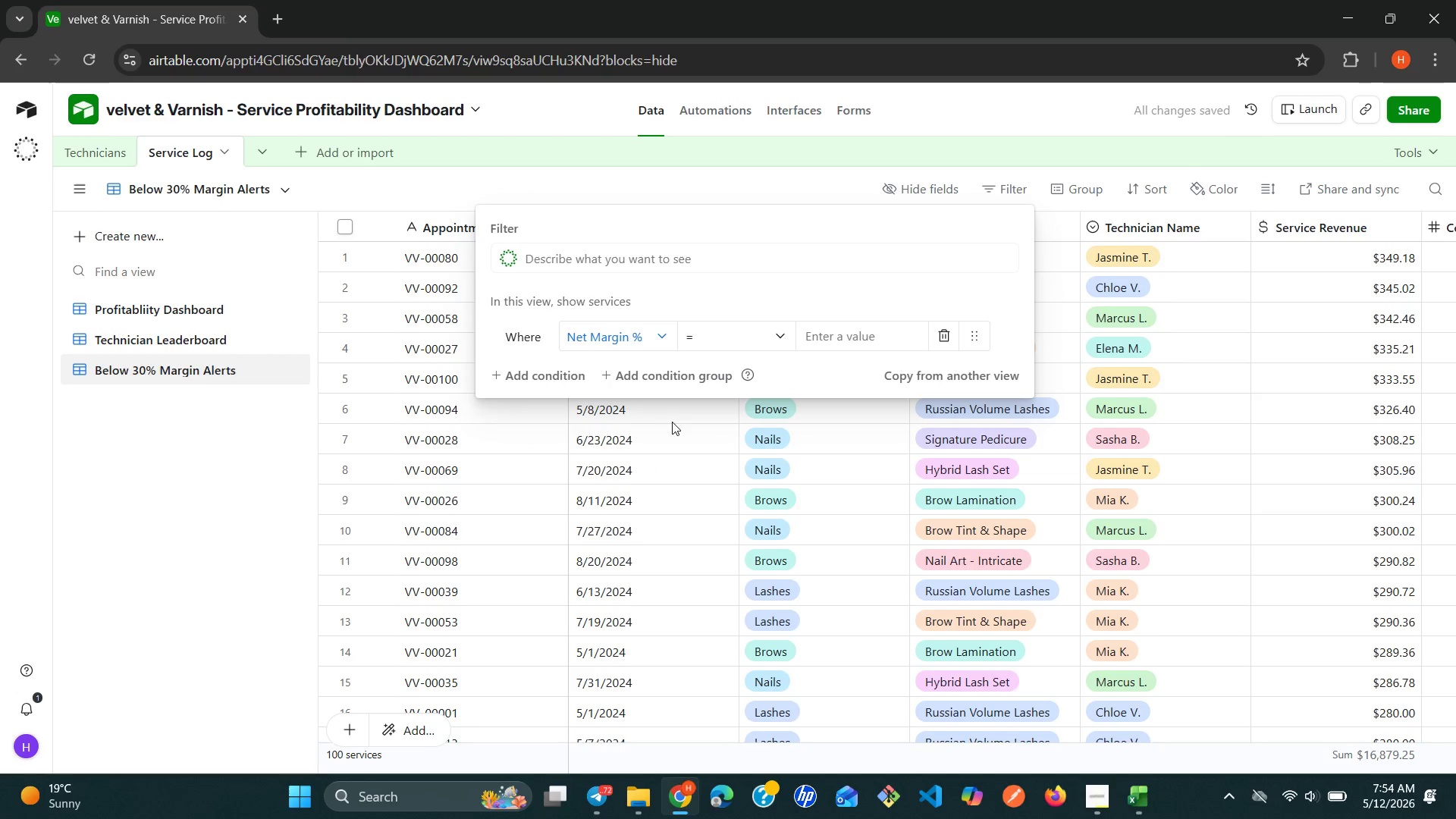 
left_click([780, 333])
 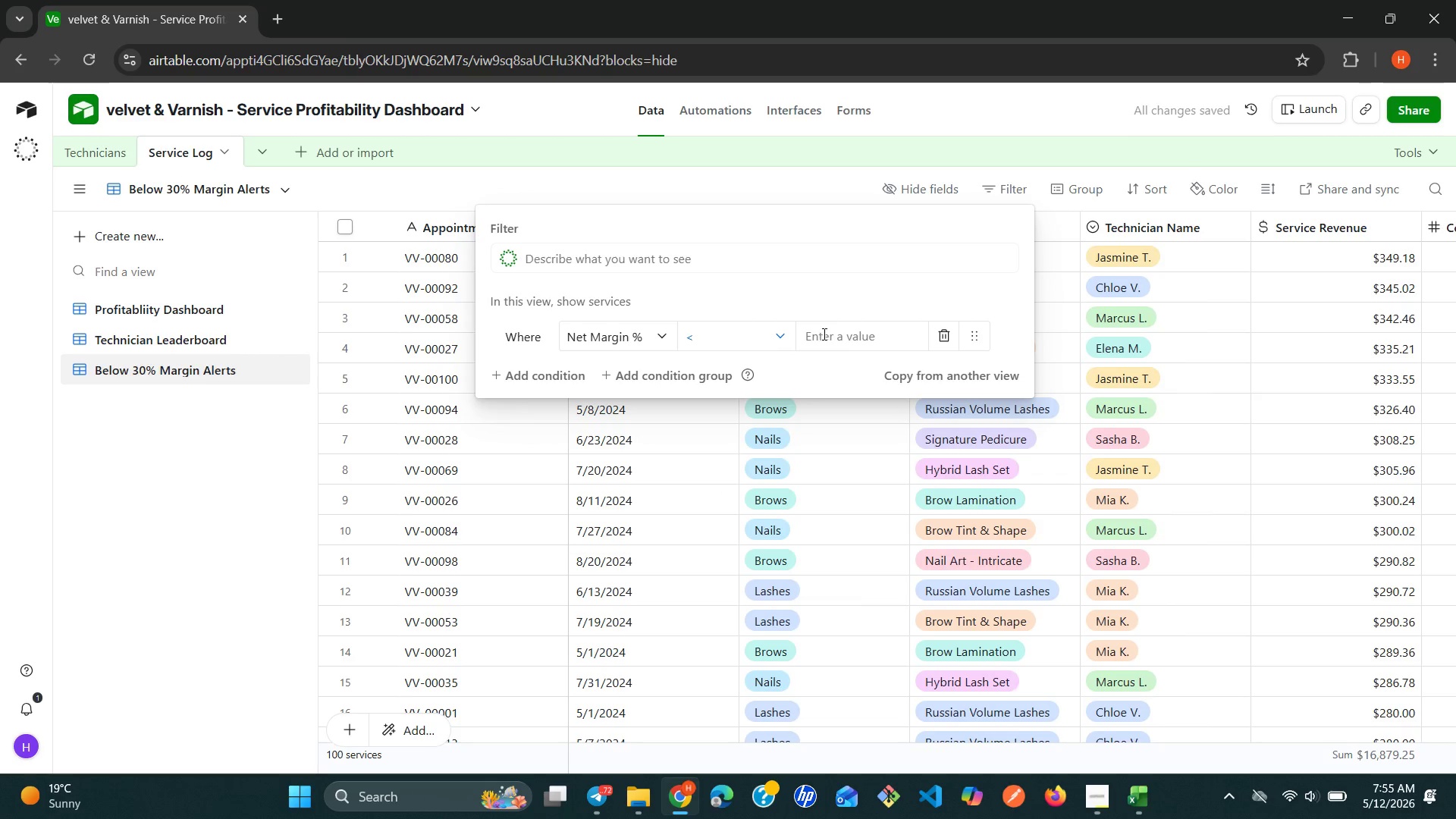 
wait(6.67)
 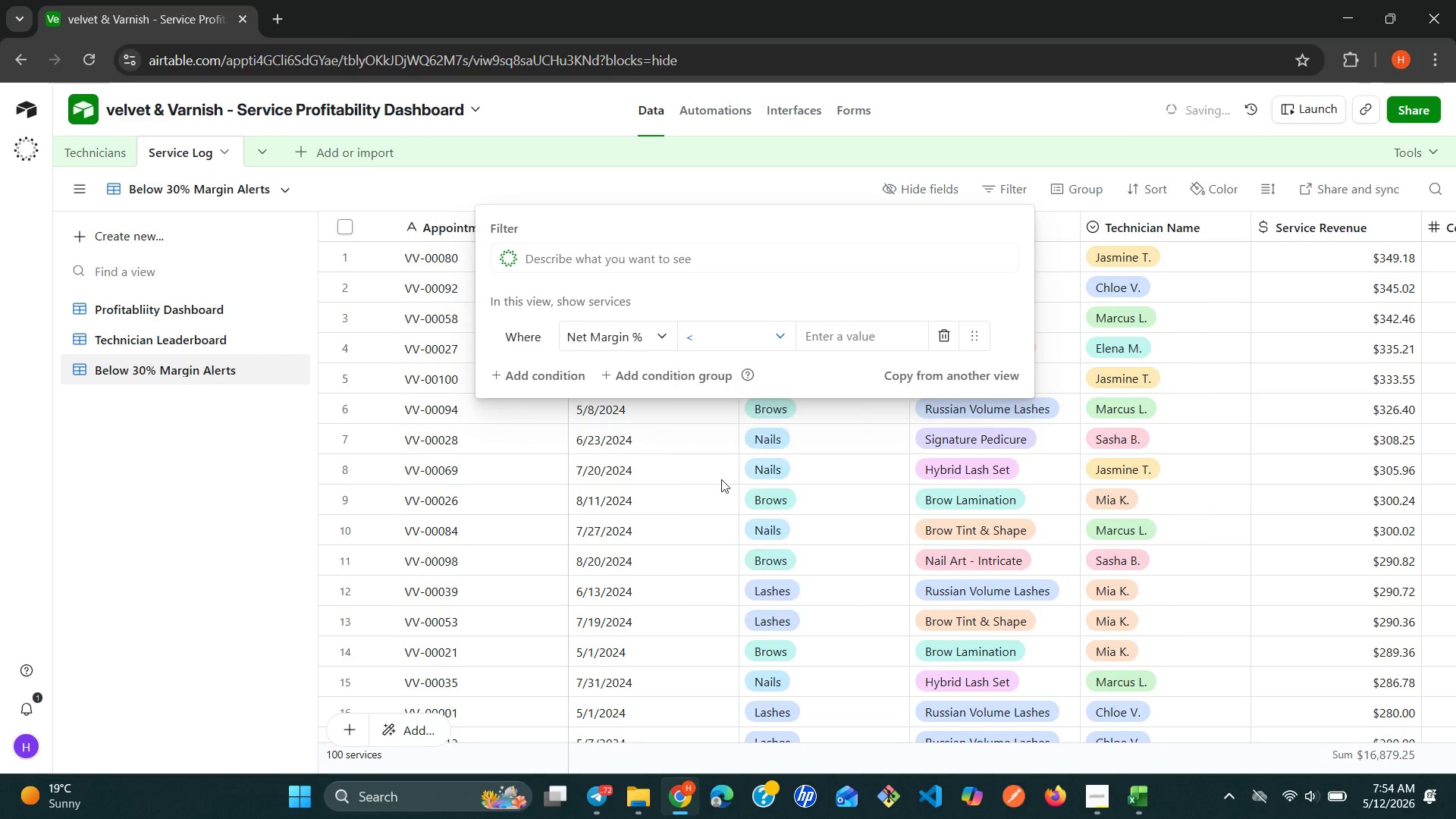 
type(30)
 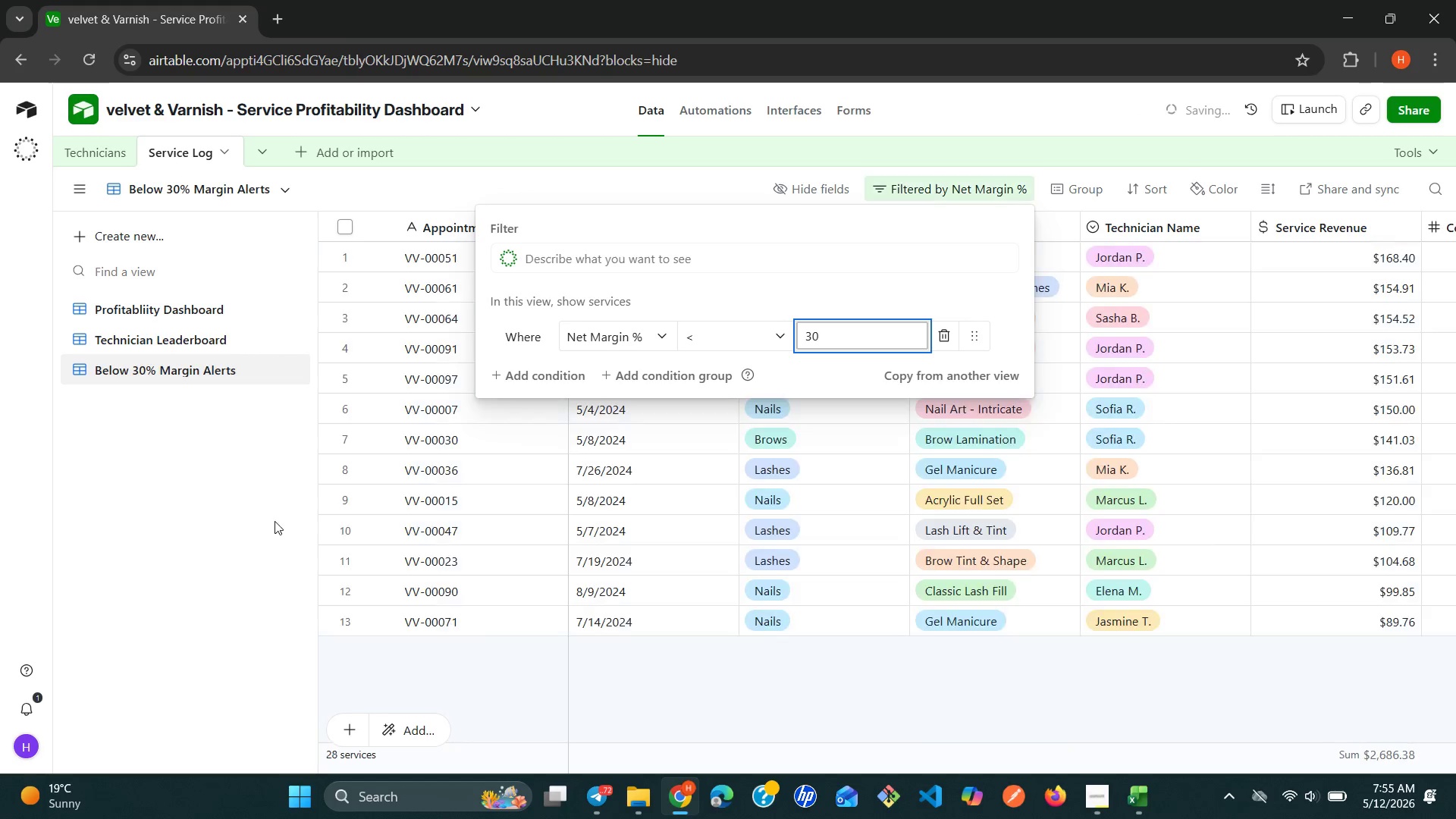 
left_click([240, 515])
 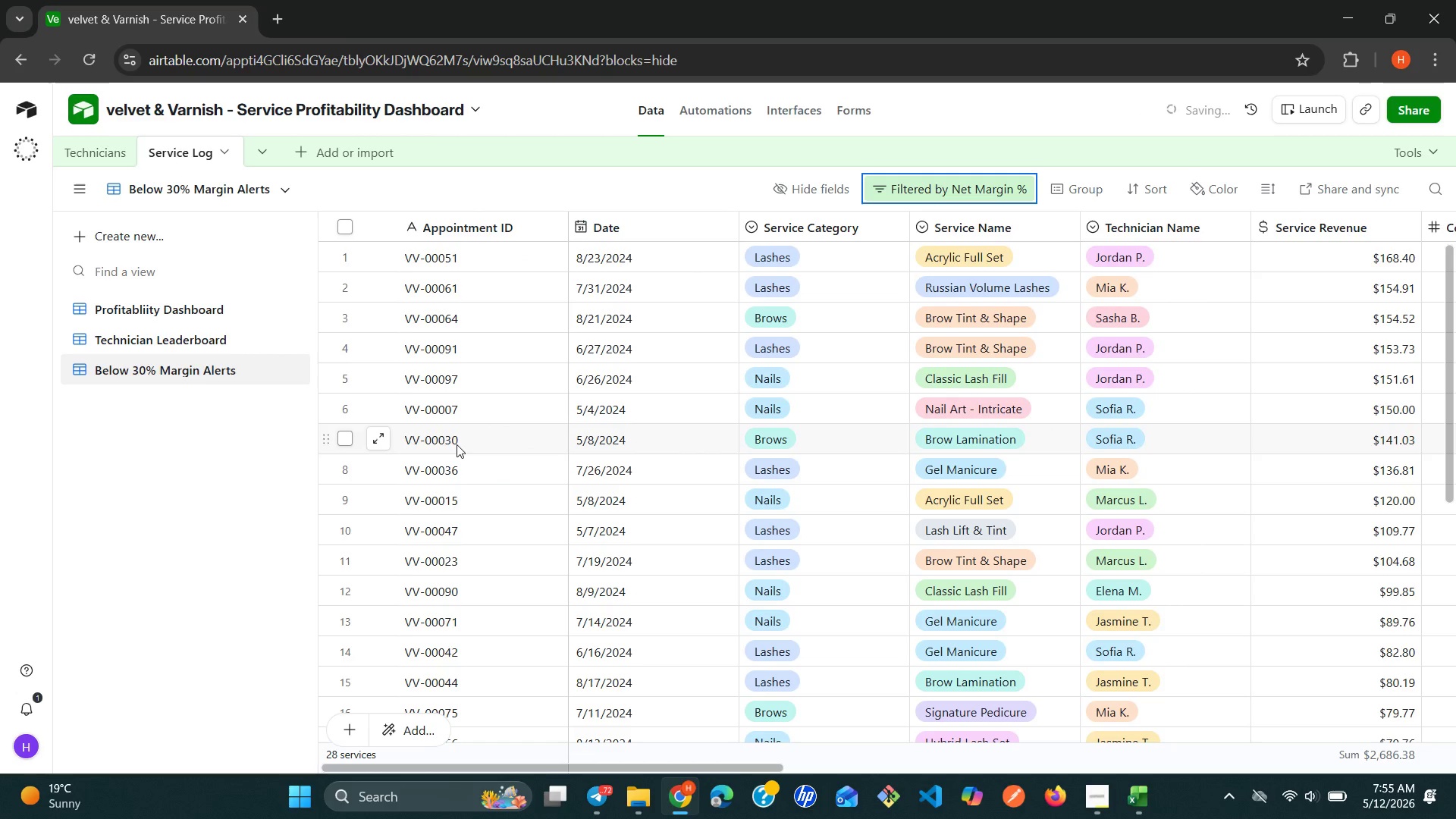 
mouse_move([476, 444])
 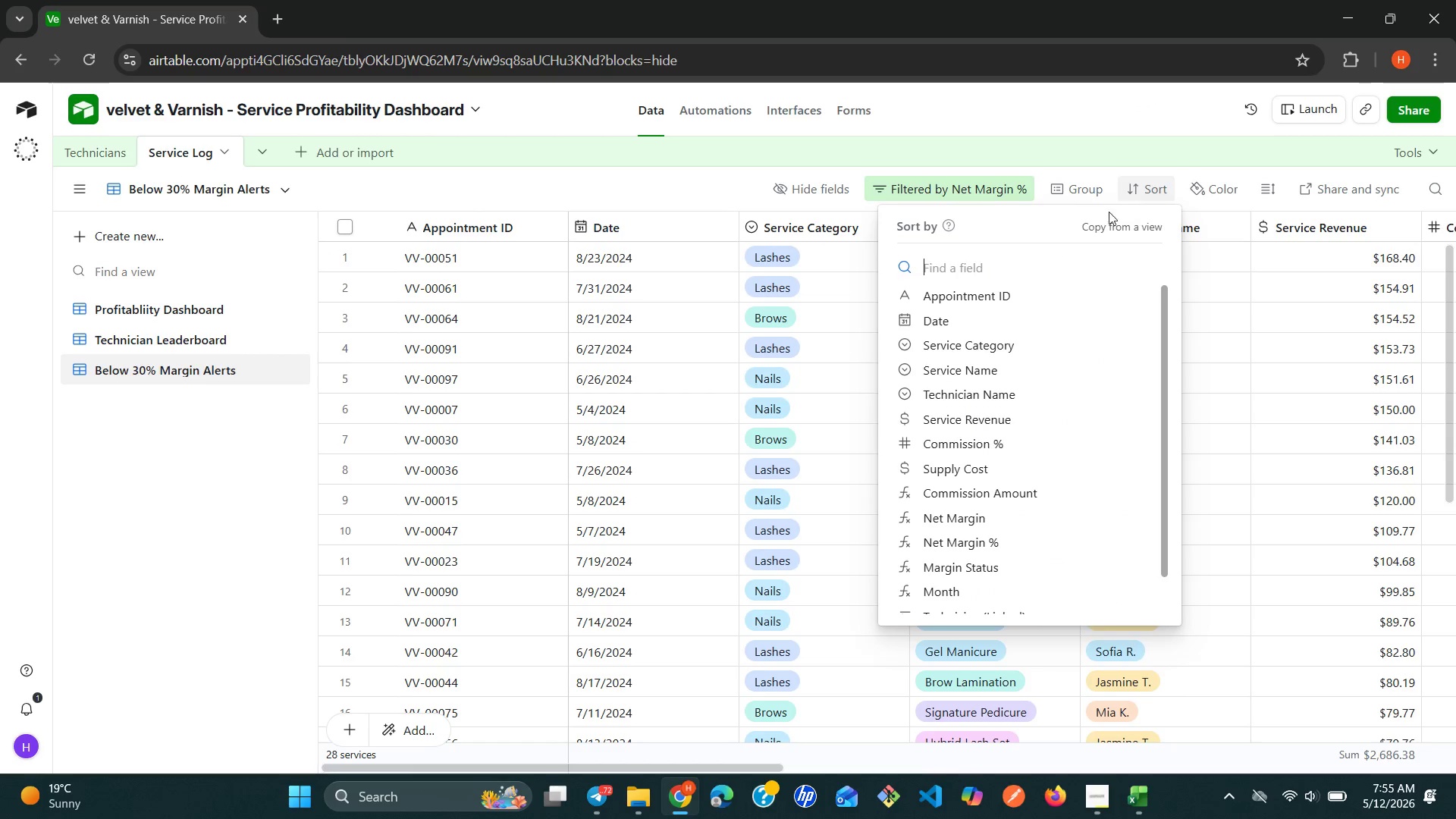 
key(M)
 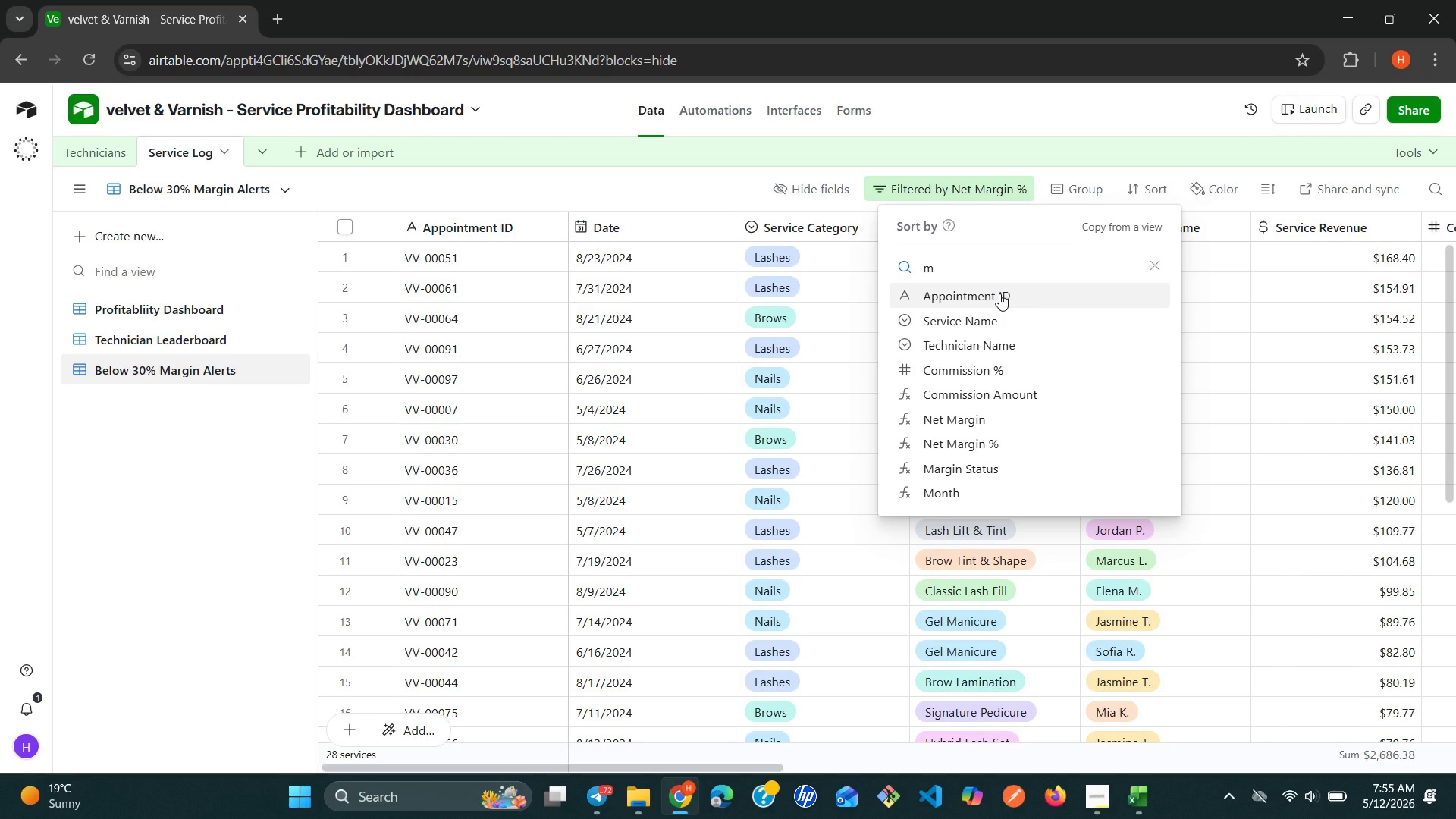 
key(A)
 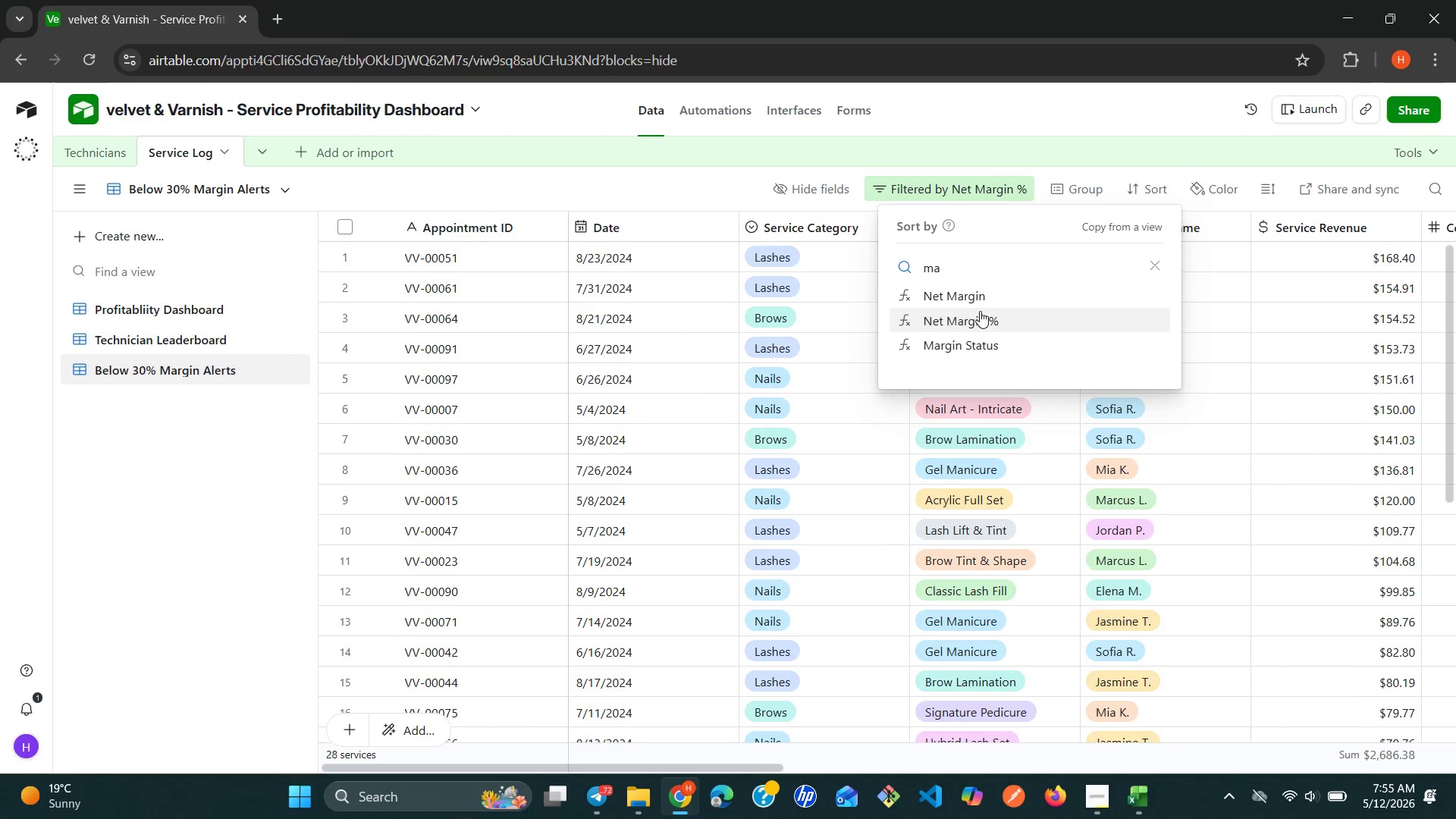 
left_click([977, 312])
 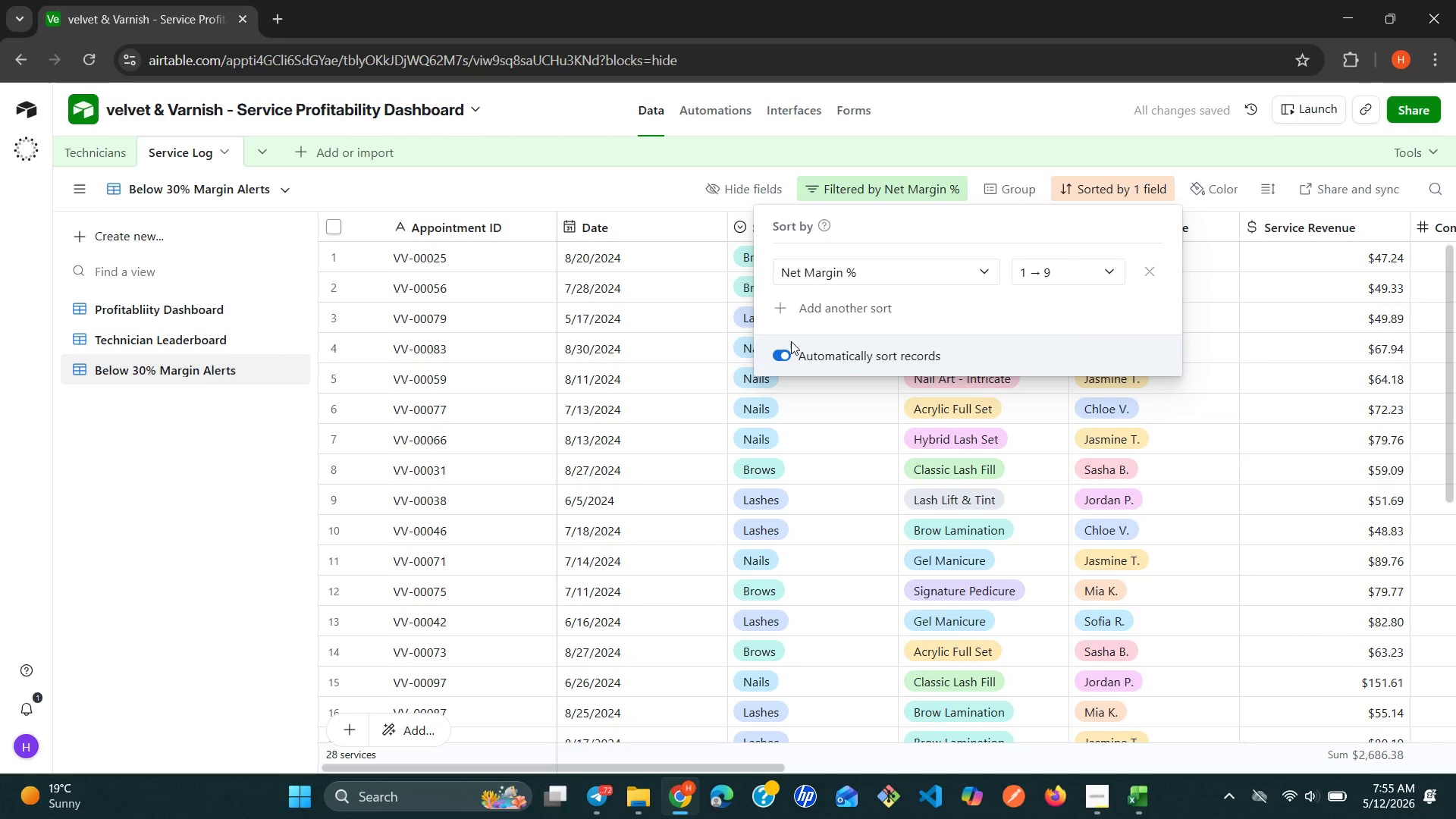 
left_click([252, 459])
 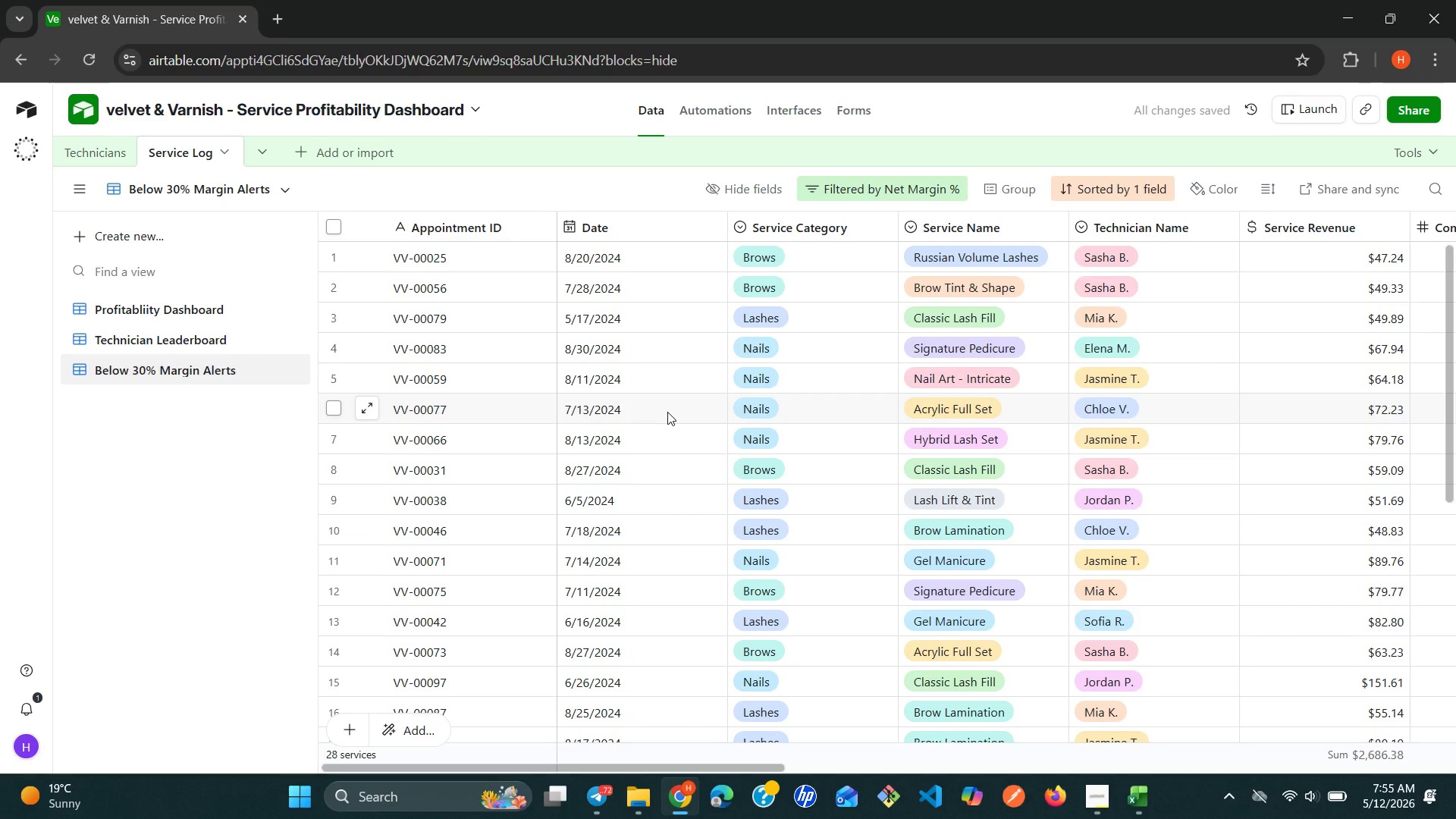 
scroll: coordinate [668, 411], scroll_direction: down, amount: 2.0
 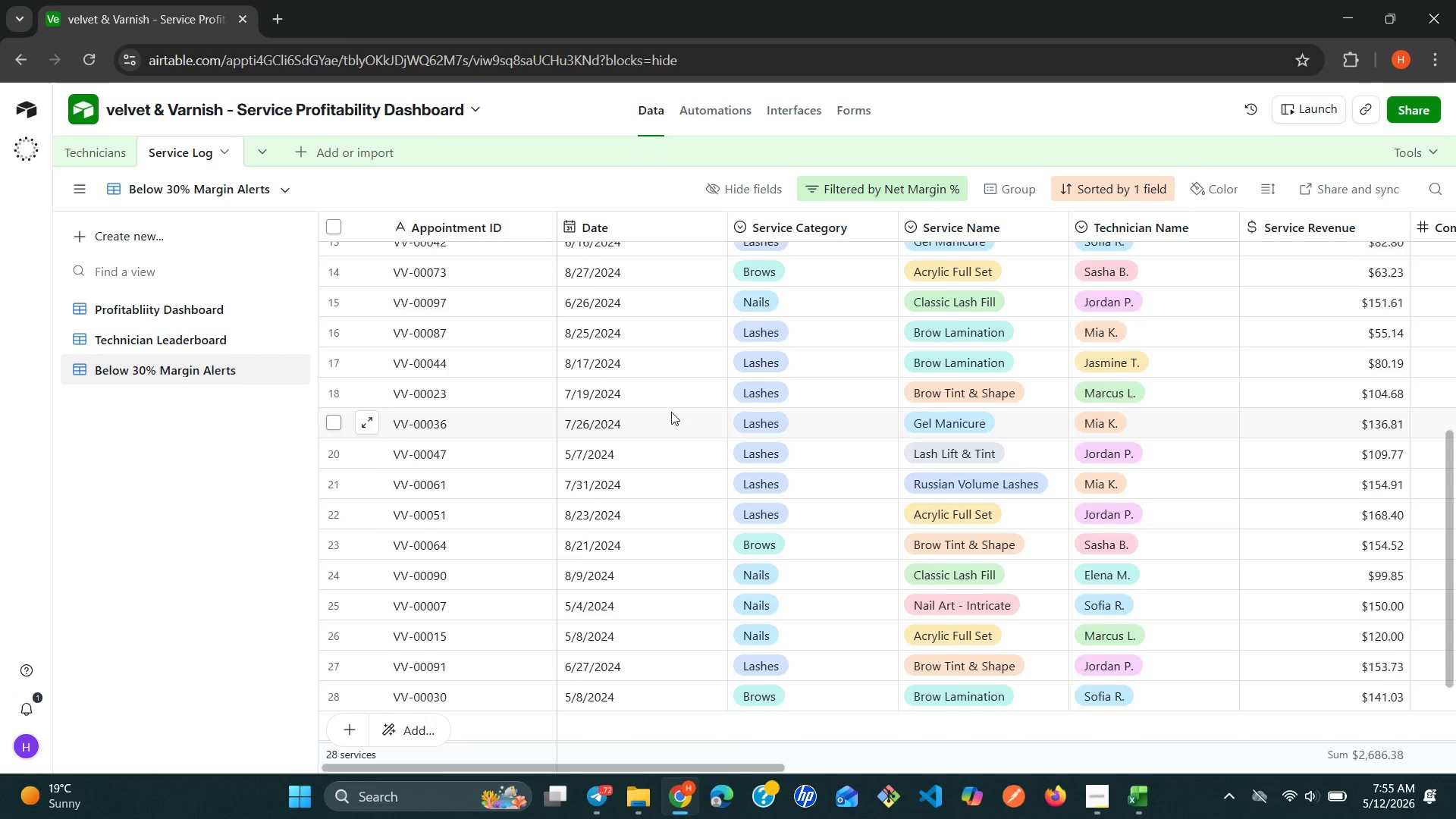 
scroll: coordinate [671, 412], scroll_direction: up, amount: 1.0
 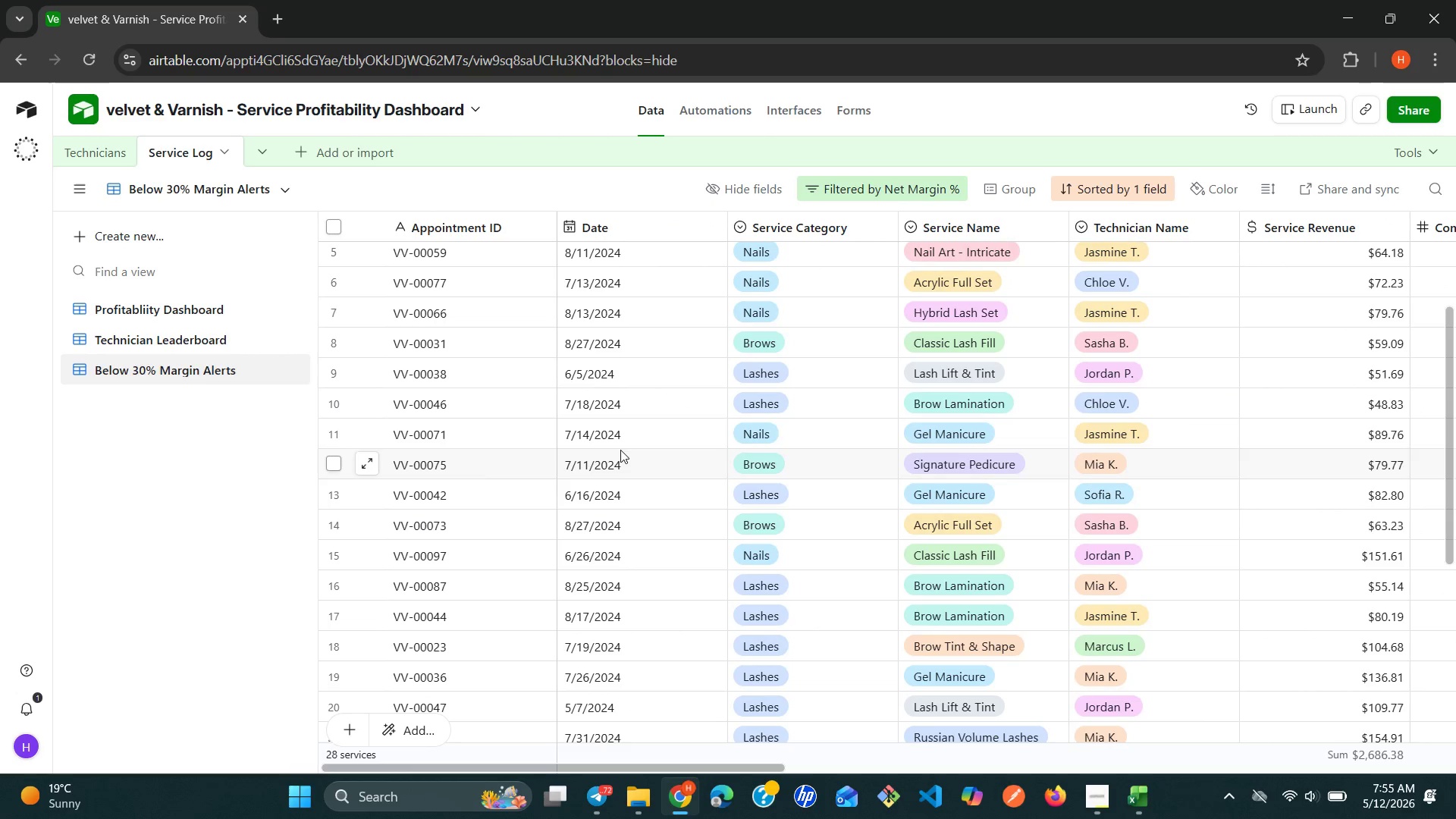 
wait(13.03)
 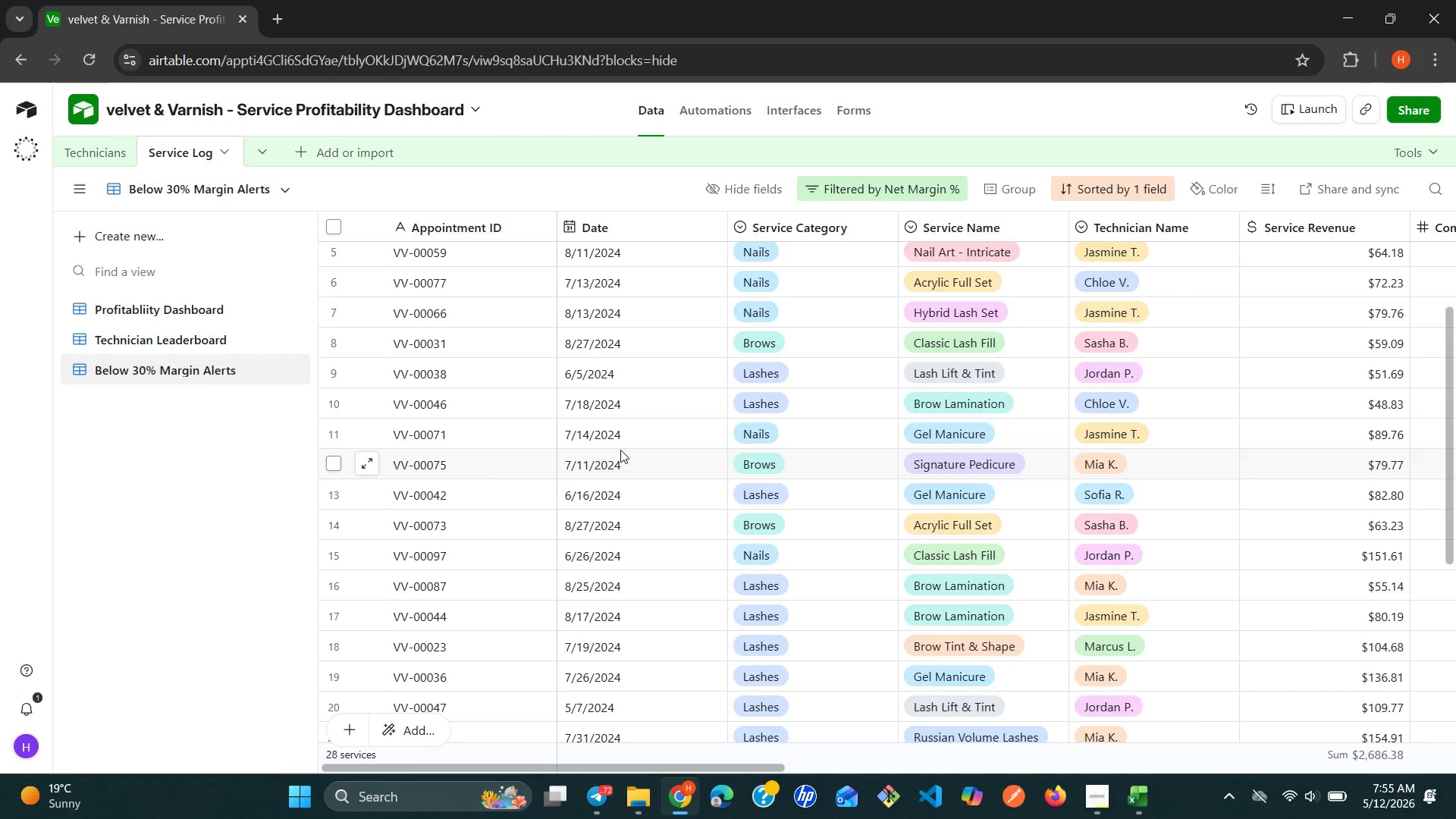 
left_click([210, 275])
 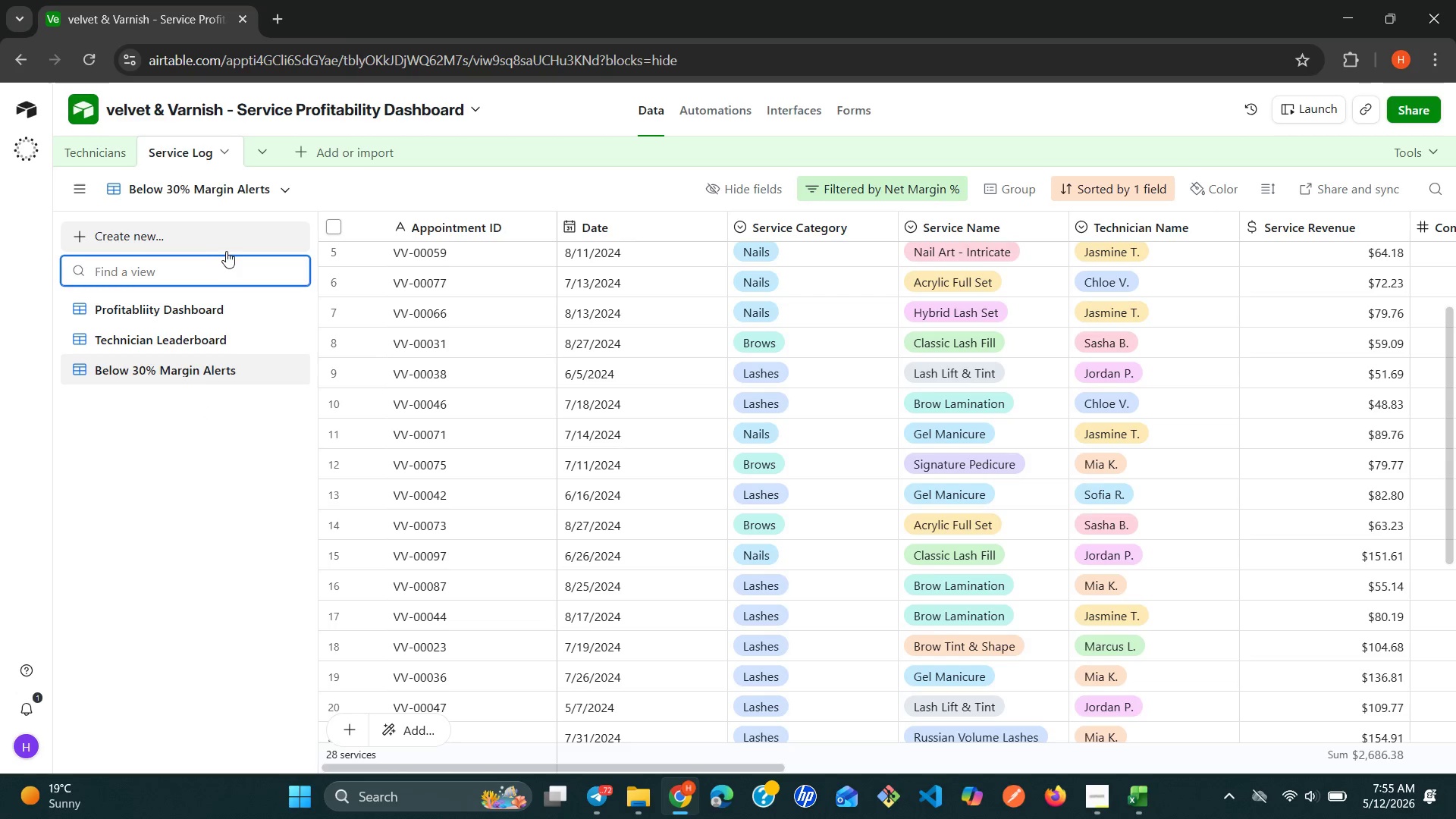 
left_click([232, 239])
 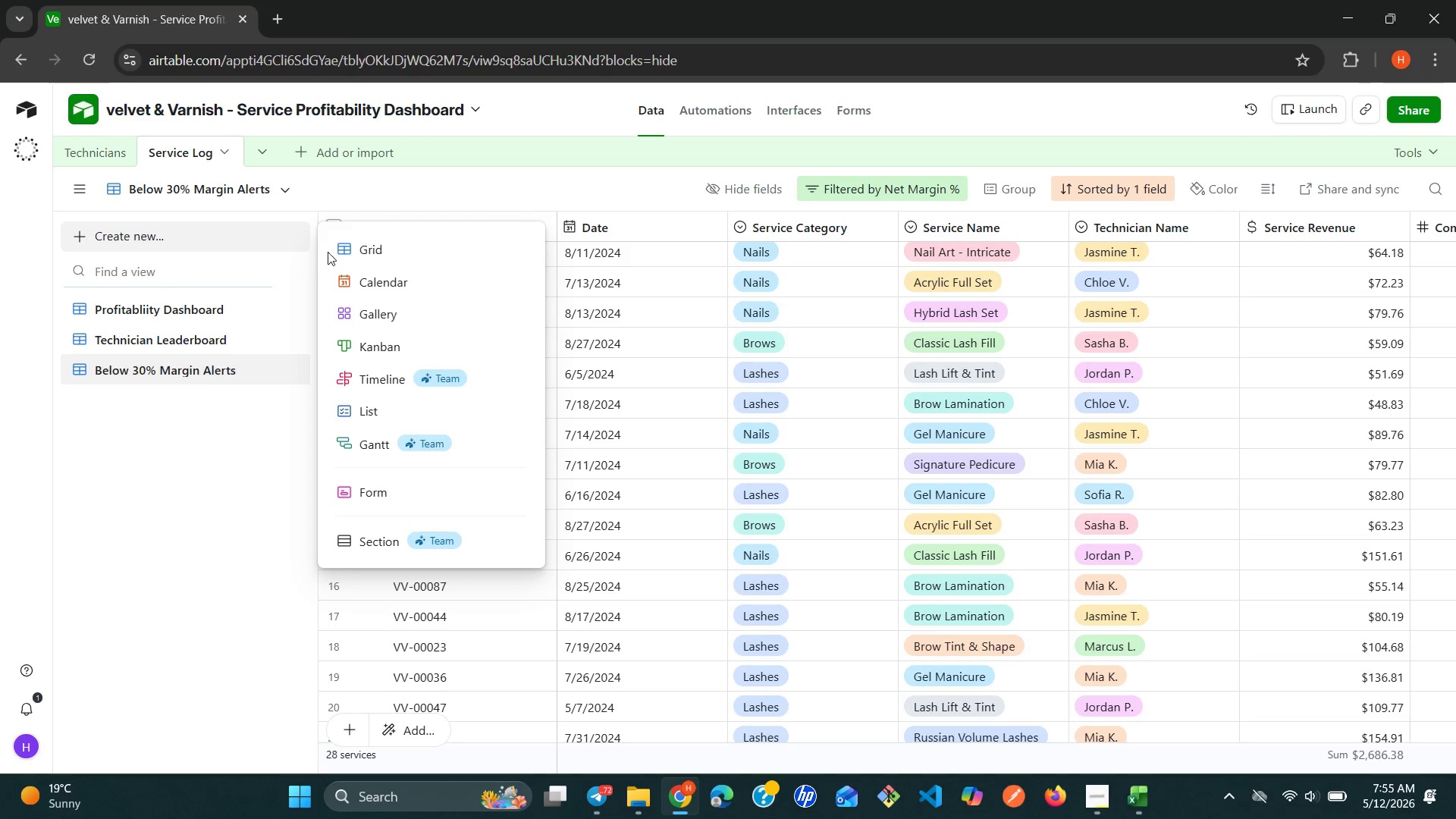 
left_click([376, 249])
 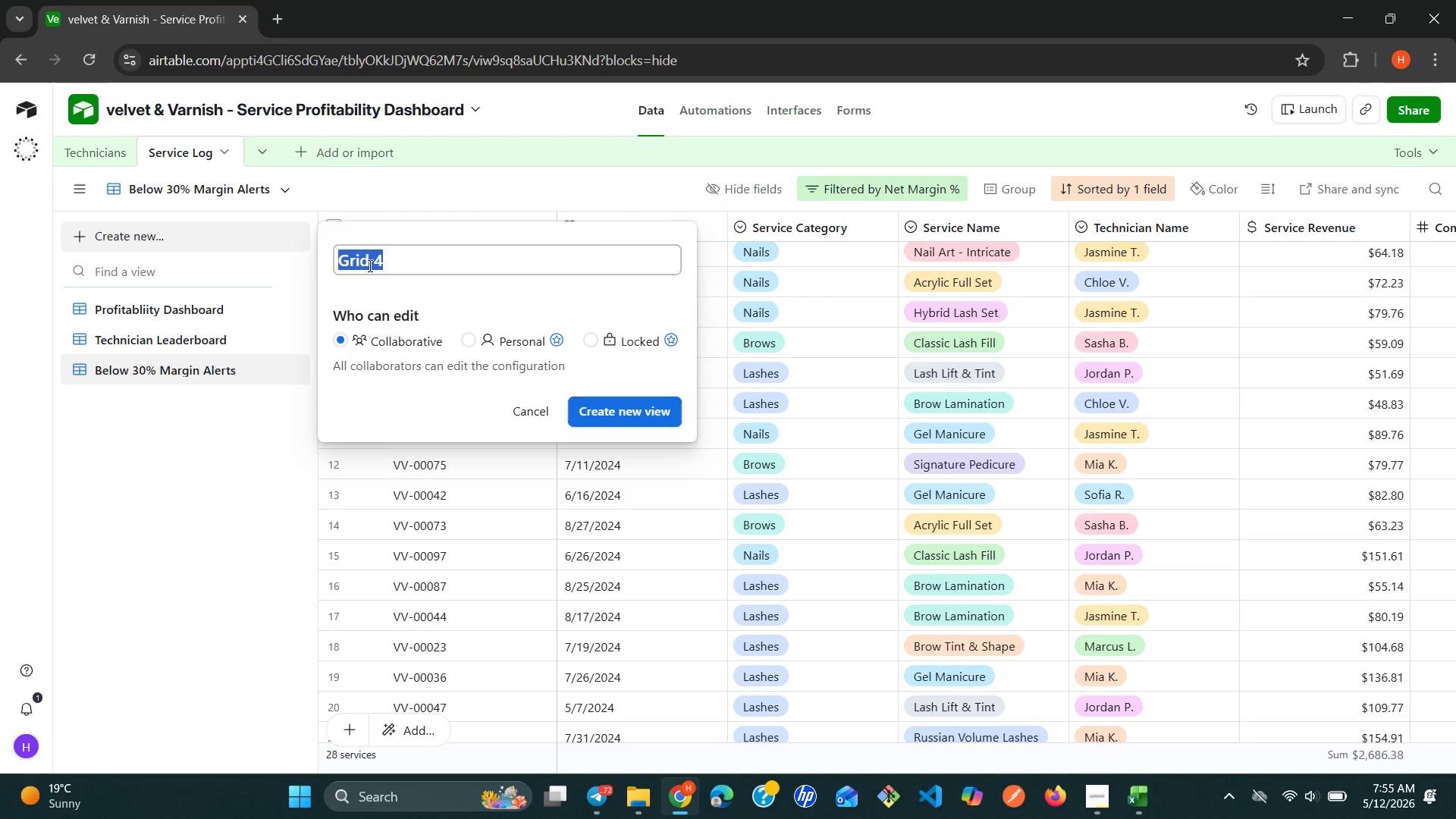 
type(Cate)
 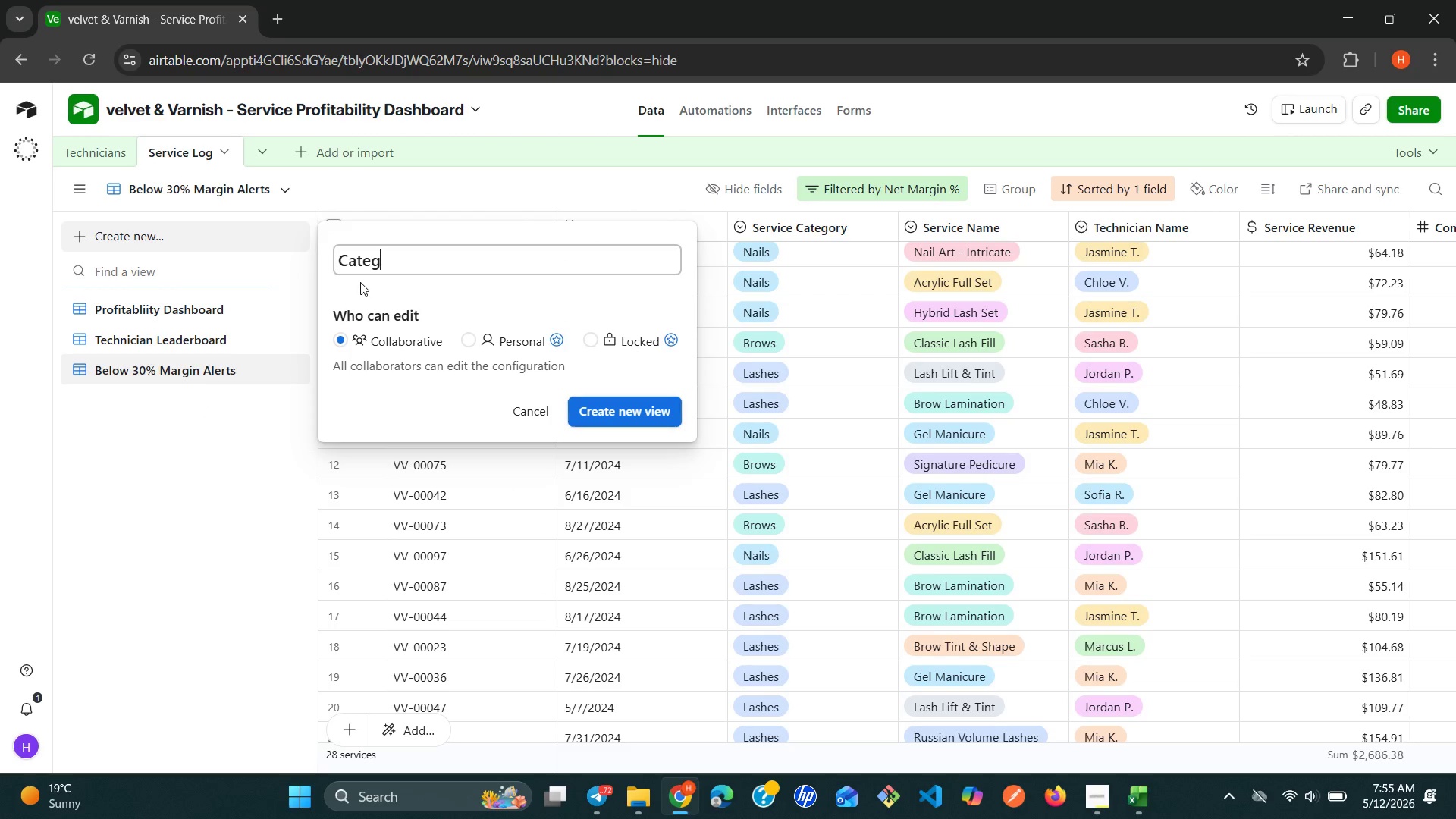 
type(gory Analysis)
 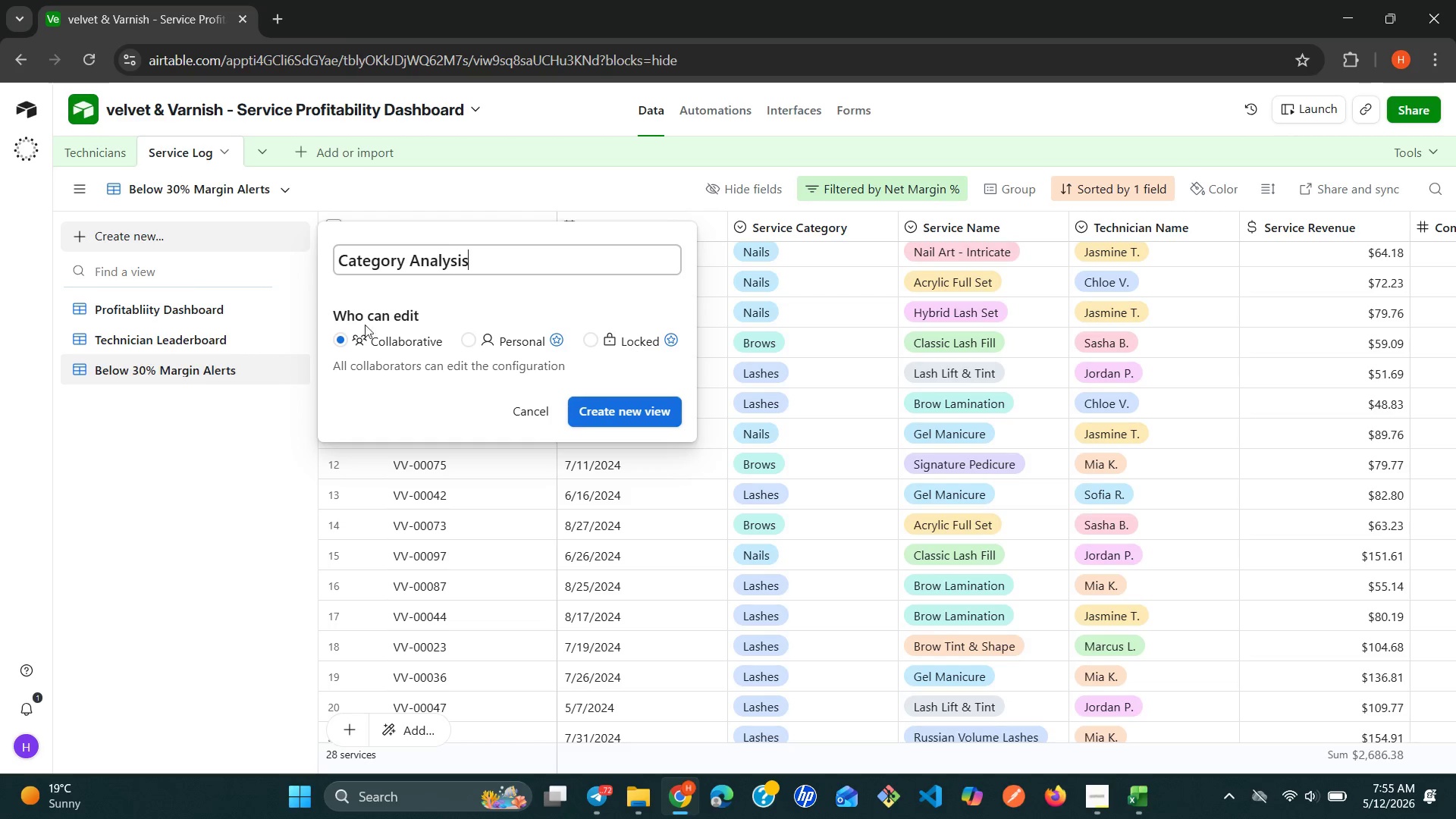 
wait(6.28)
 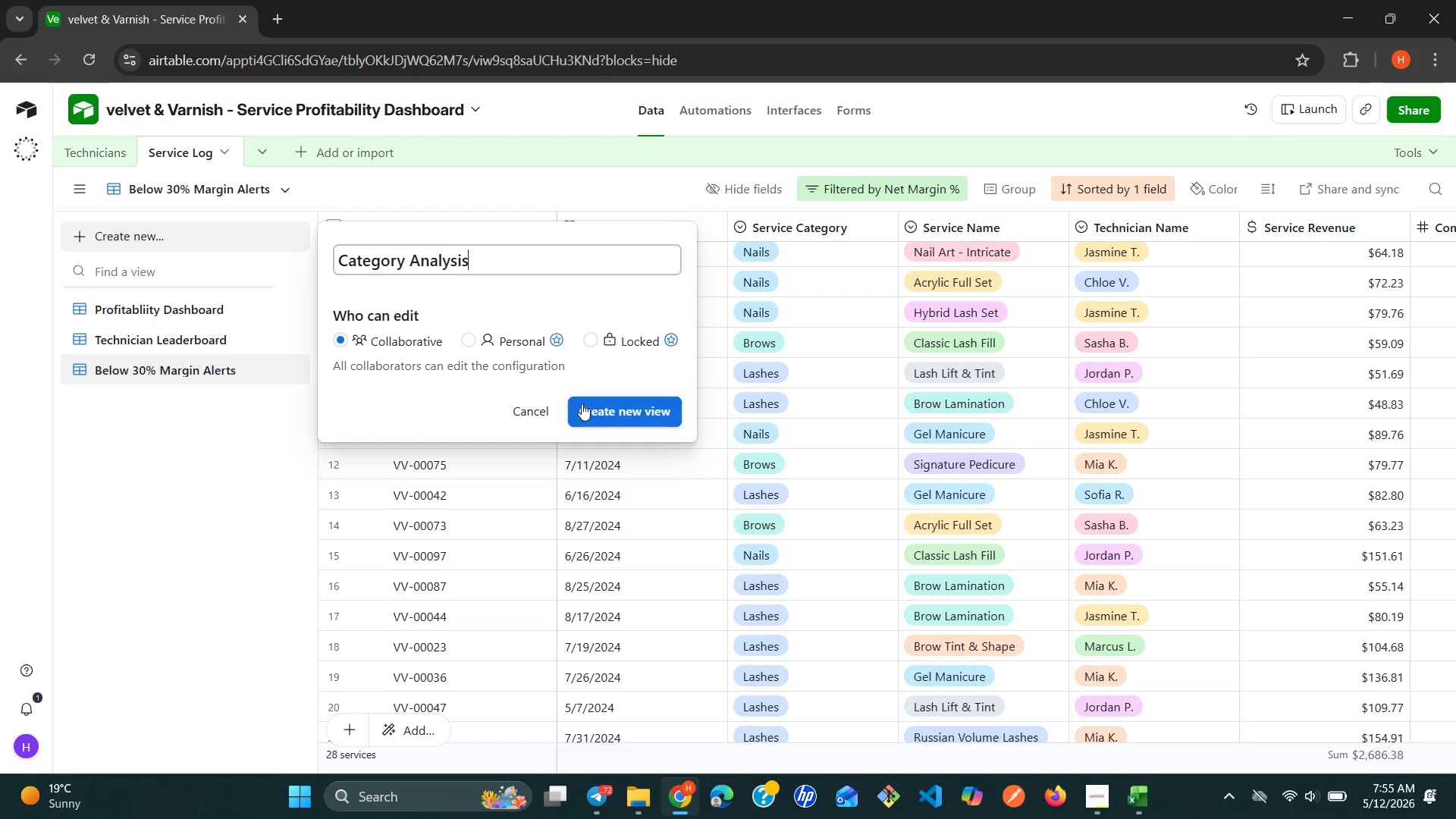 
left_click([1084, 188])
 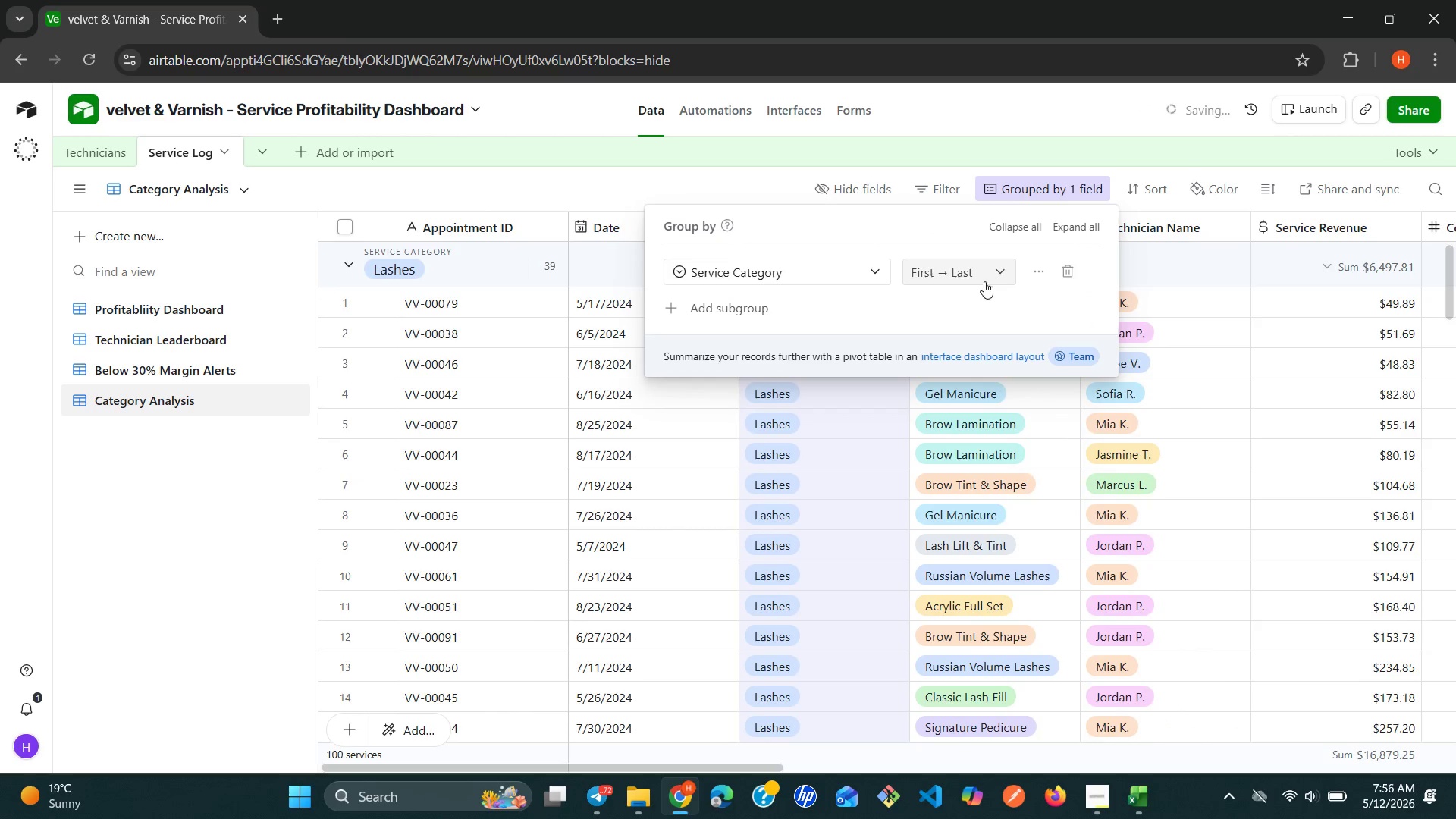 
wait(8.97)
 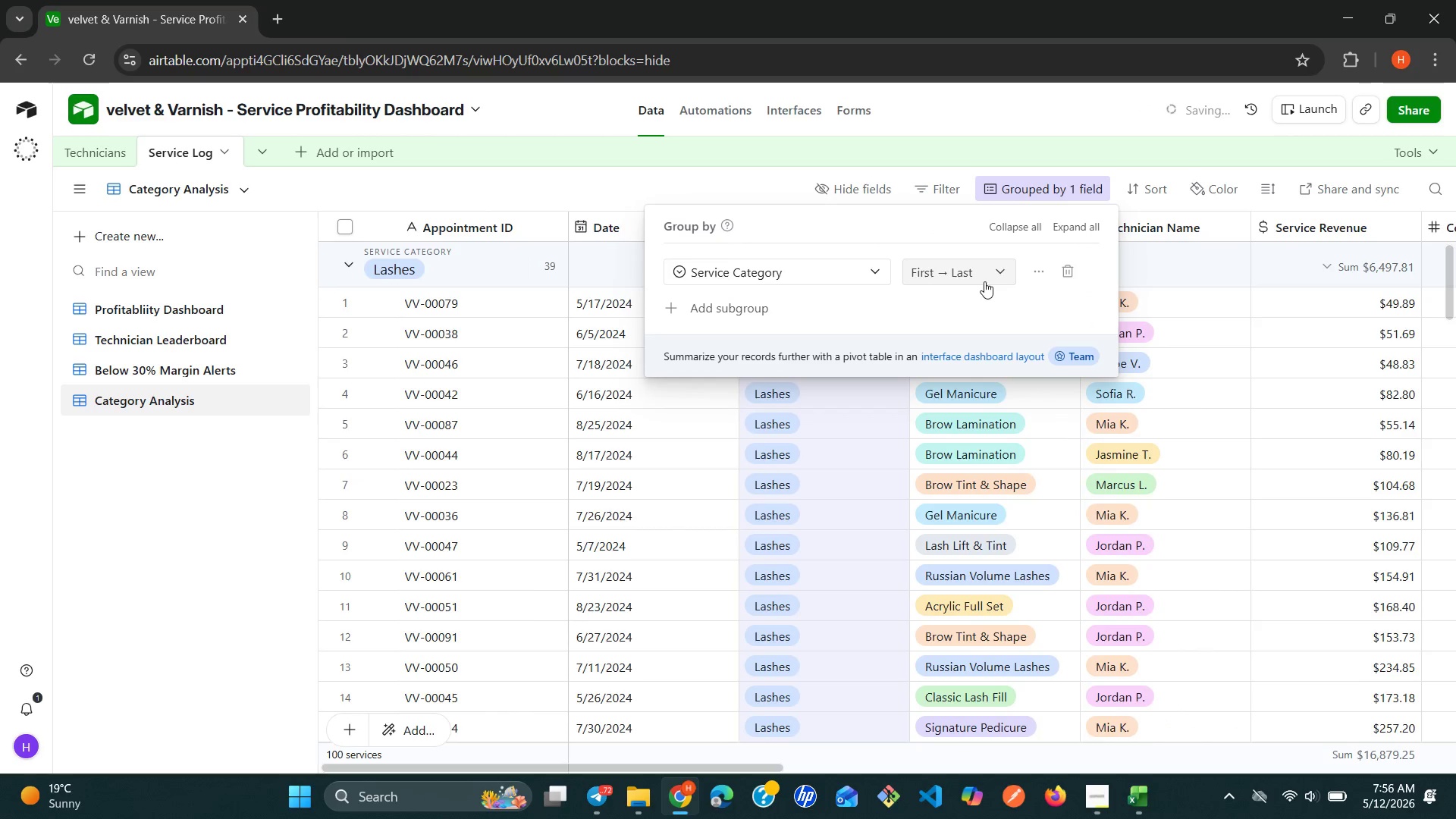 
left_click([874, 275])
 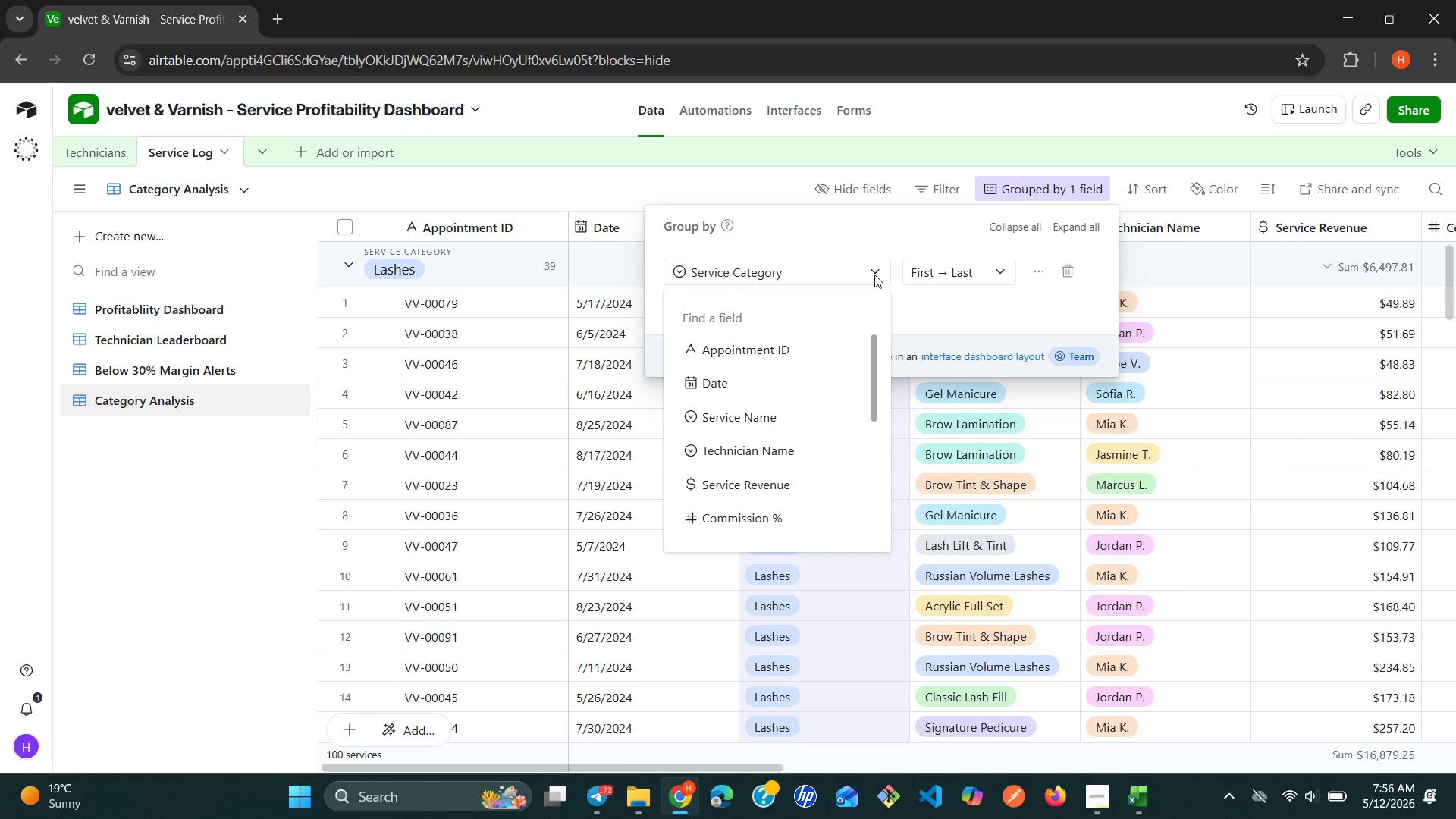 
type(ne)
 